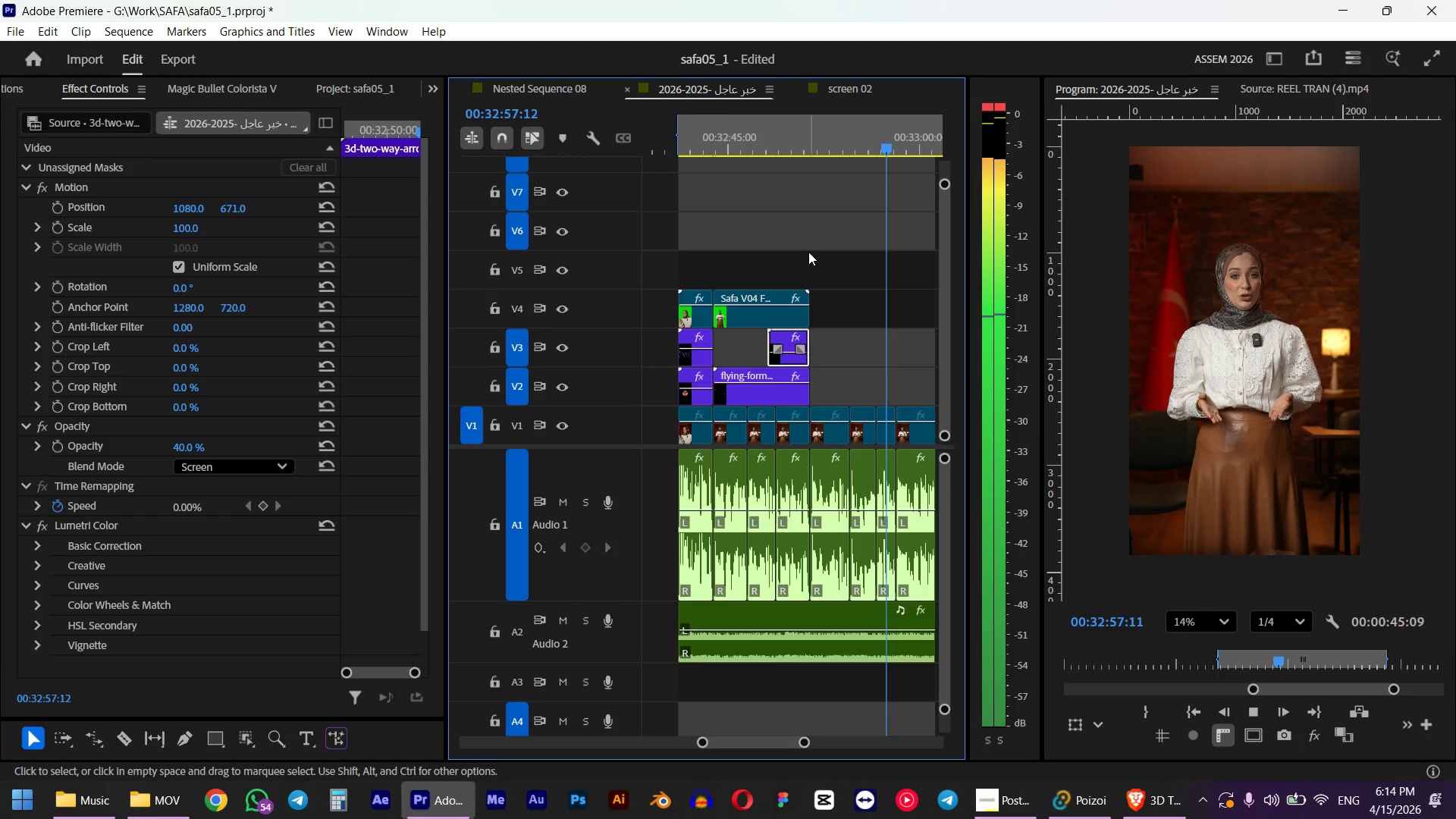 
left_click([843, 139])
 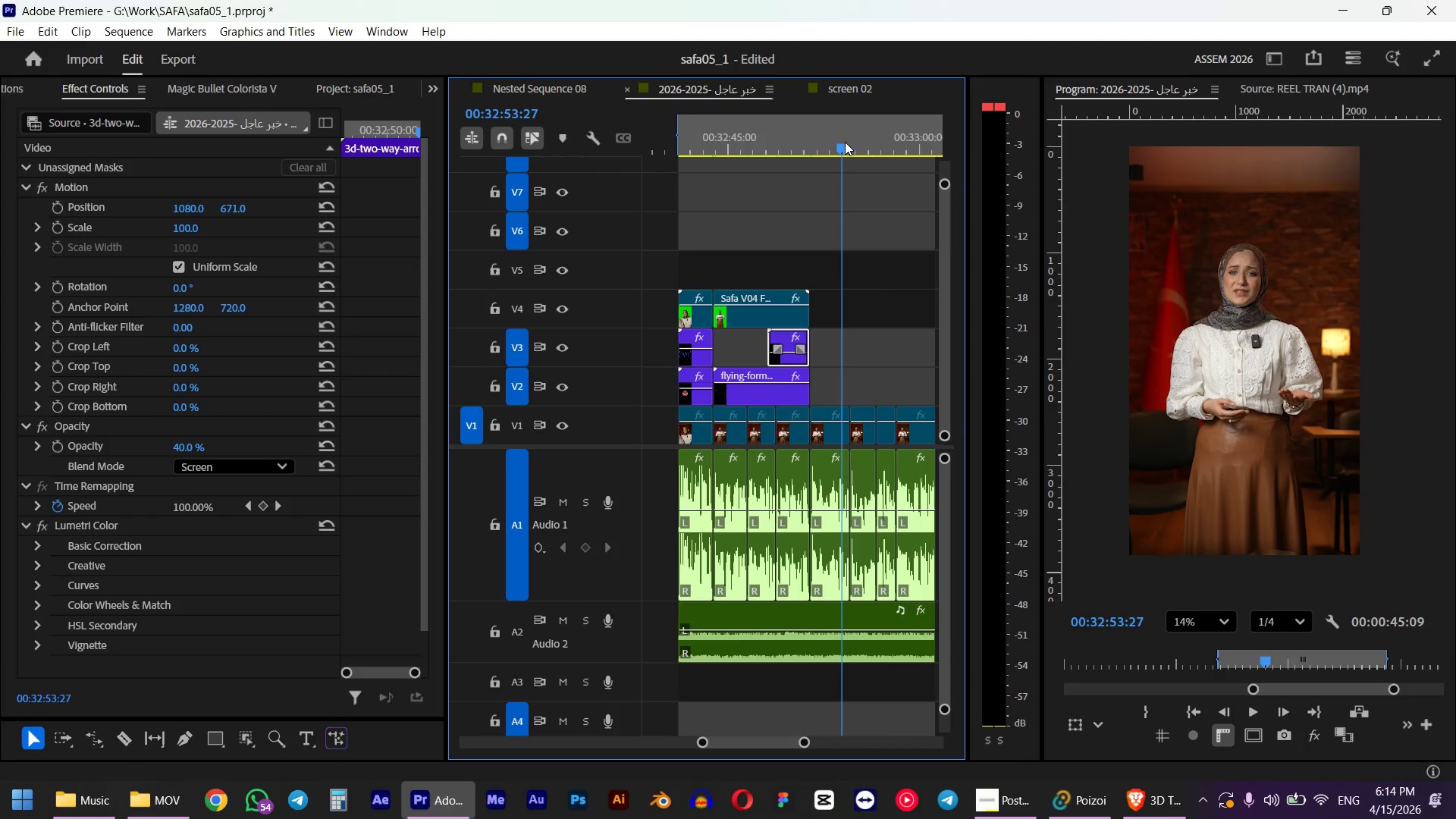 
key(Space)
 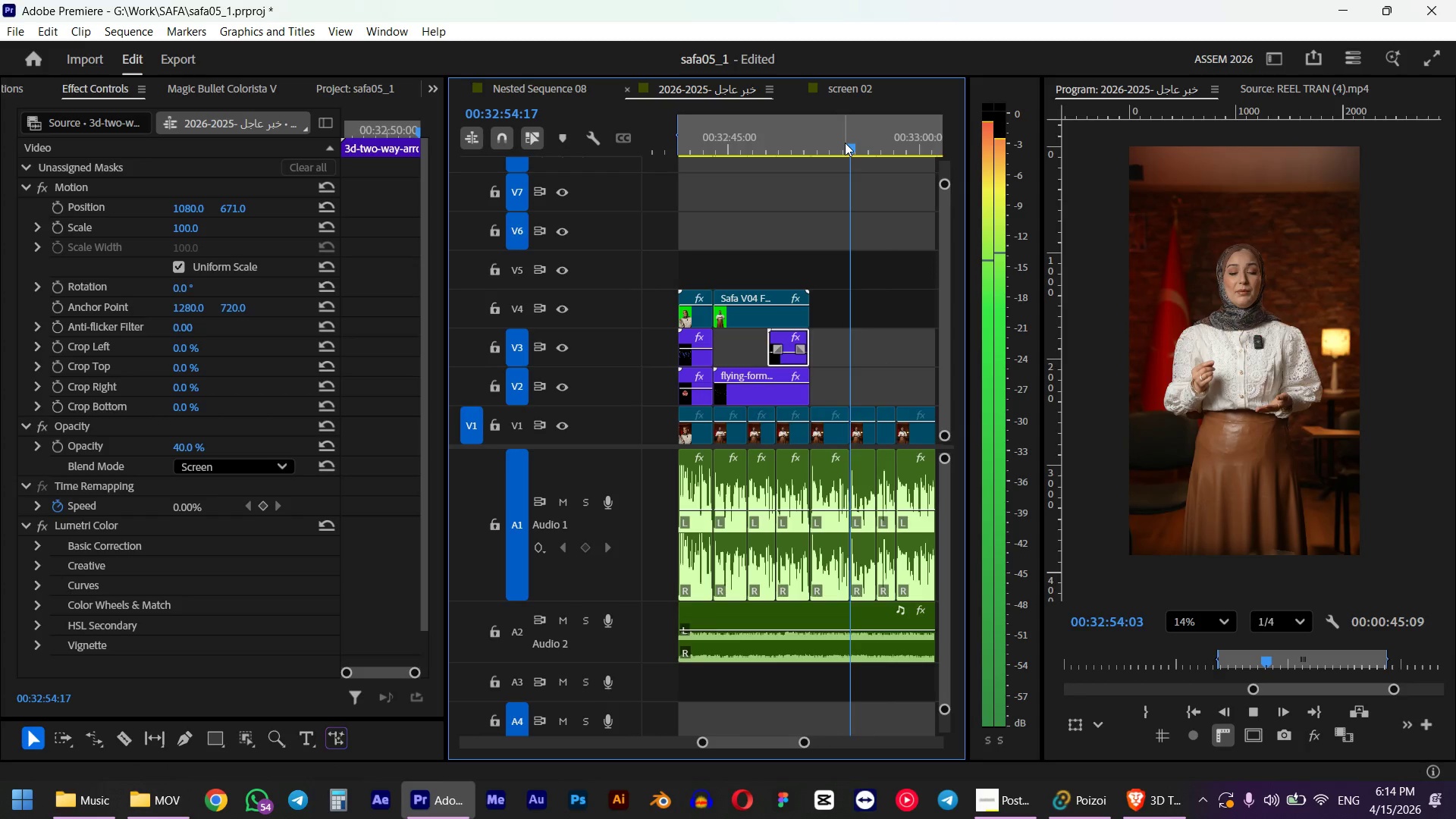 
key(Space)
 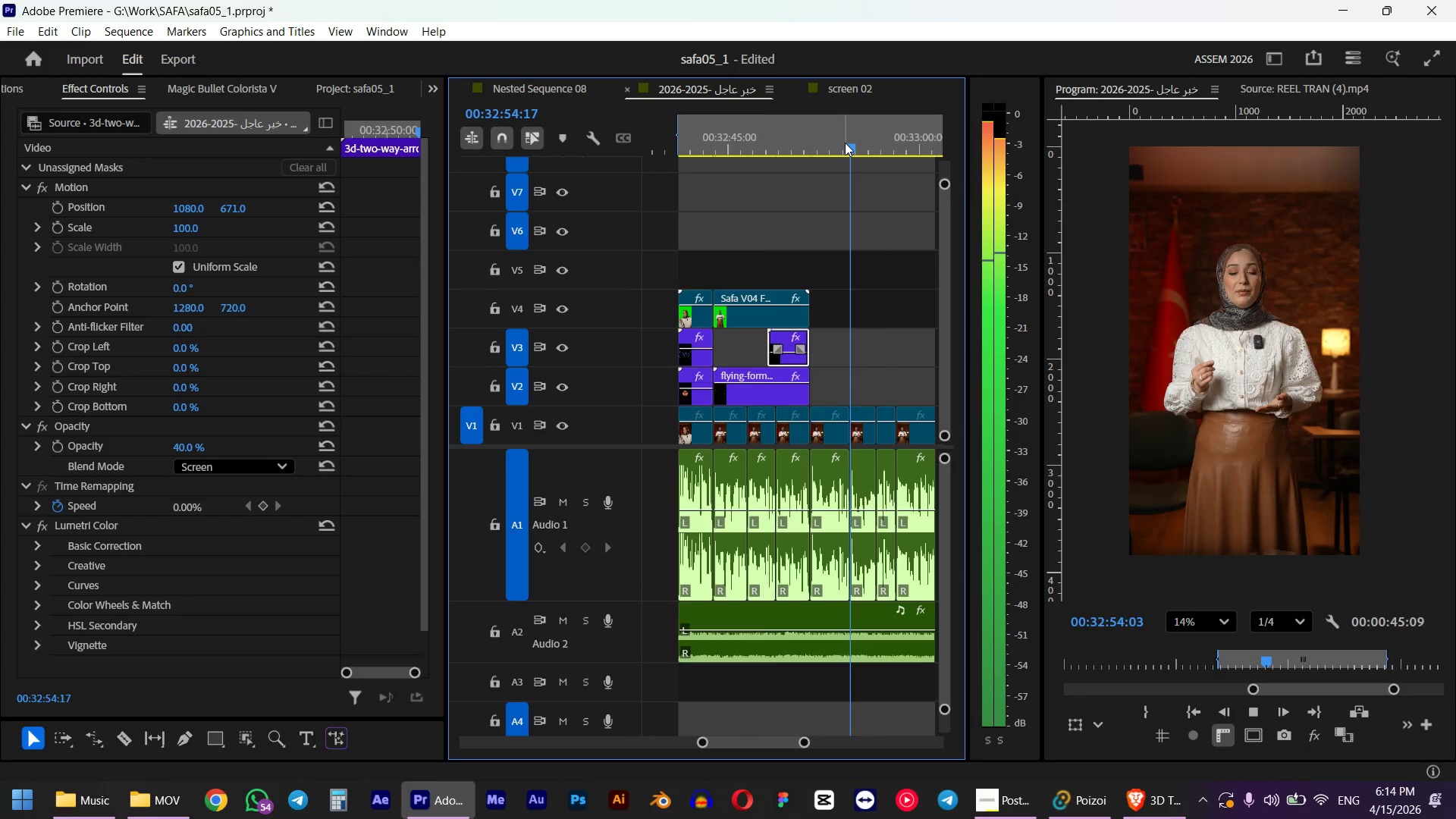 
scroll: coordinate [814, 260], scroll_direction: up, amount: 4.0
 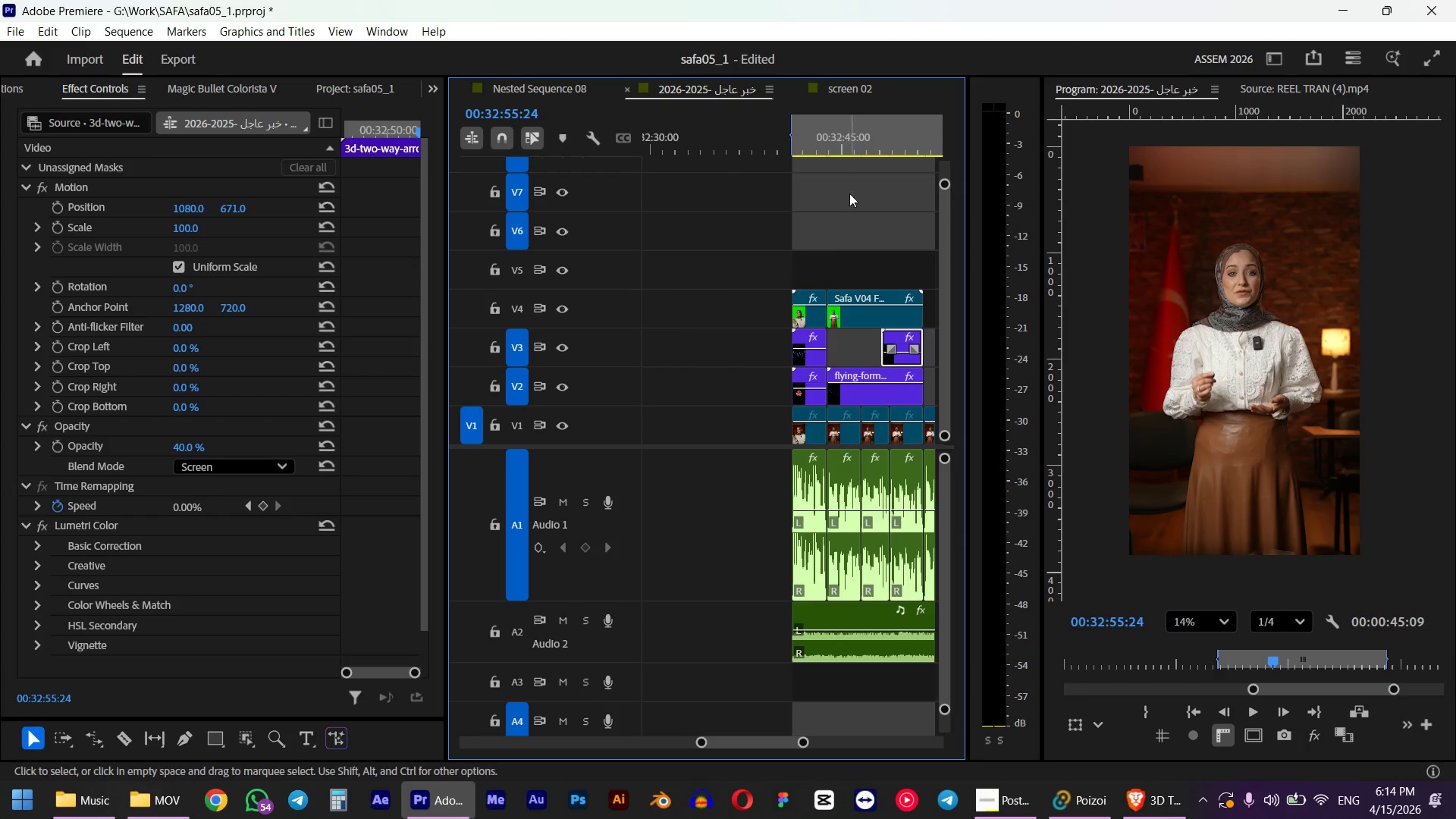 
key(Space)
 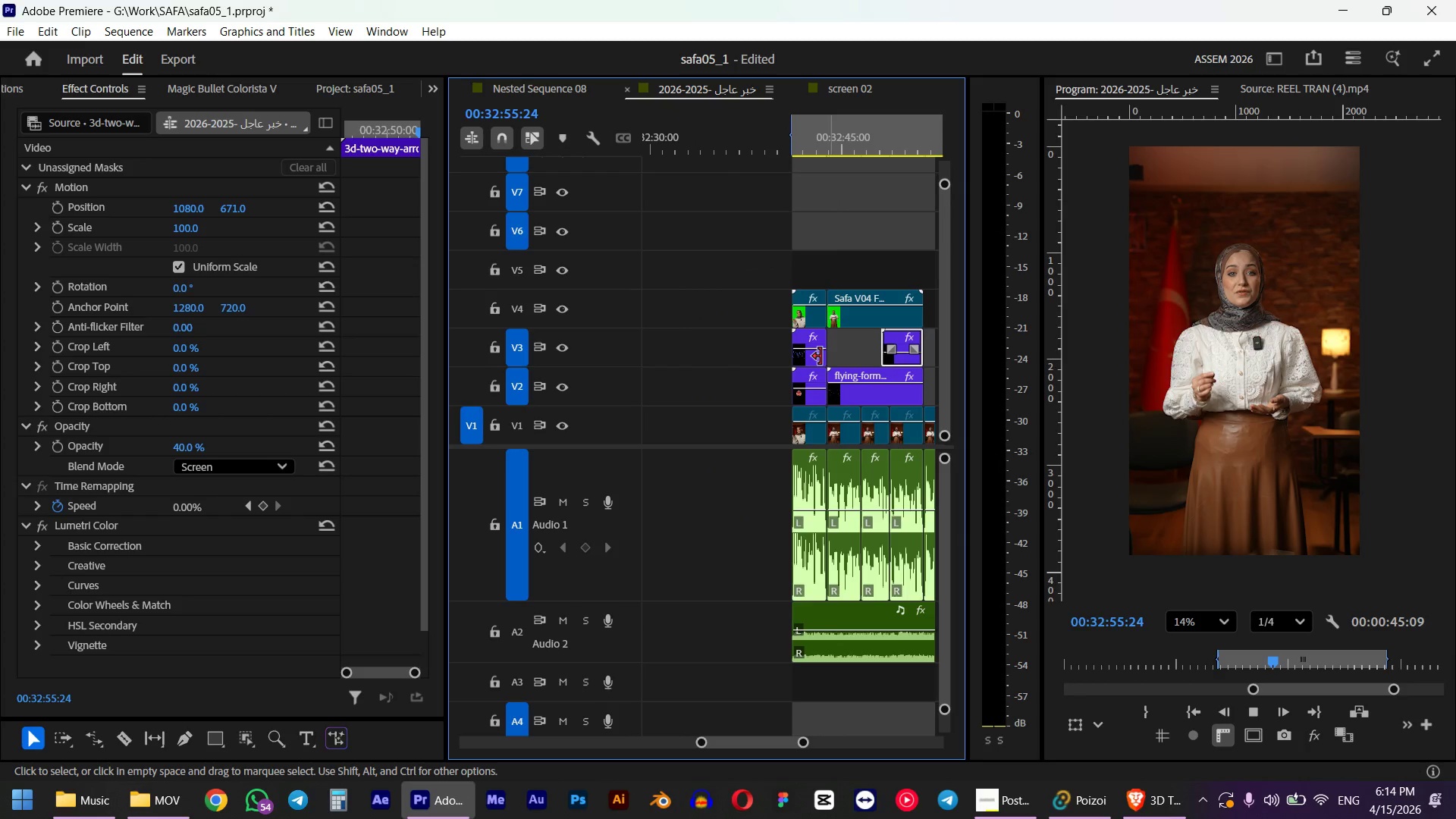 
scroll: coordinate [794, 368], scroll_direction: down, amount: 3.0
 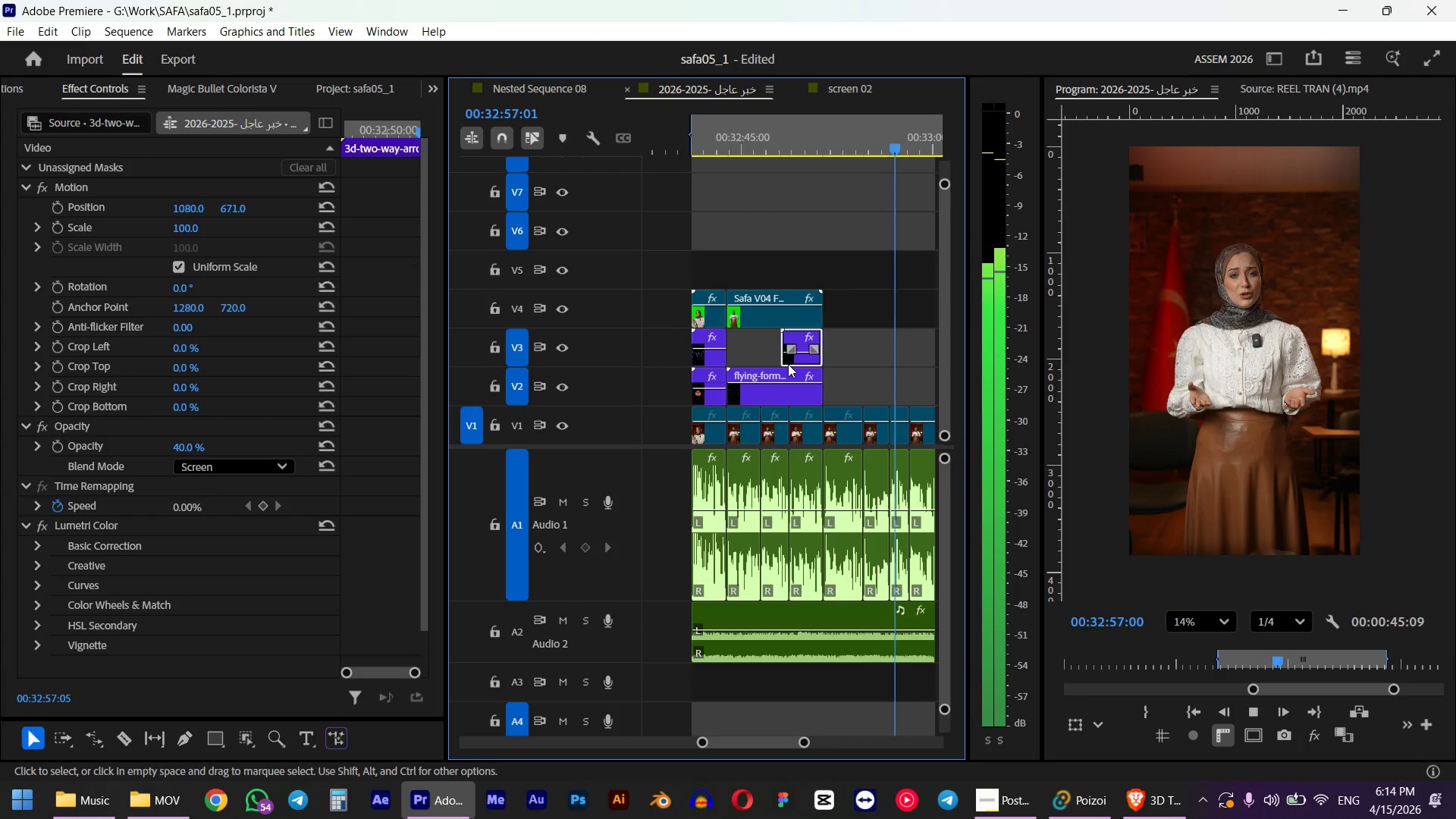 
hold_key(key=AltLeft, duration=0.56)
 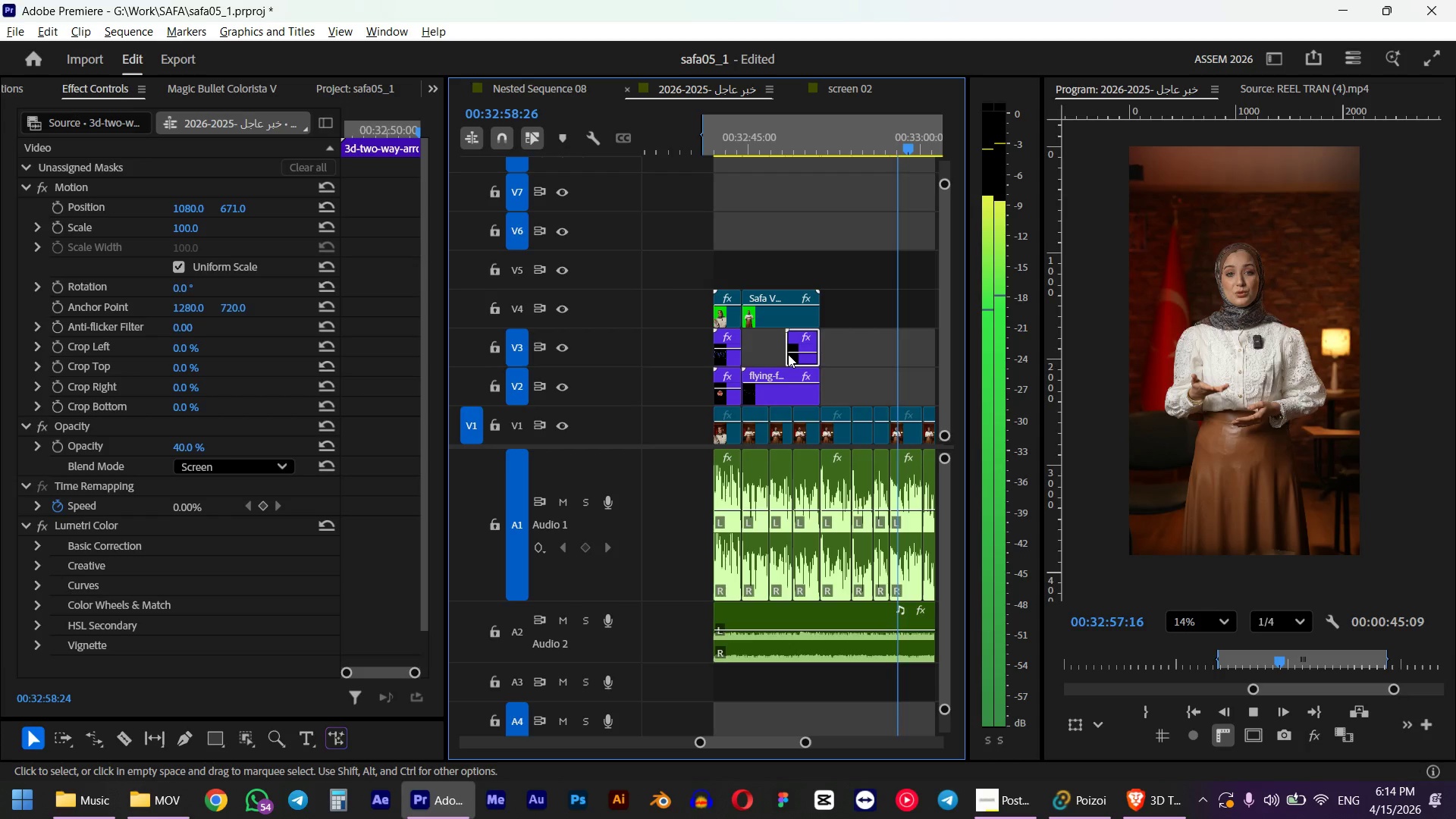 
key(Space)
 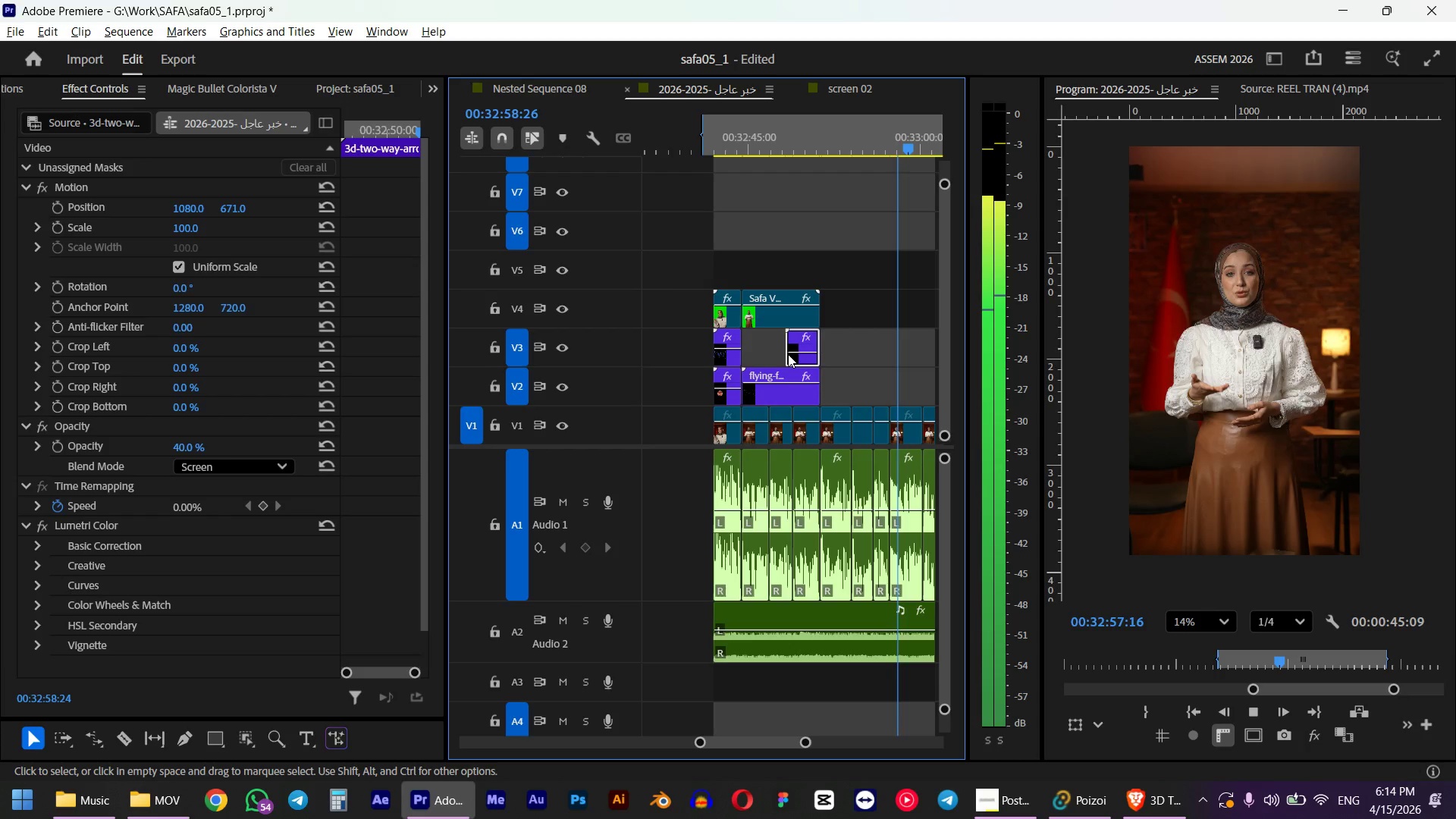 
left_click_drag(start_coordinate=[783, 132], to_coordinate=[727, 143])
 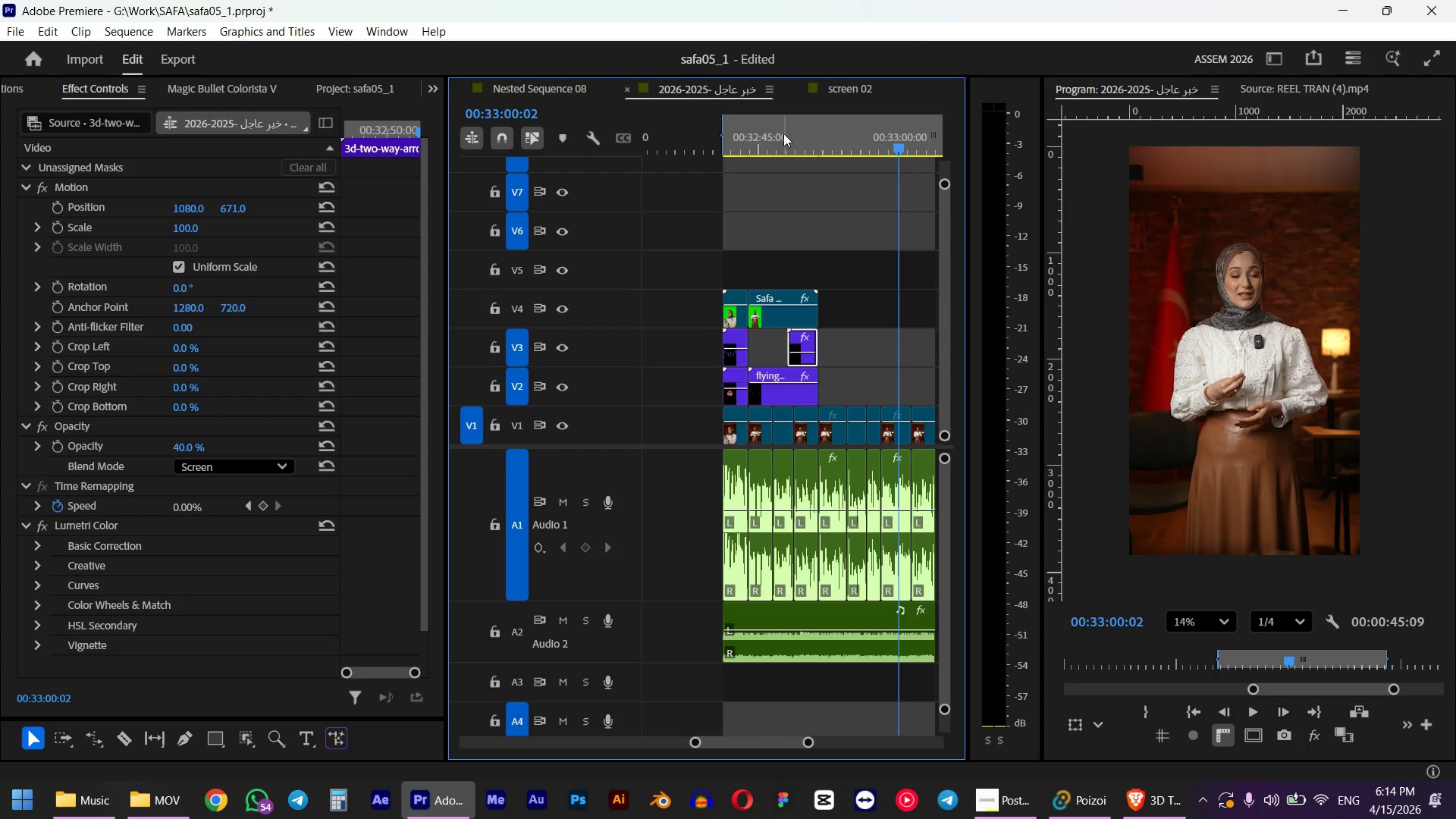 
hold_key(key=ShiftLeft, duration=0.61)
 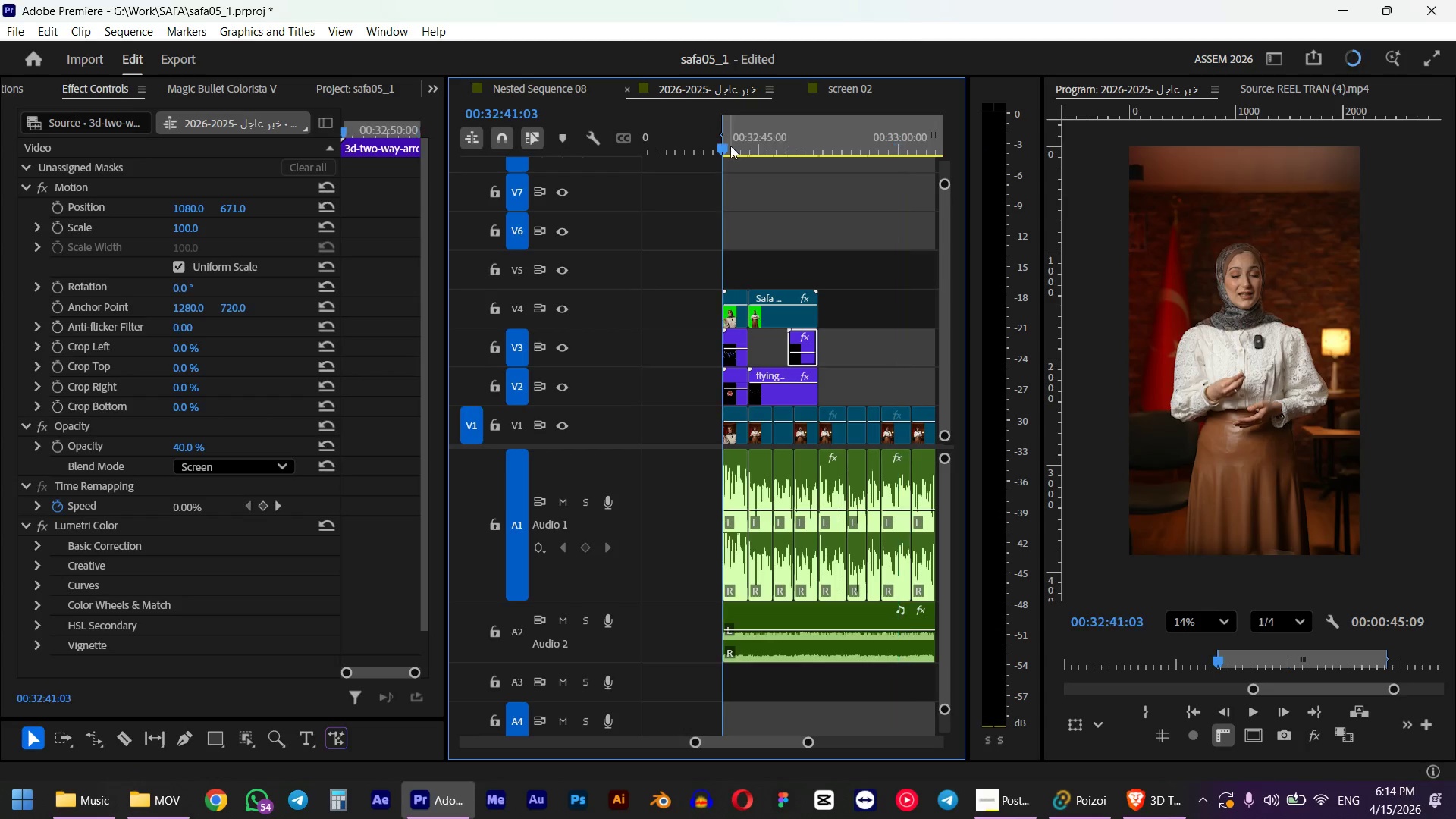 
scroll: coordinate [805, 334], scroll_direction: down, amount: 3.0
 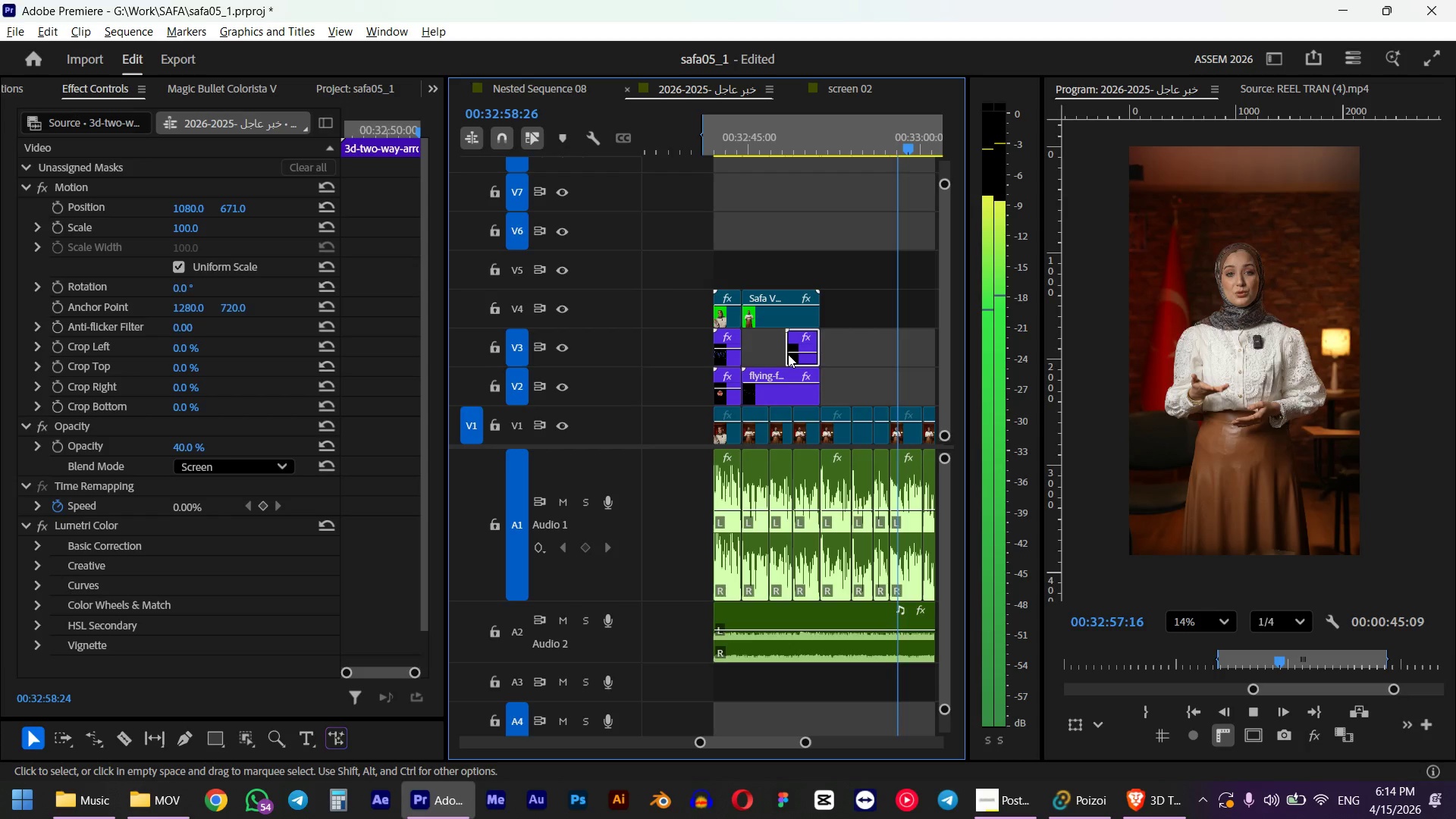 
key(Space)
 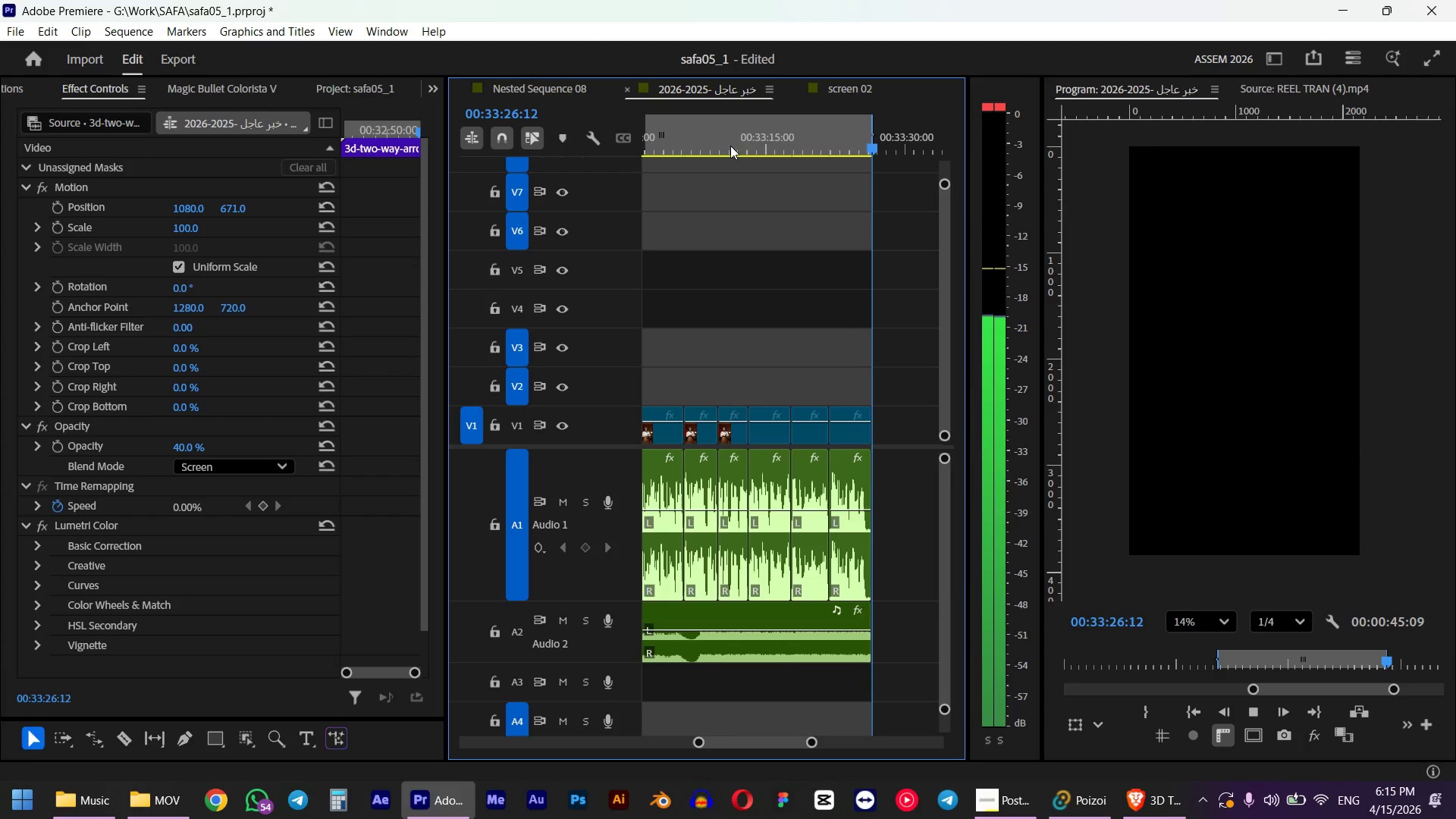 
wait(52.42)
 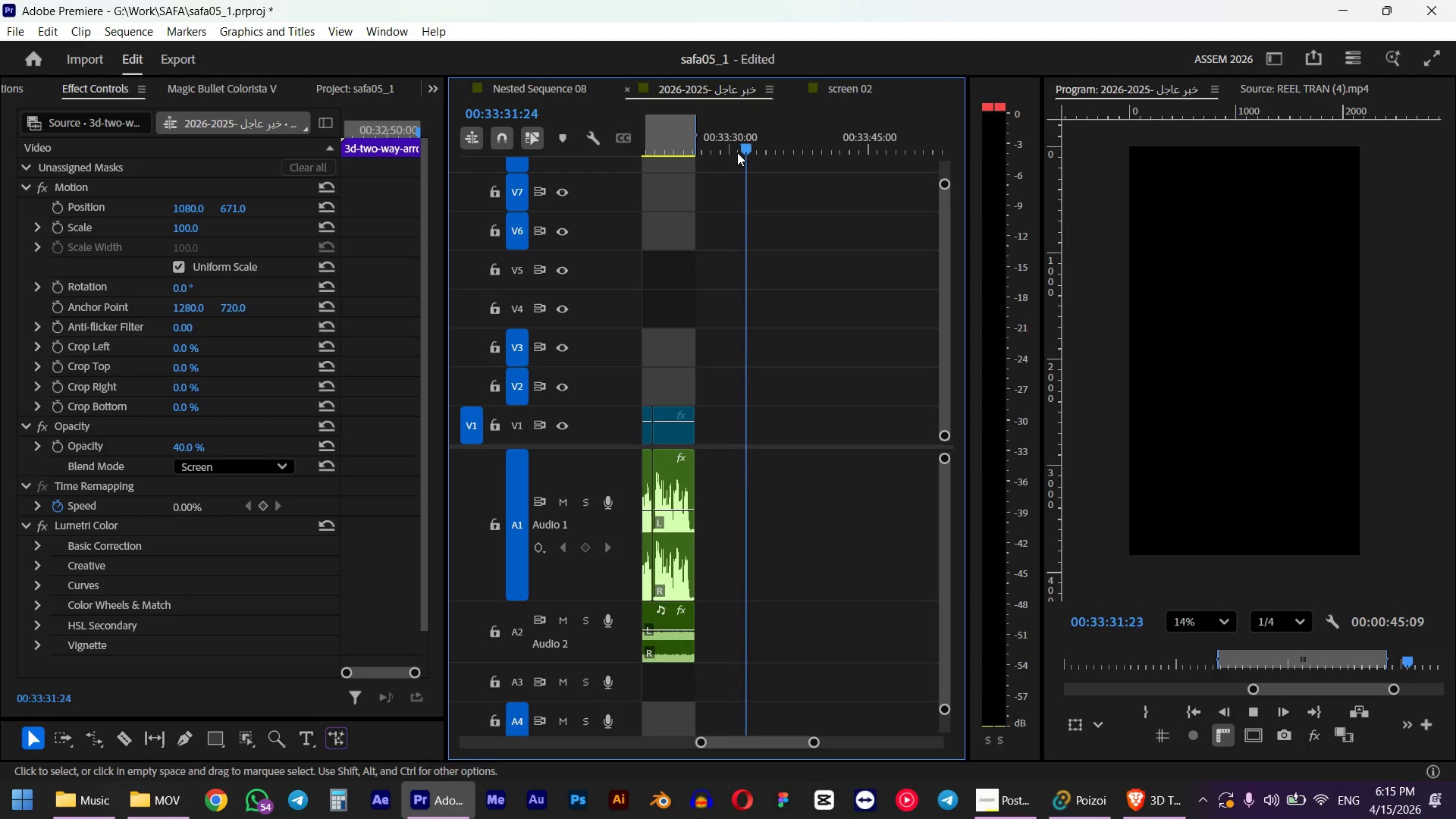 
key(Space)
 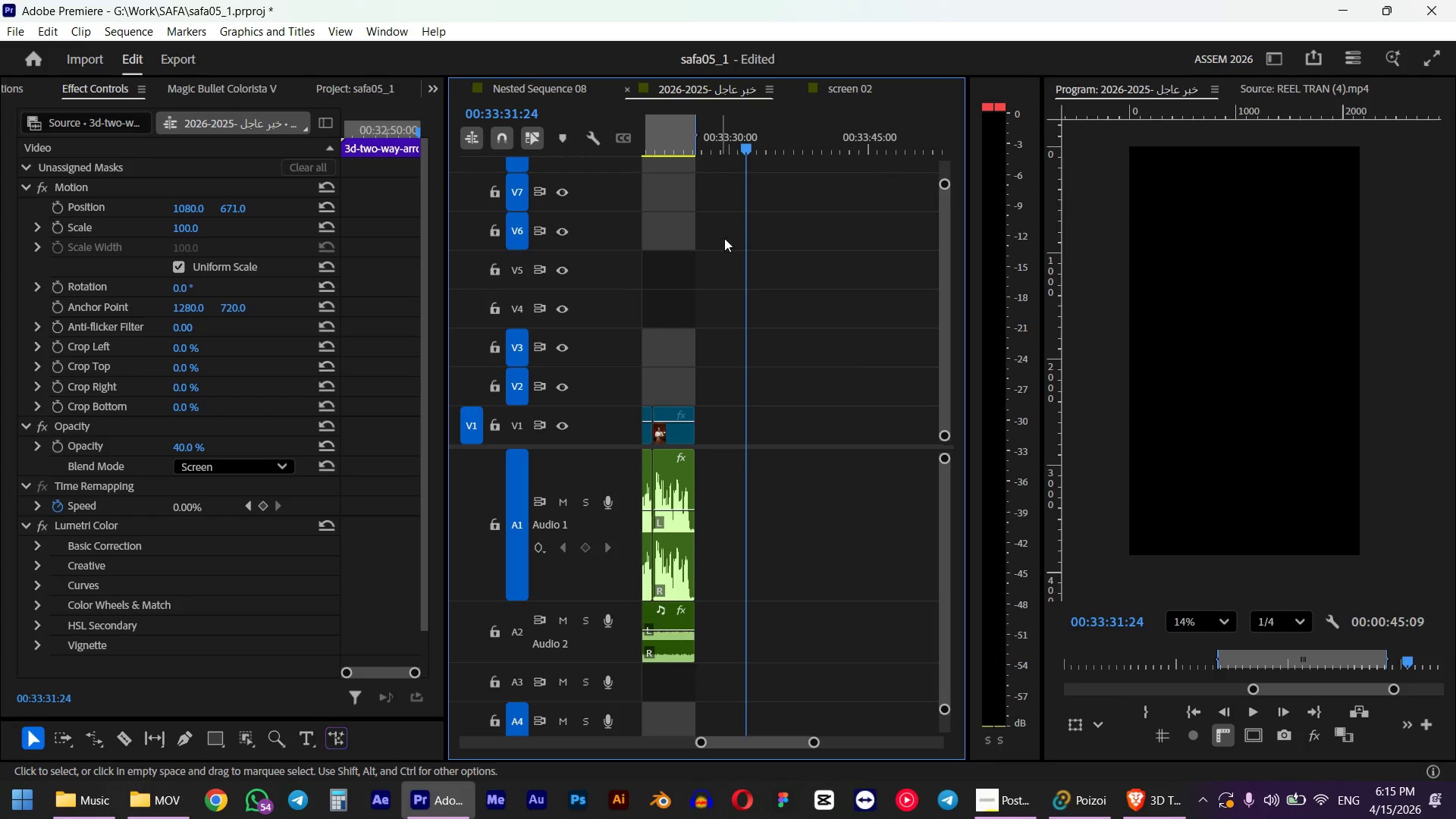 
scroll: coordinate [739, 178], scroll_direction: up, amount: 17.0
 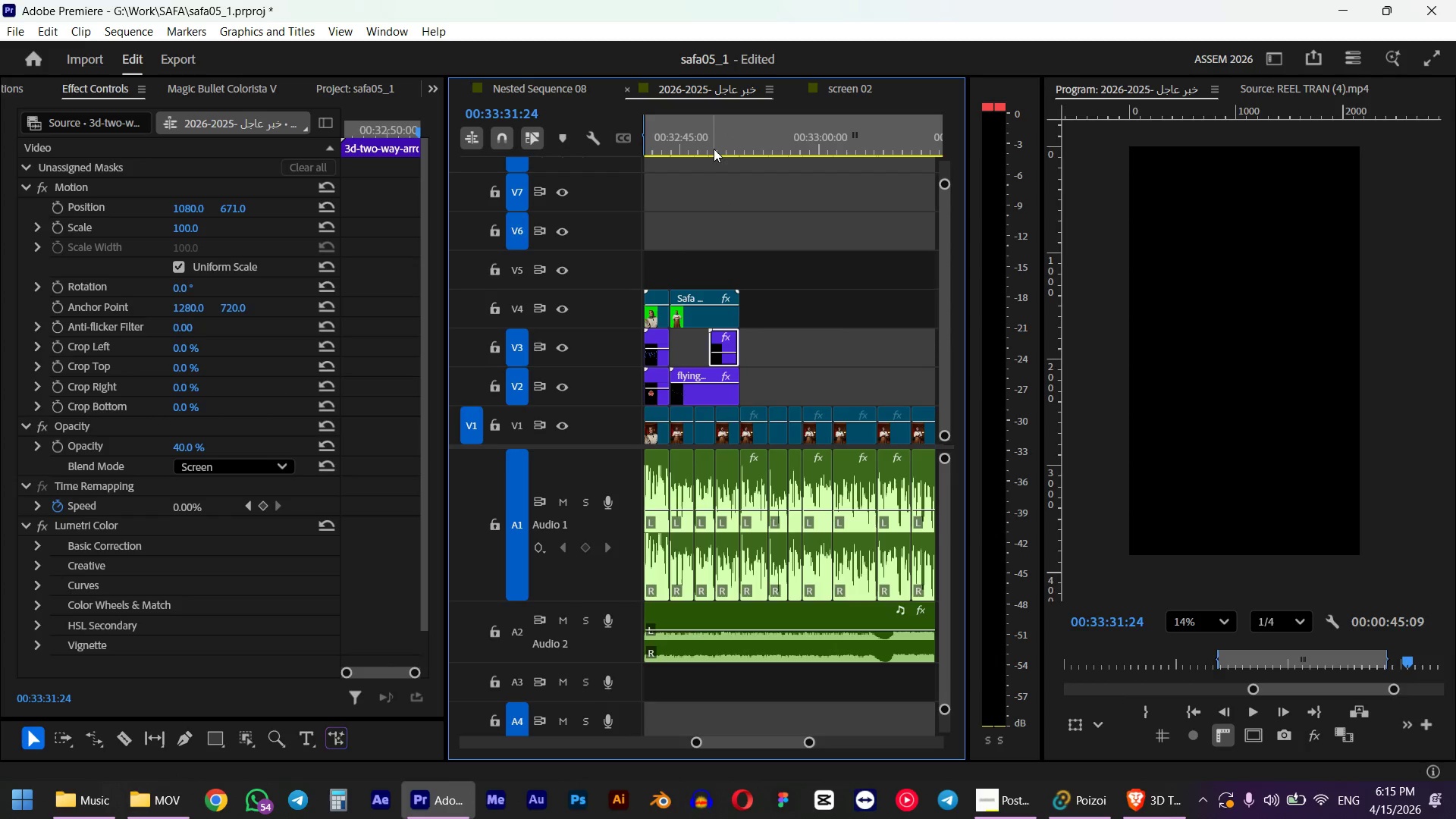 
left_click_drag(start_coordinate=[714, 149], to_coordinate=[646, 143])
 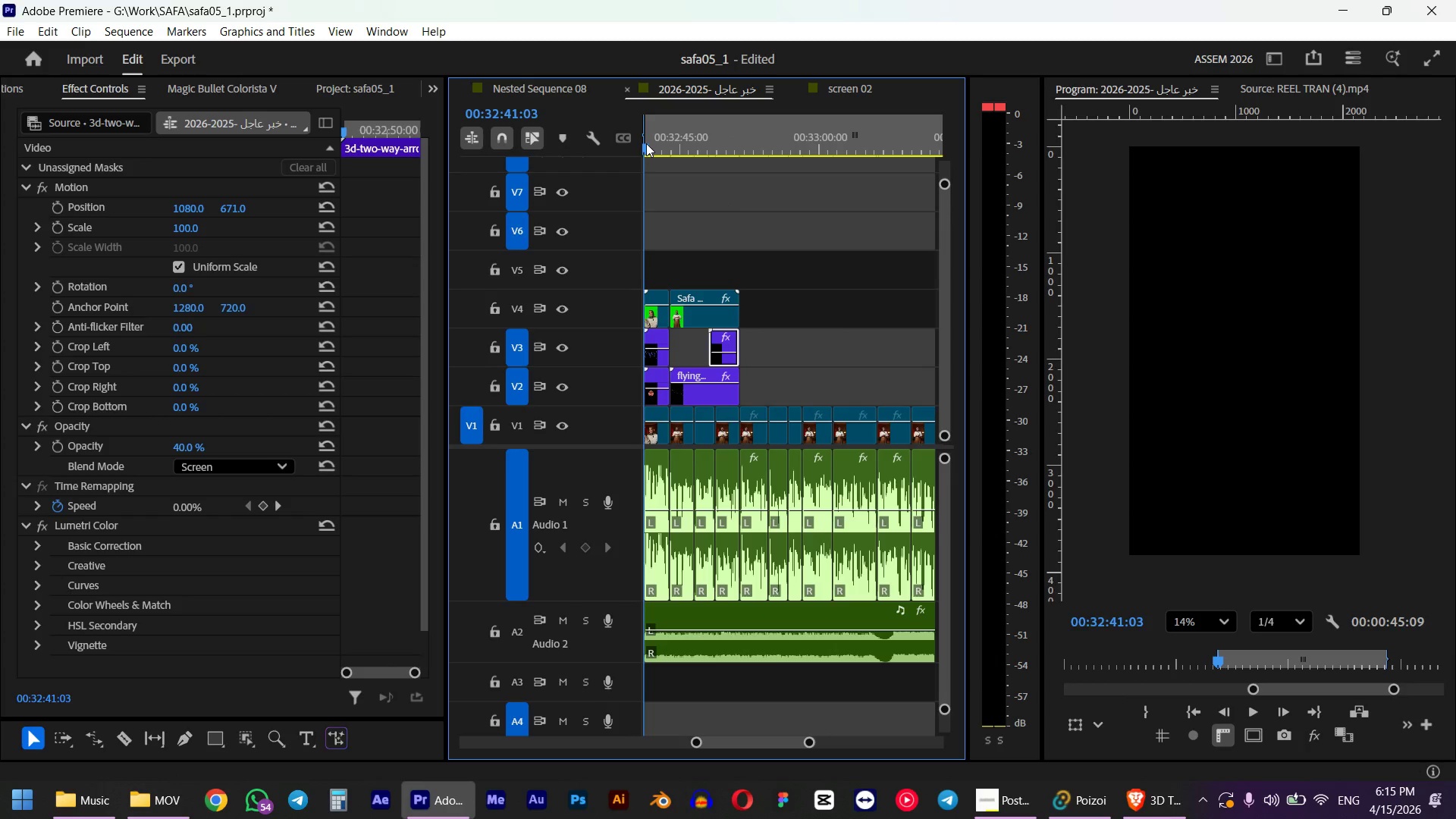 
hold_key(key=ShiftLeft, duration=0.7)
 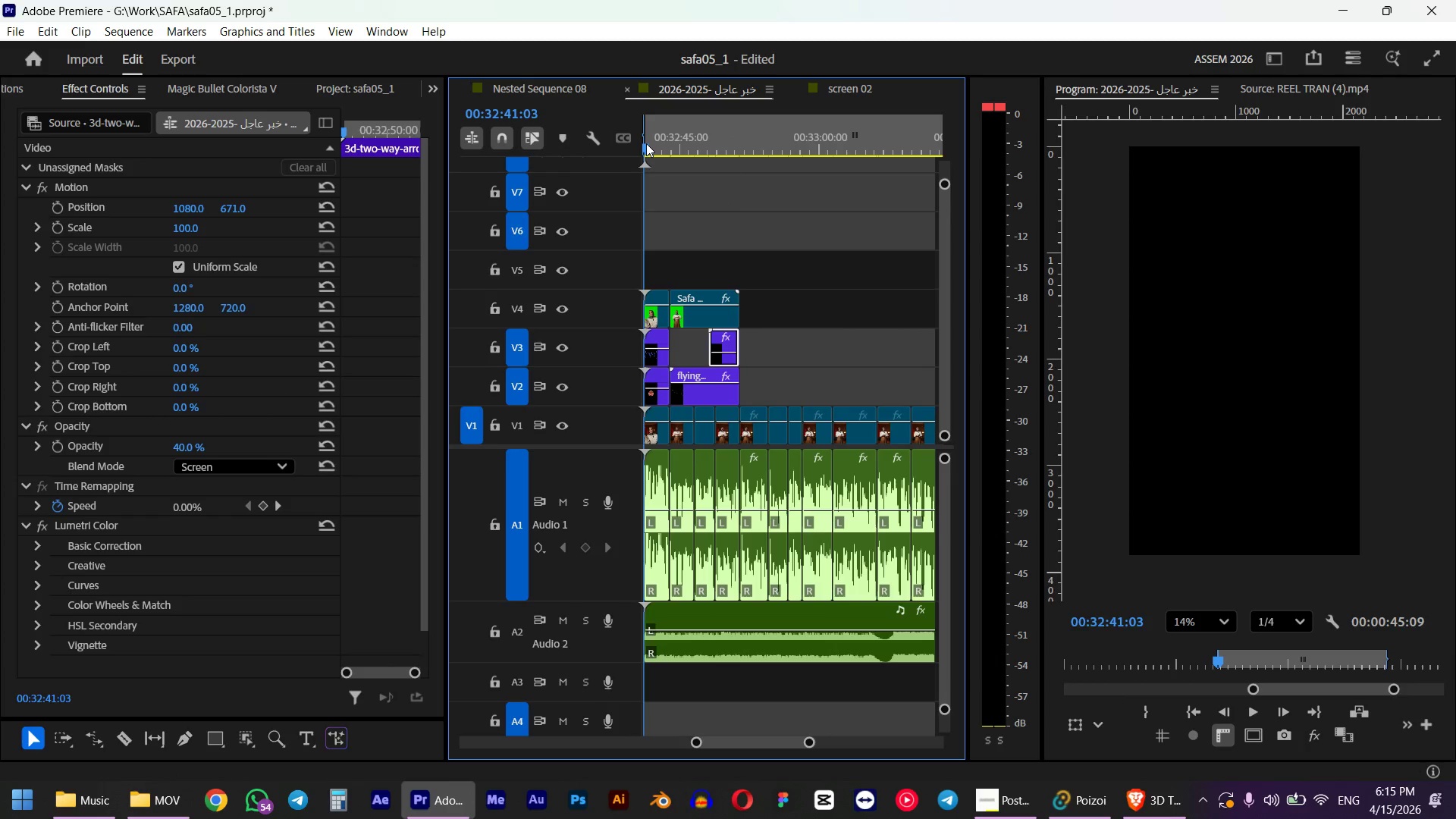 
key(Space)
 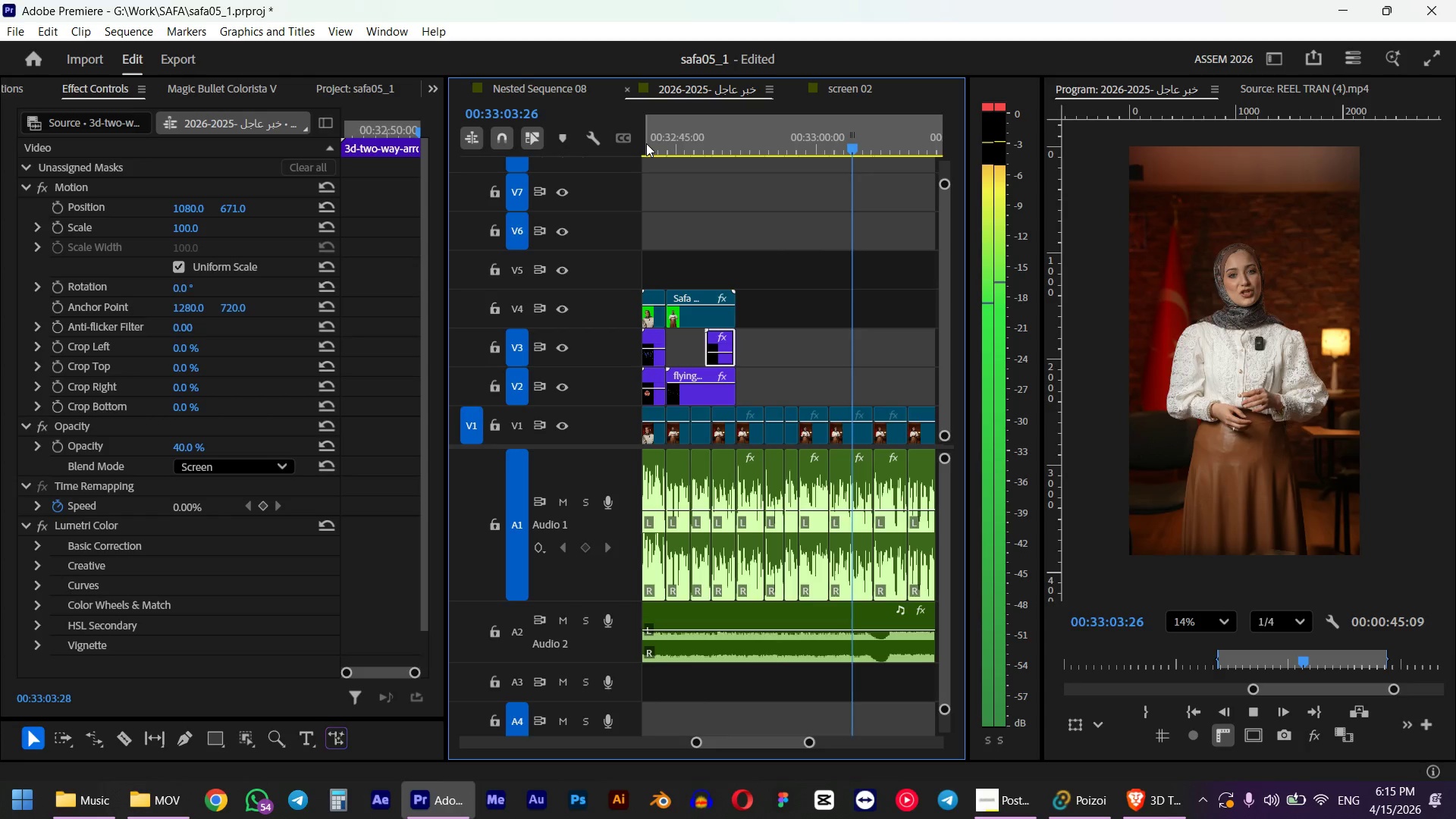 
wait(32.16)
 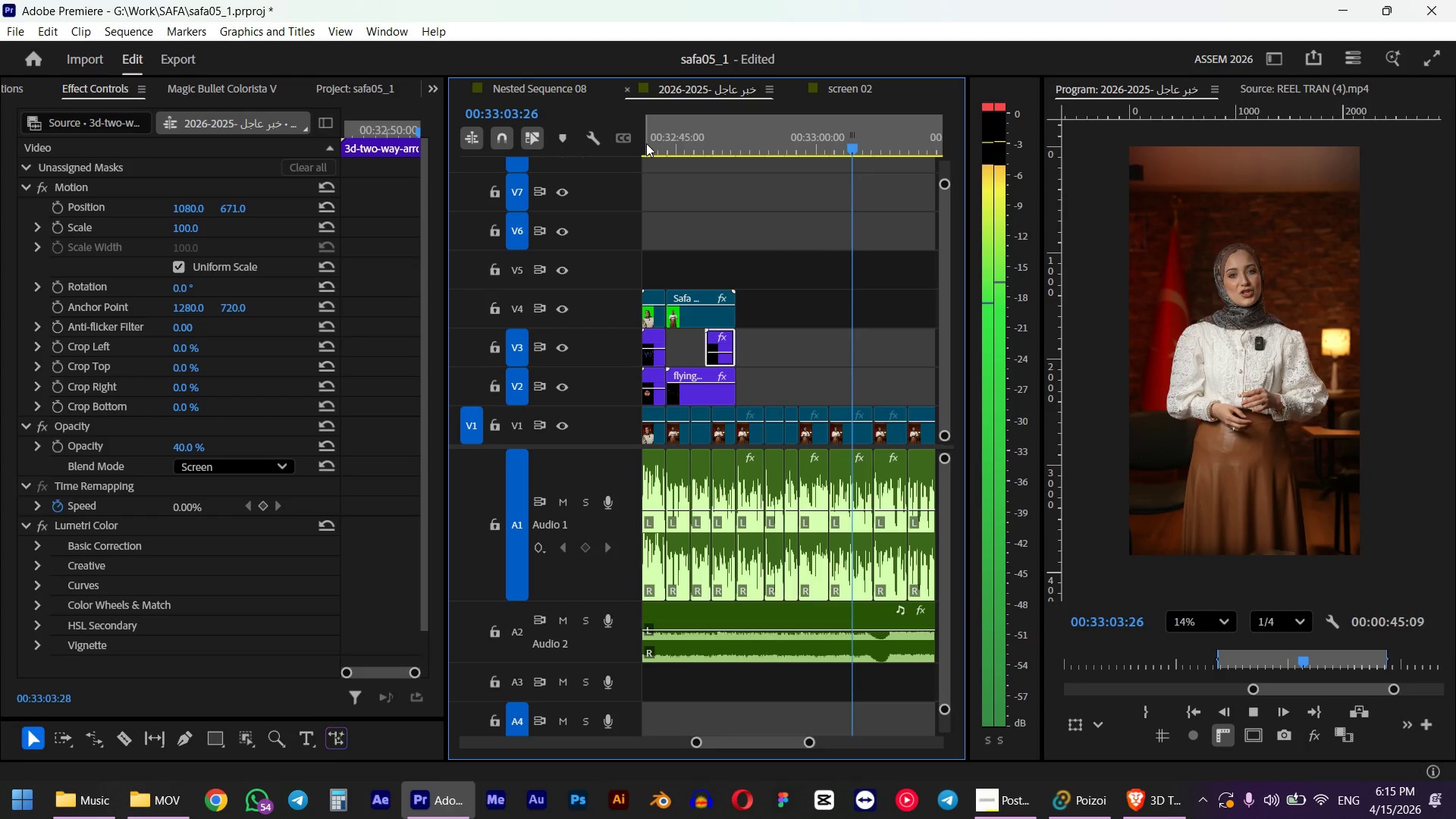 
key(Space)
 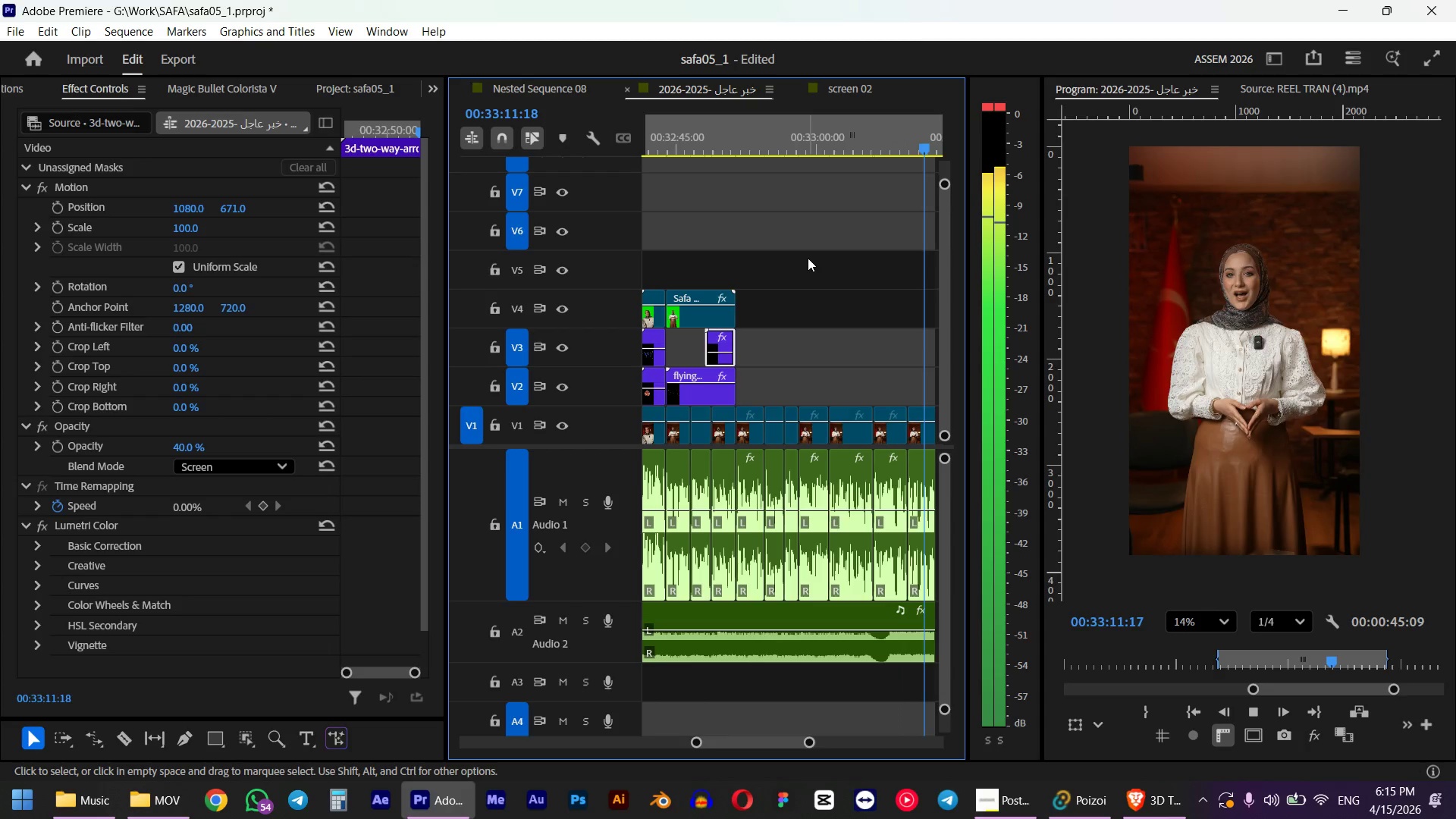 
hold_key(key=AltLeft, duration=0.41)
scroll: coordinate [765, 330], scroll_direction: up, amount: 8.0
 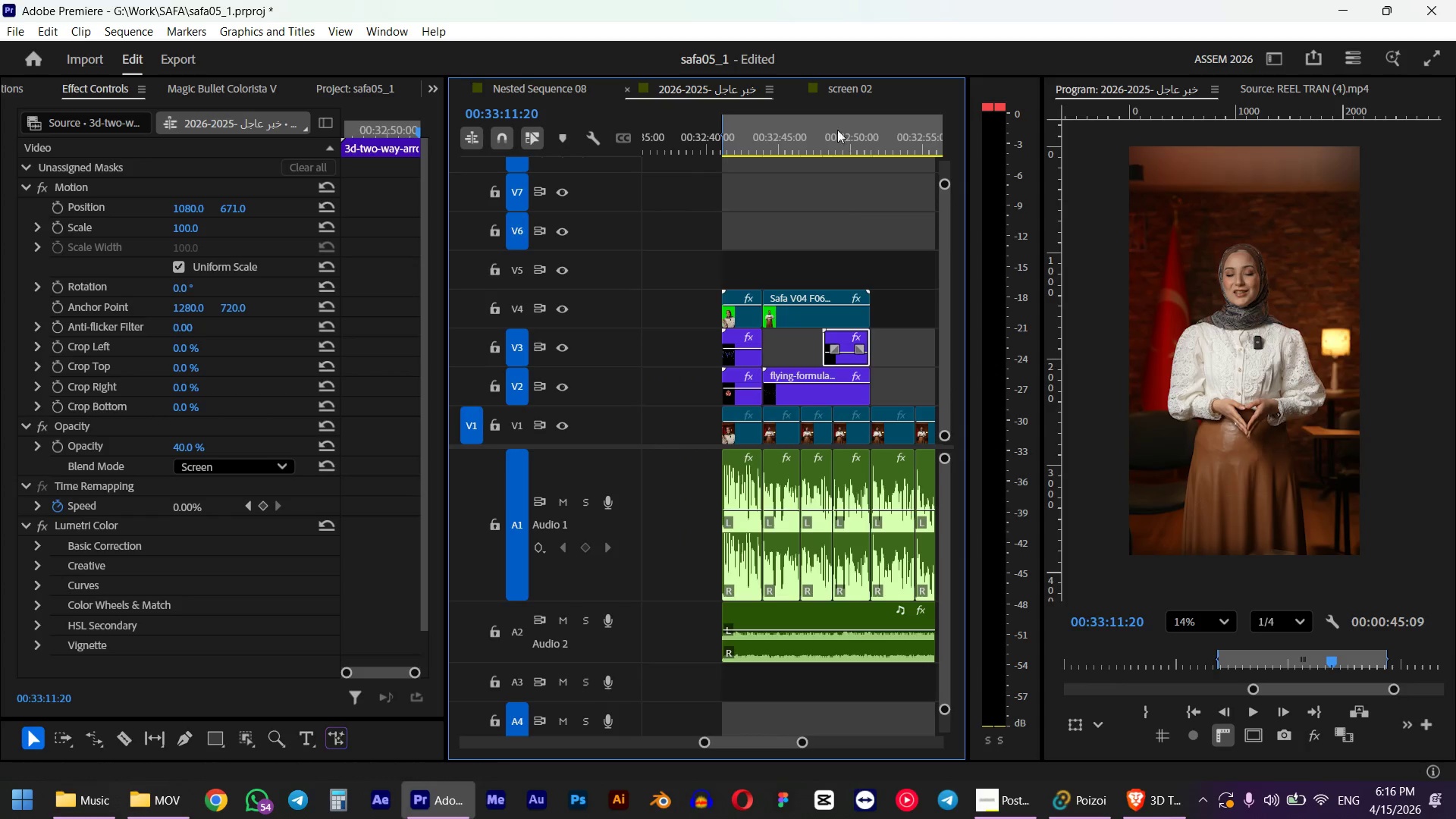 
left_click_drag(start_coordinate=[806, 124], to_coordinate=[770, 140])
 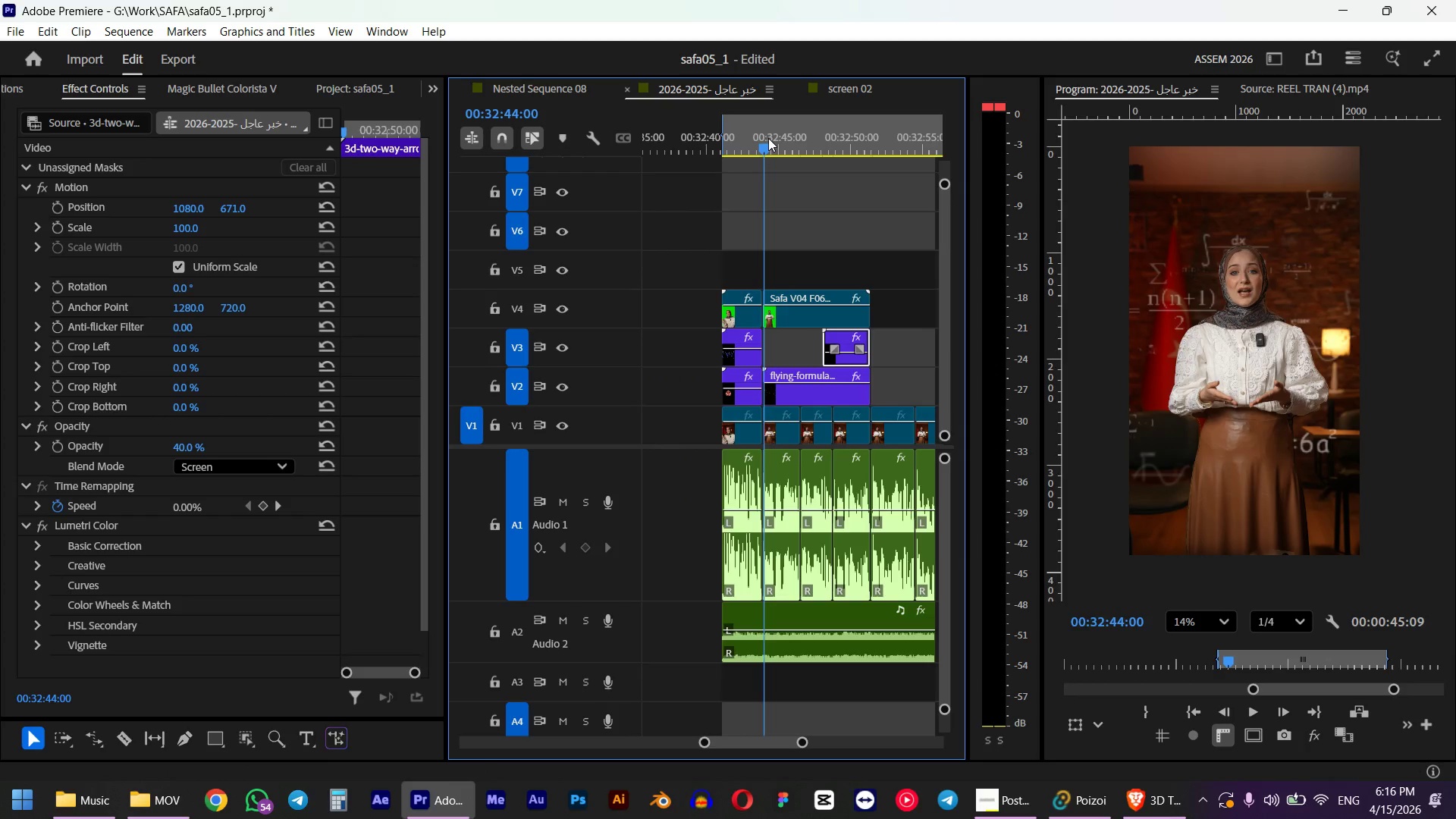 
hold_key(key=ShiftLeft, duration=1.47)
 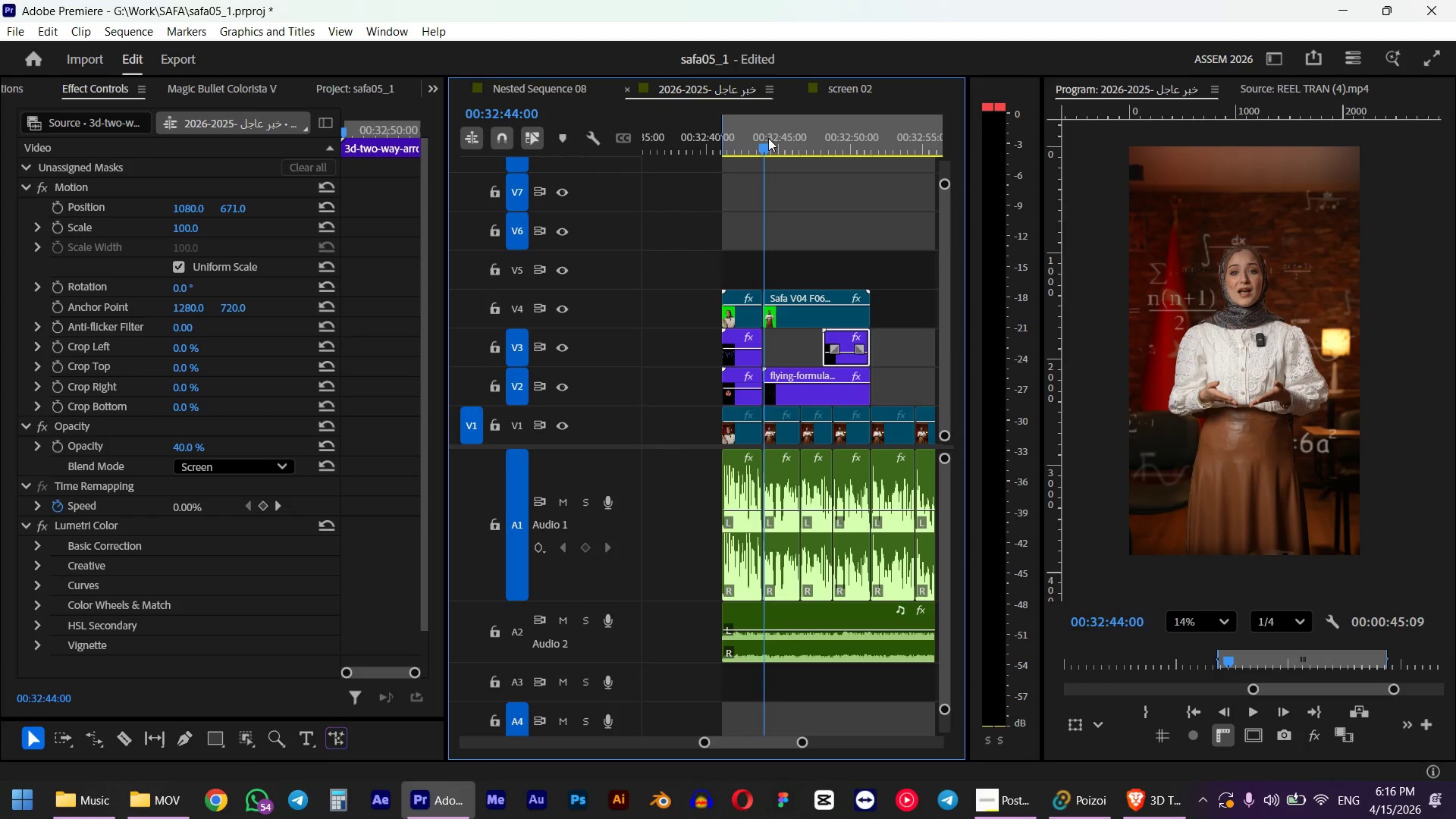 
hold_key(key=AltLeft, duration=0.77)
scroll: coordinate [761, 219], scroll_direction: up, amount: 5.0
 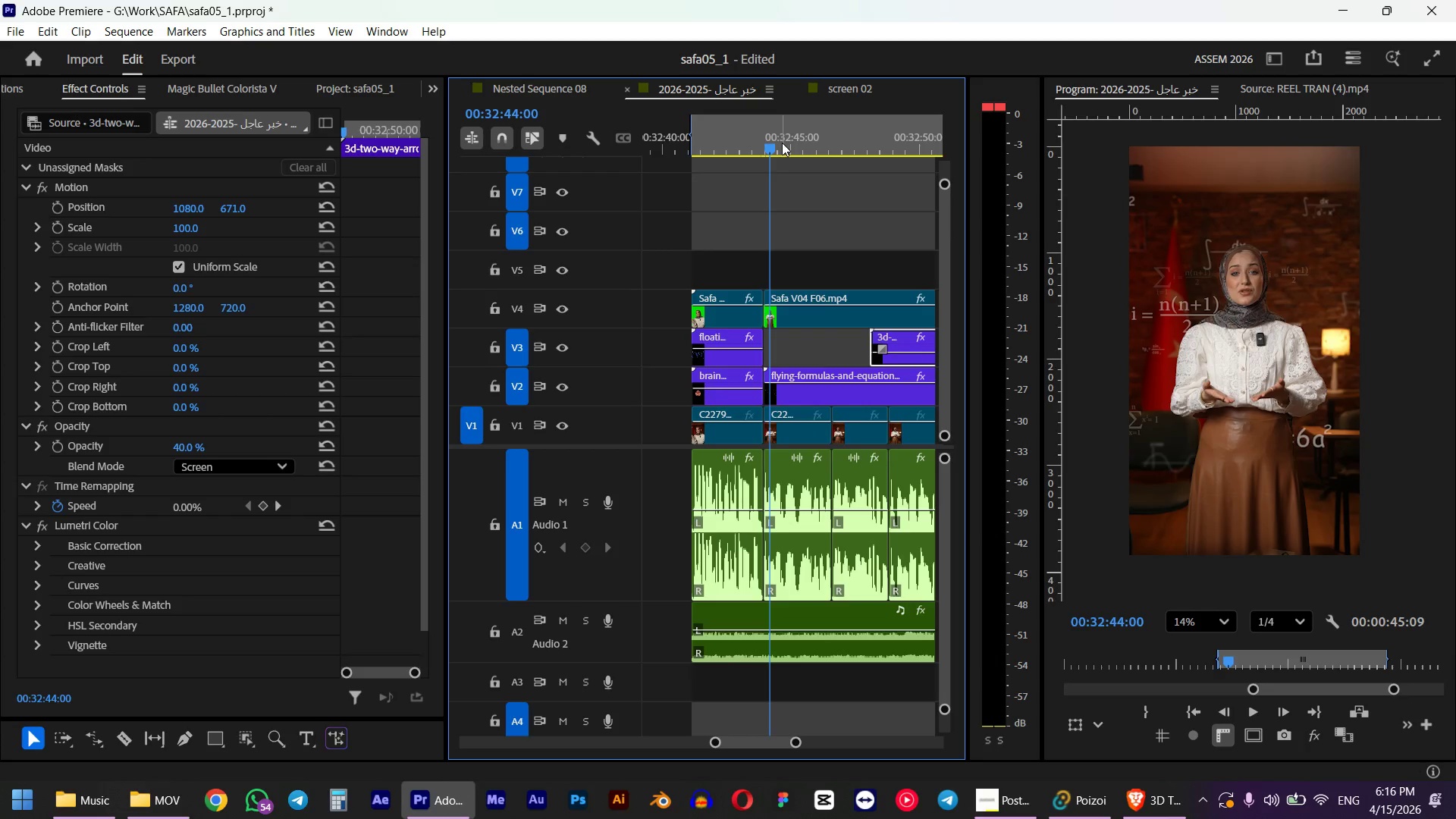 
left_click_drag(start_coordinate=[769, 146], to_coordinate=[762, 147])
 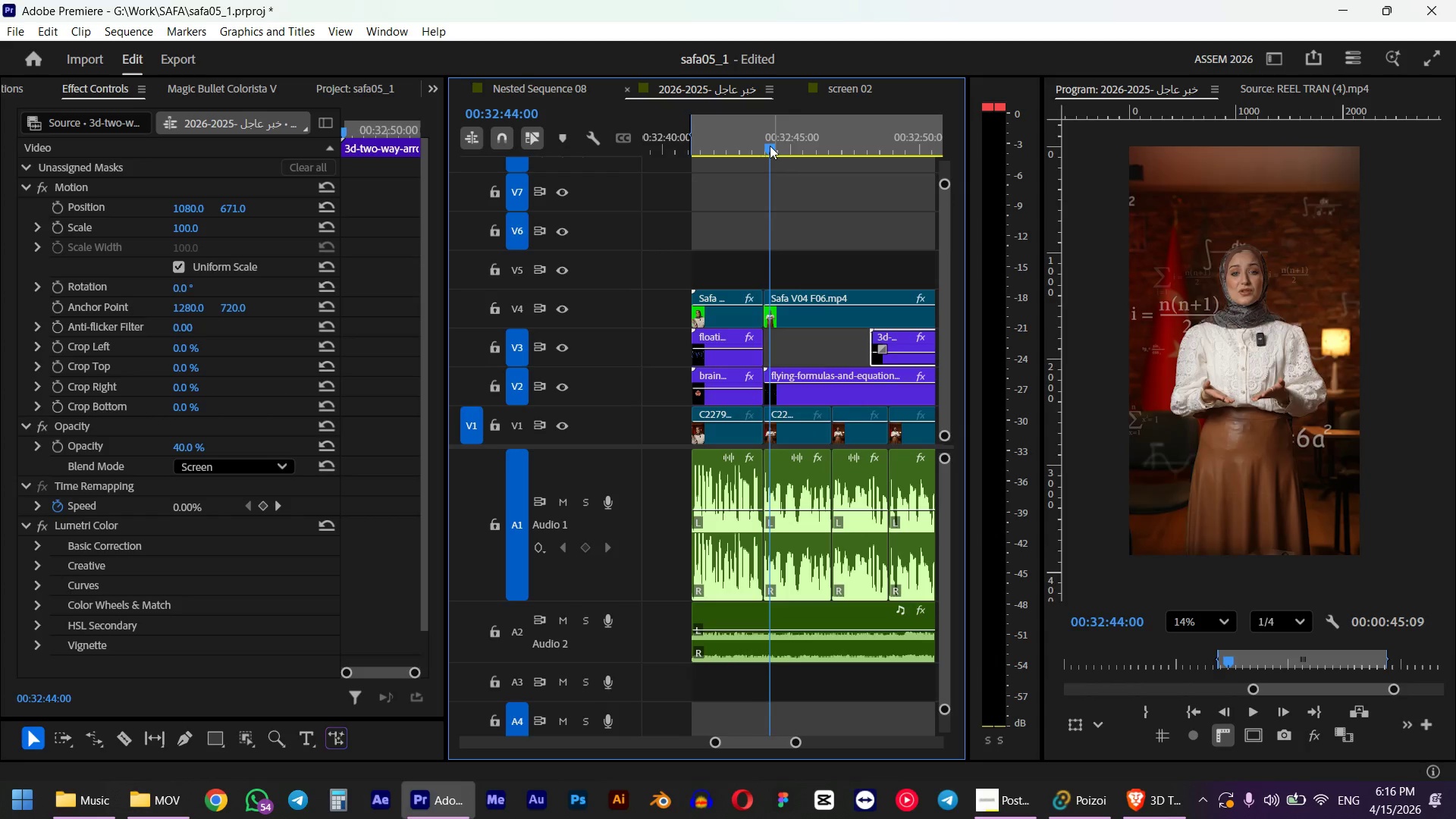 
hold_key(key=ShiftLeft, duration=0.58)
 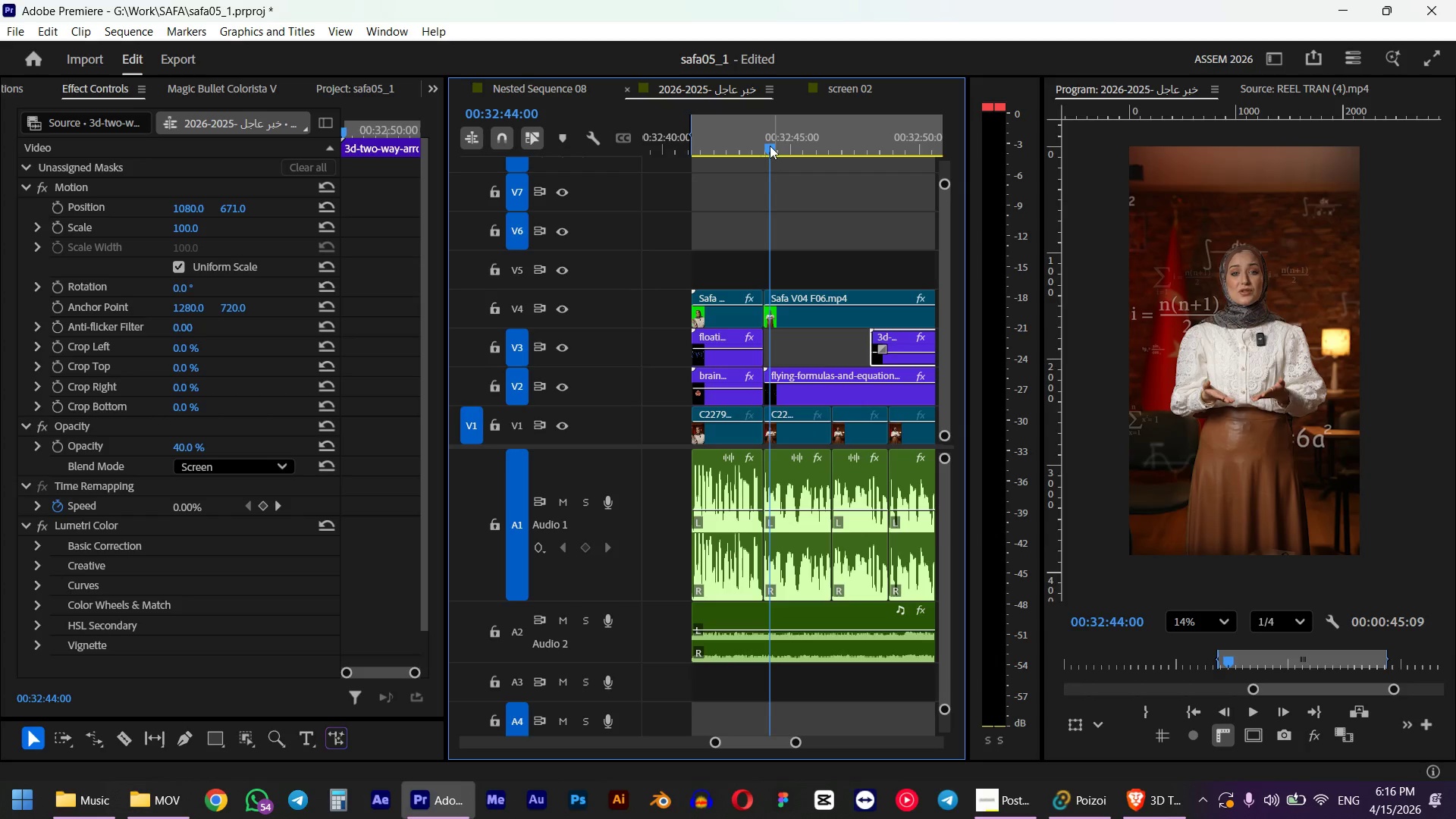 
hold_key(key=AltLeft, duration=1.44)
scroll: coordinate [795, 279], scroll_direction: down, amount: 15.0
 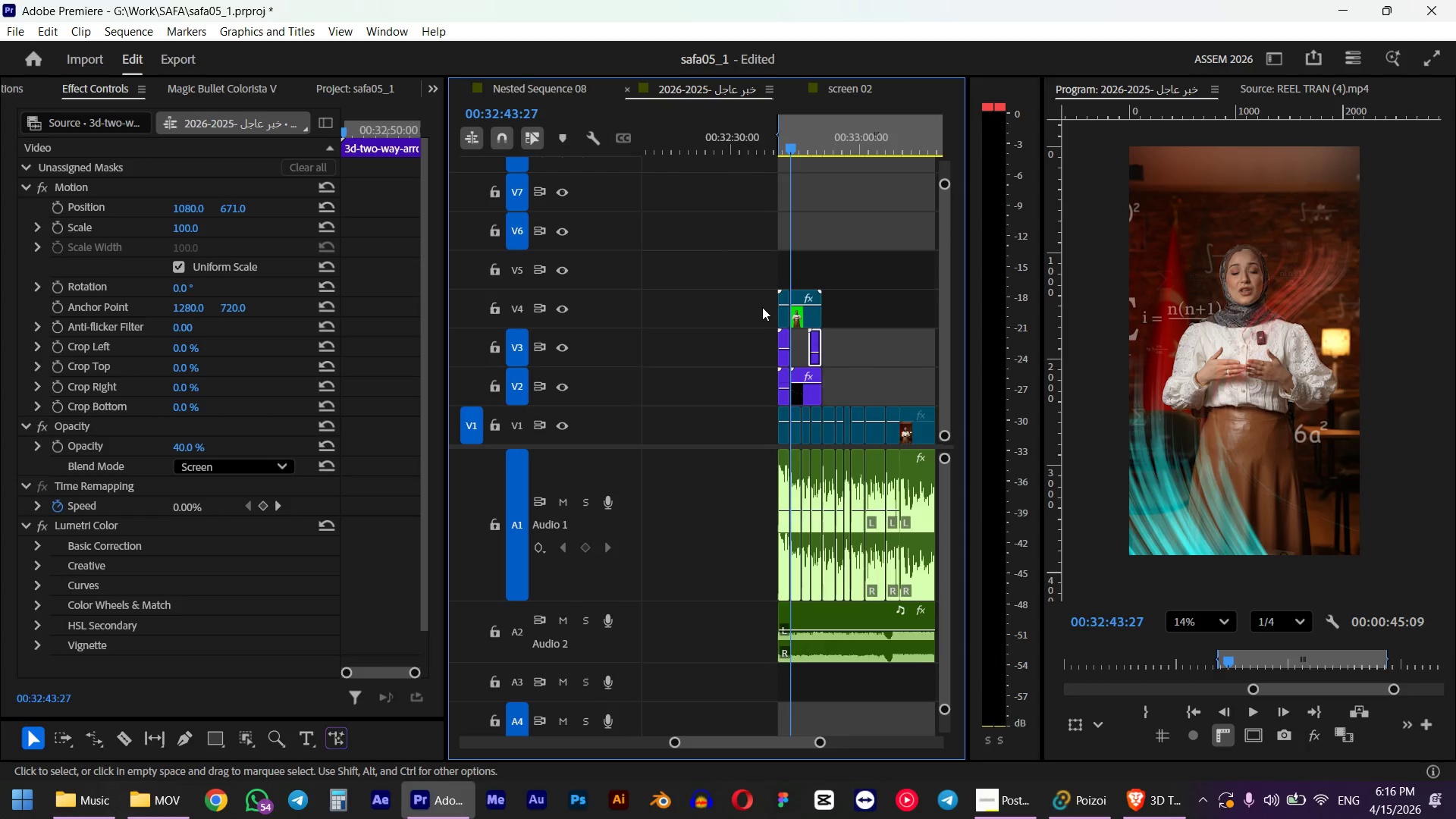 
hold_key(key=AltLeft, duration=0.42)
 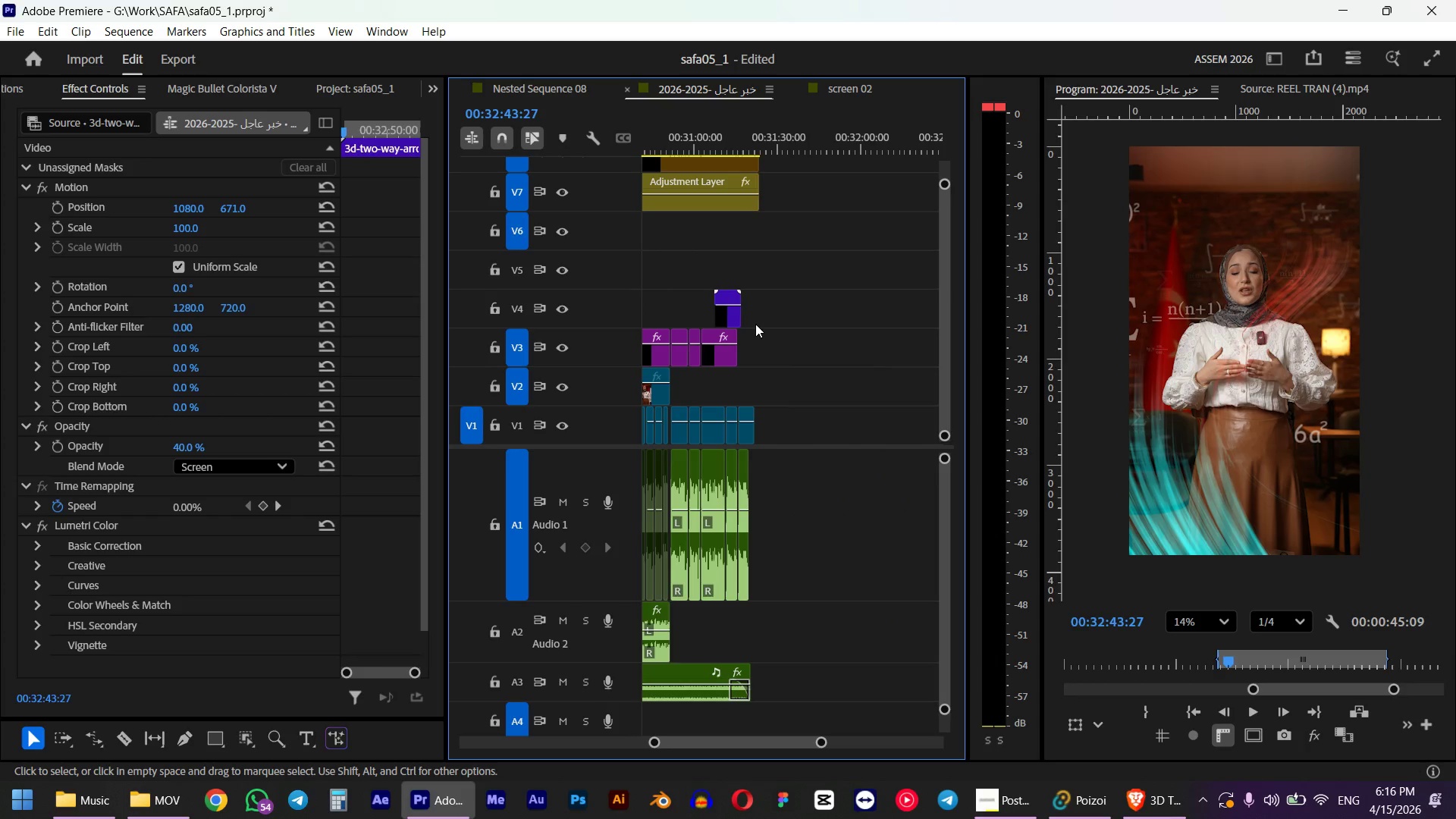 
scroll: coordinate [761, 358], scroll_direction: up, amount: 14.0
 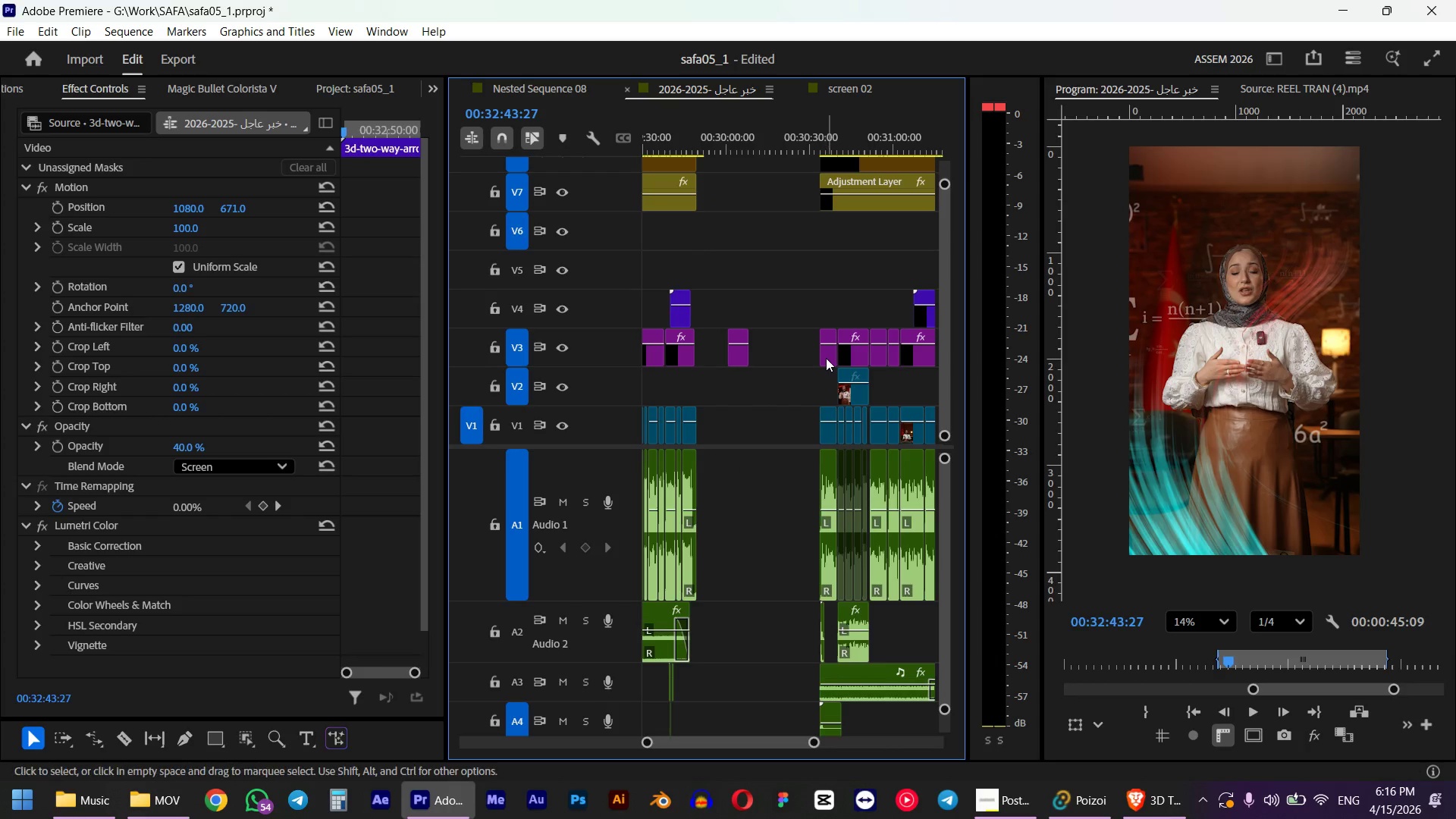 
left_click([826, 360])
 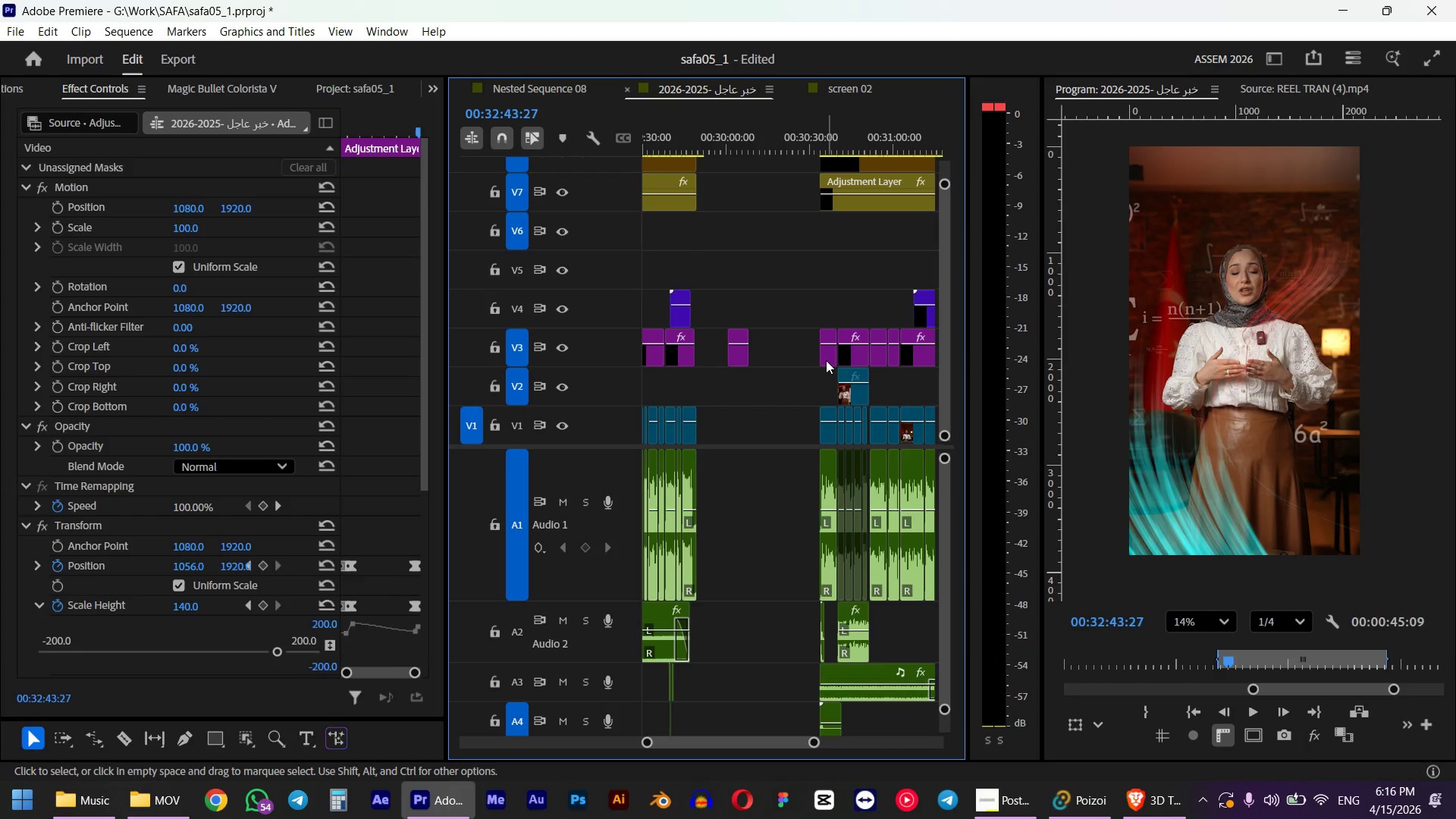 
key(Control+C)
 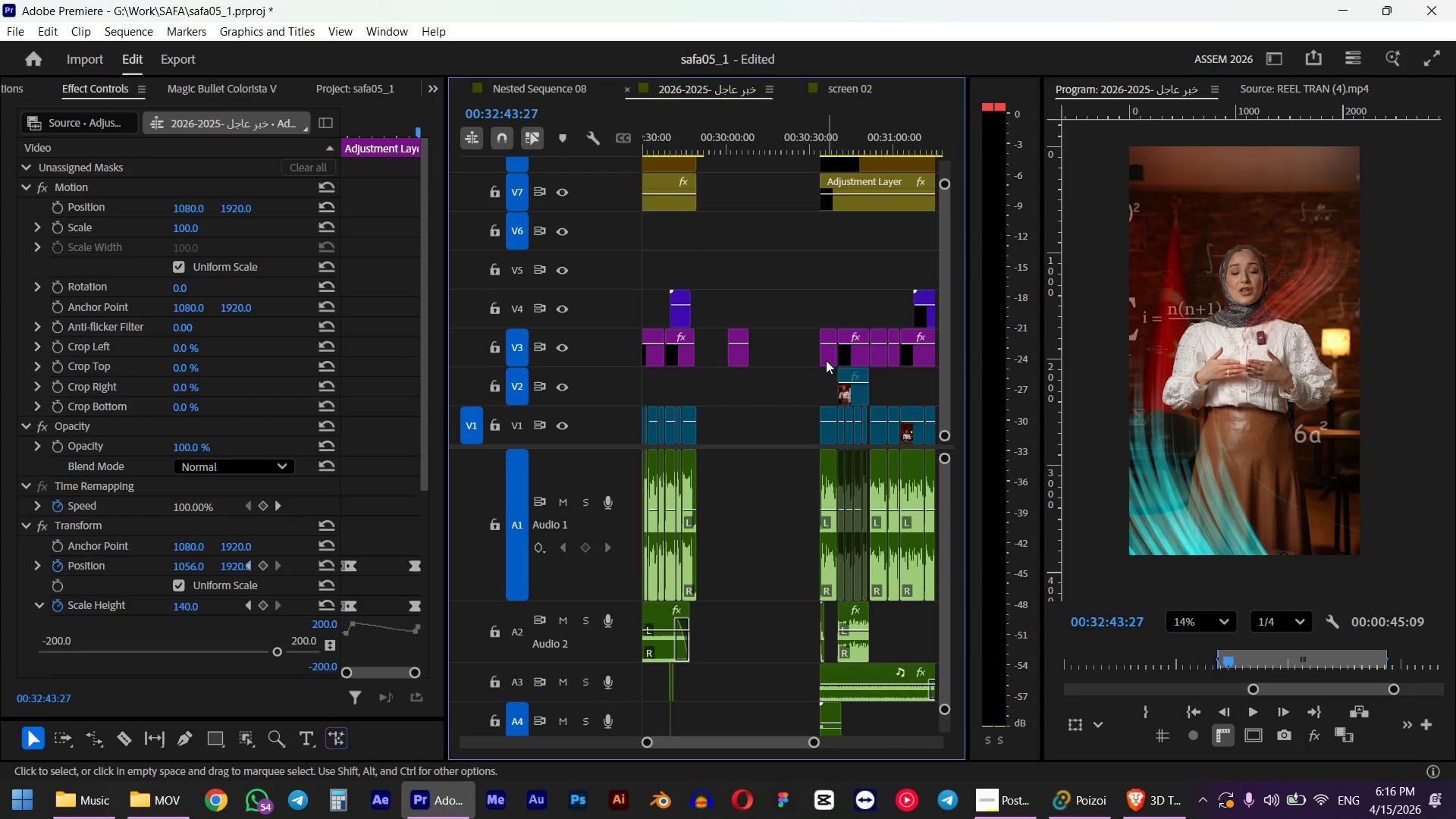 
scroll: coordinate [784, 340], scroll_direction: down, amount: 14.0
 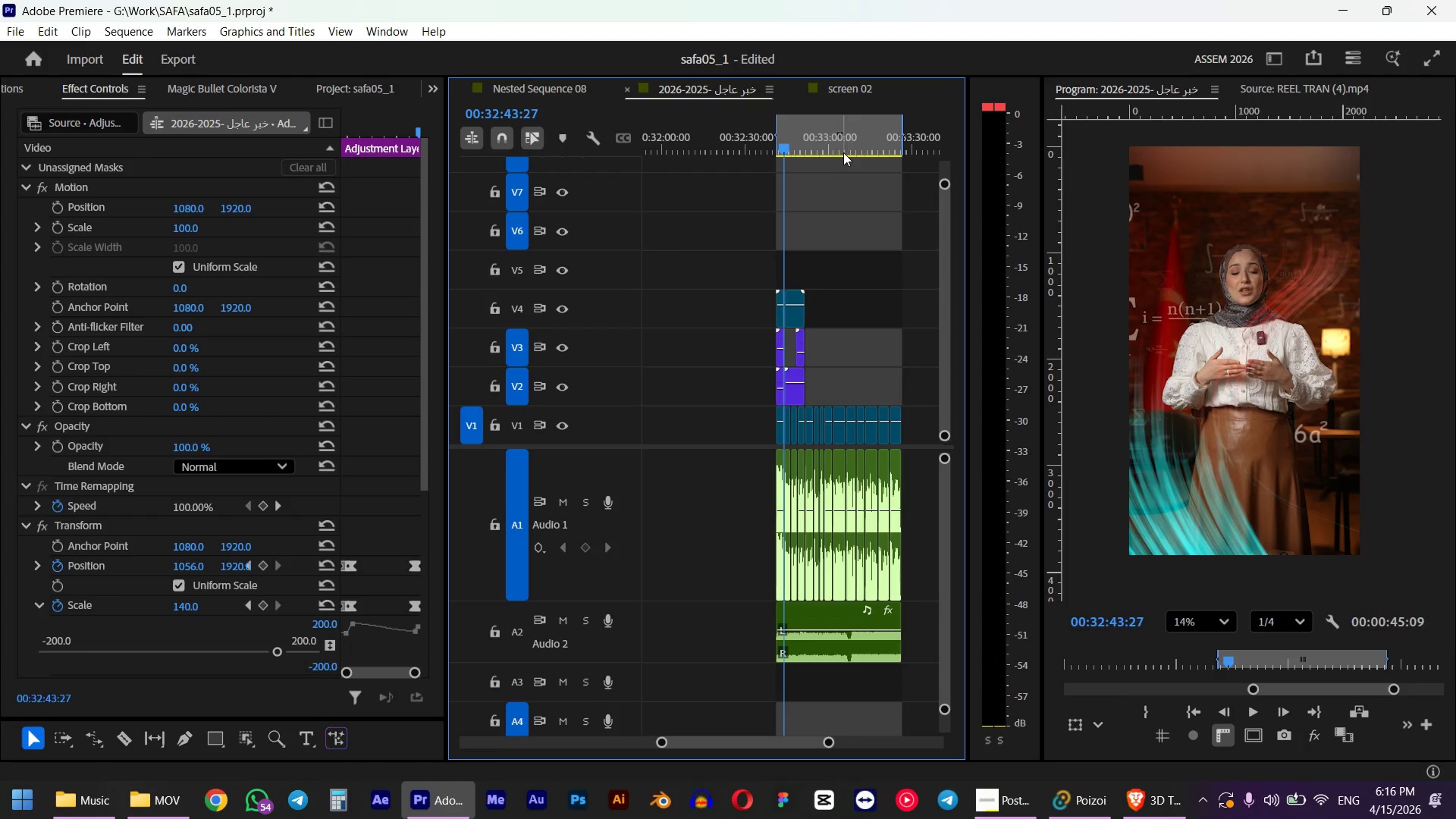 
left_click([836, 143])
 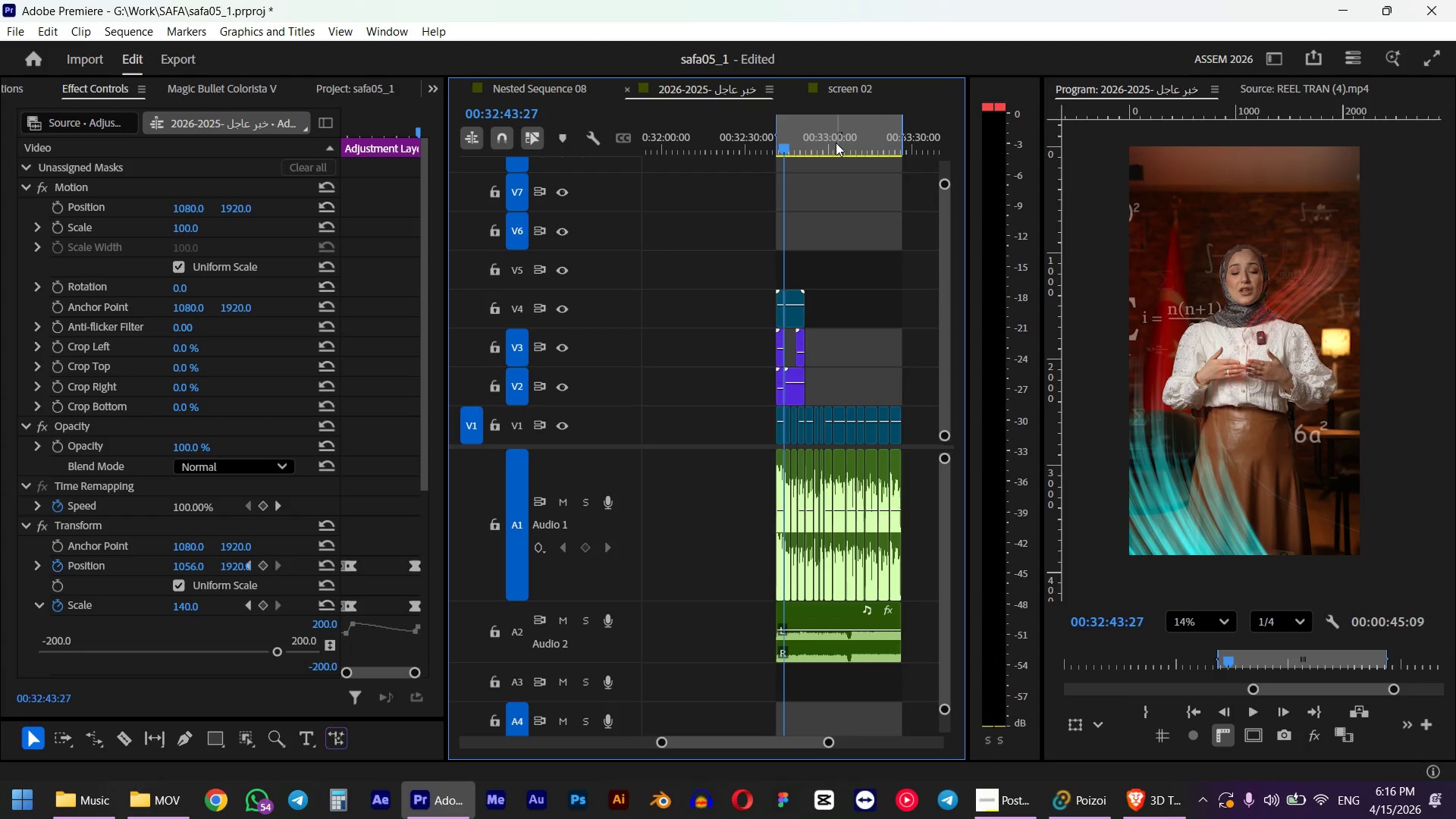 
key(Control+ControlLeft)
 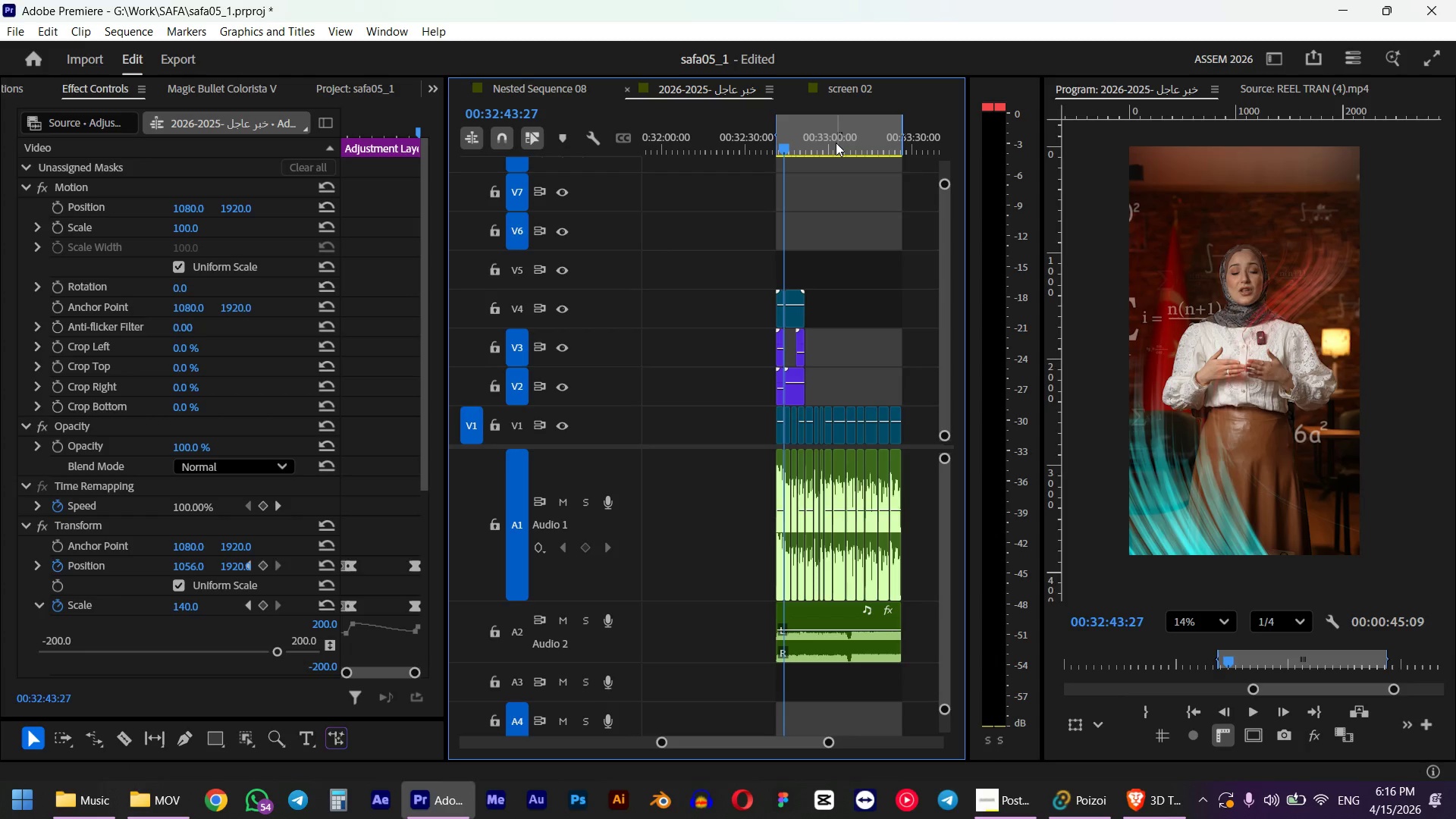 
key(Control+V)
 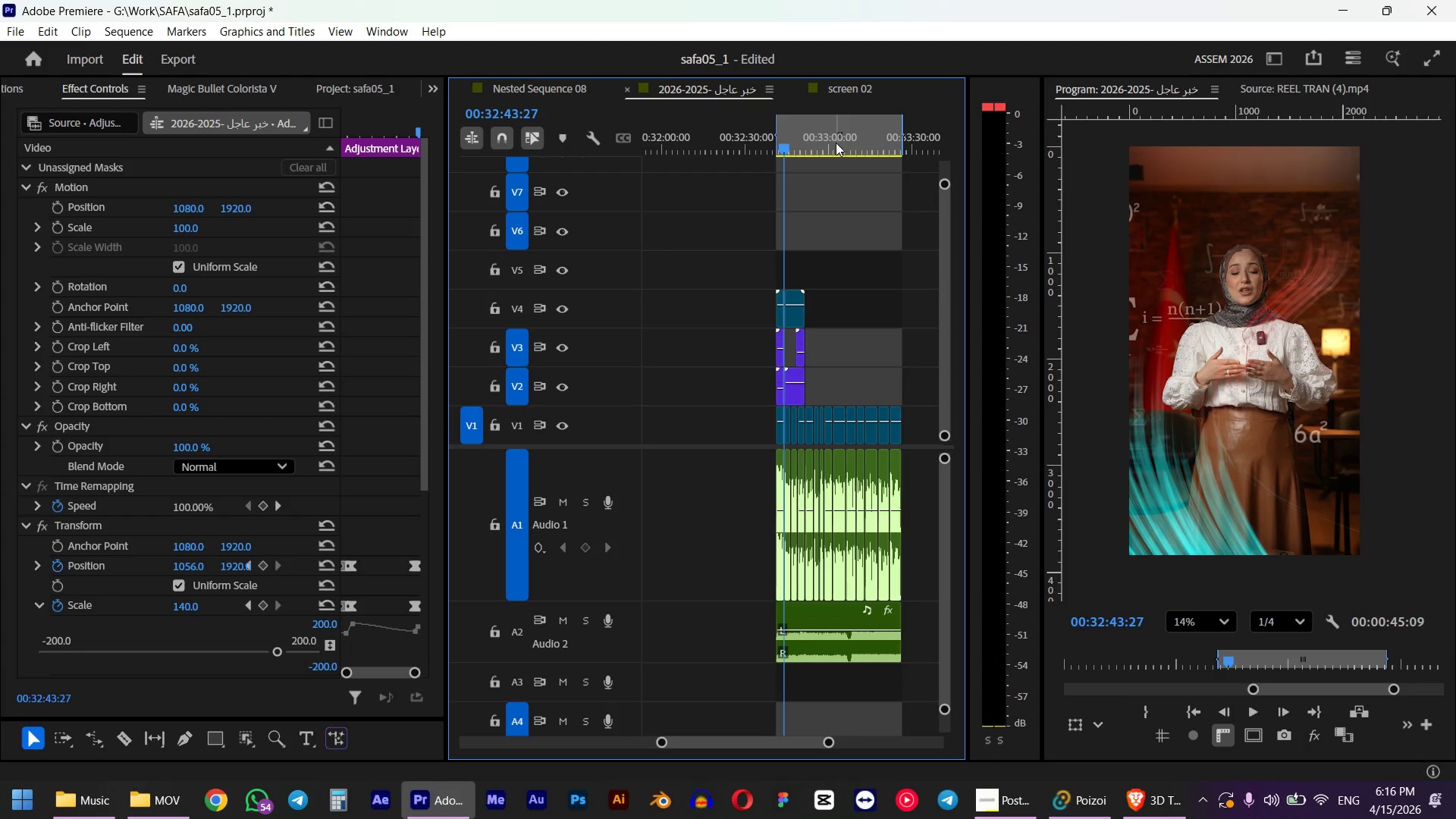 
left_click_drag(start_coordinate=[847, 358], to_coordinate=[799, 262])
 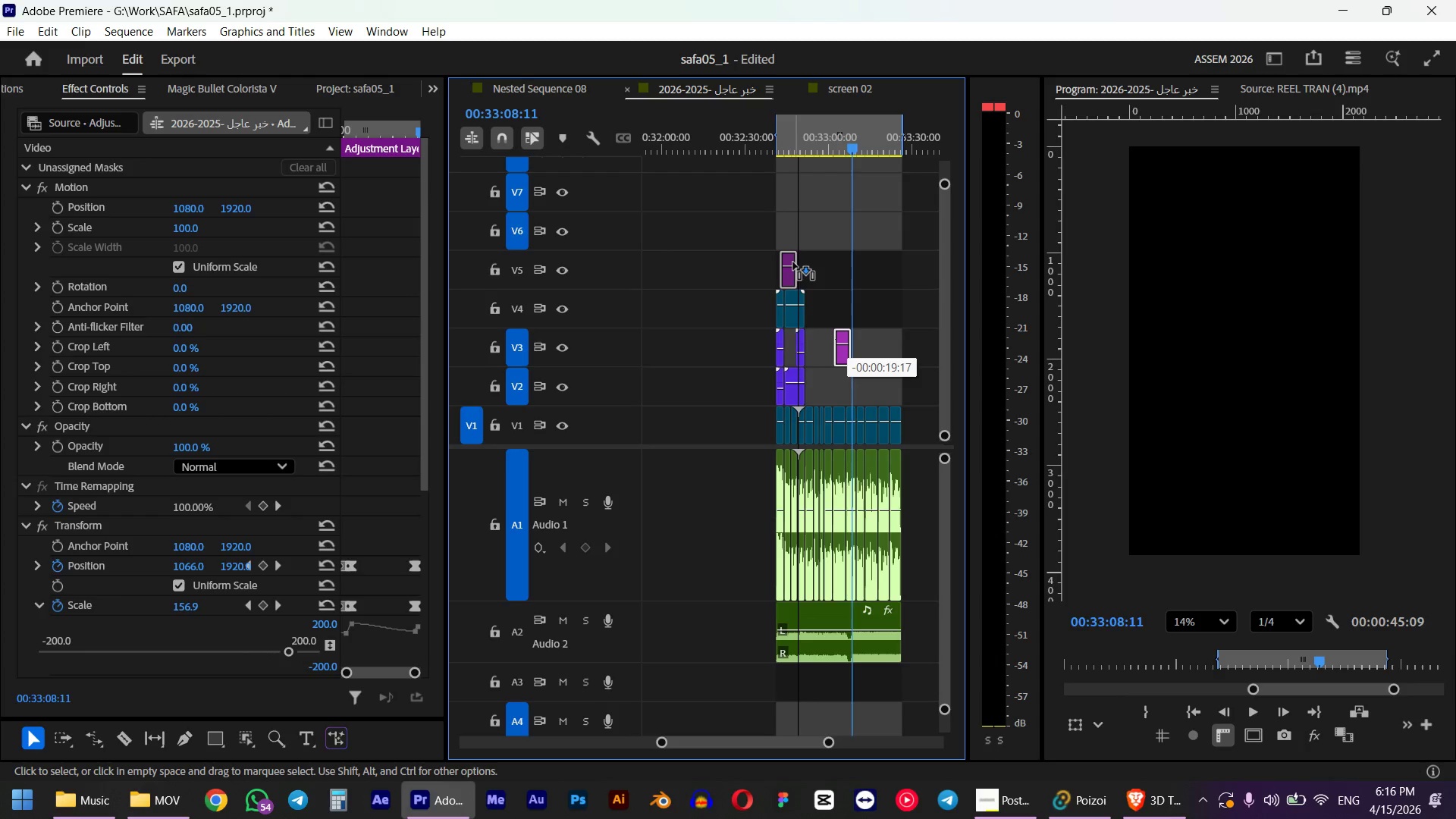 
hold_key(key=AltLeft, duration=1.55)
scroll: coordinate [797, 293], scroll_direction: up, amount: 16.0
 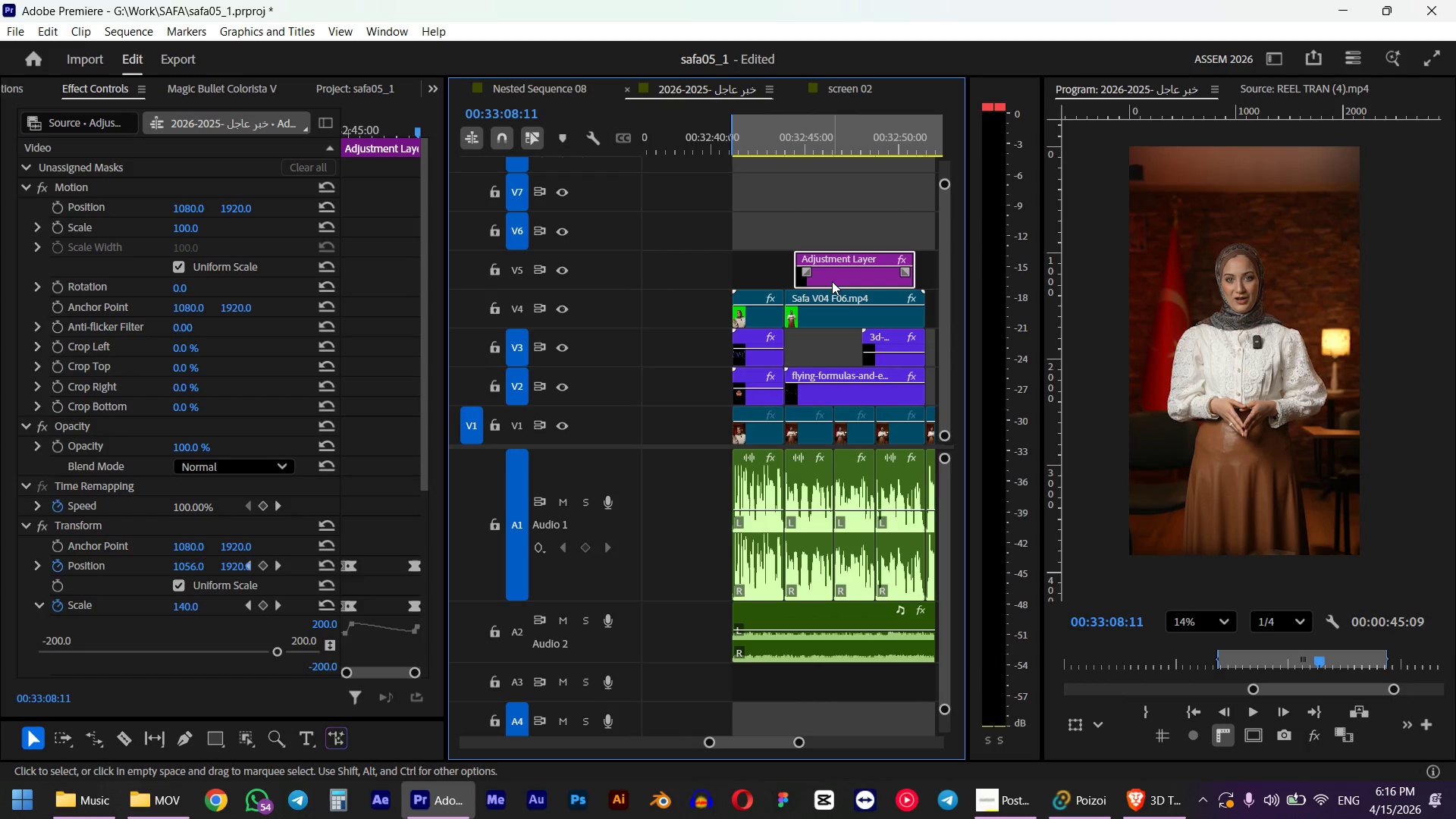 
left_click_drag(start_coordinate=[832, 281], to_coordinate=[822, 278])
 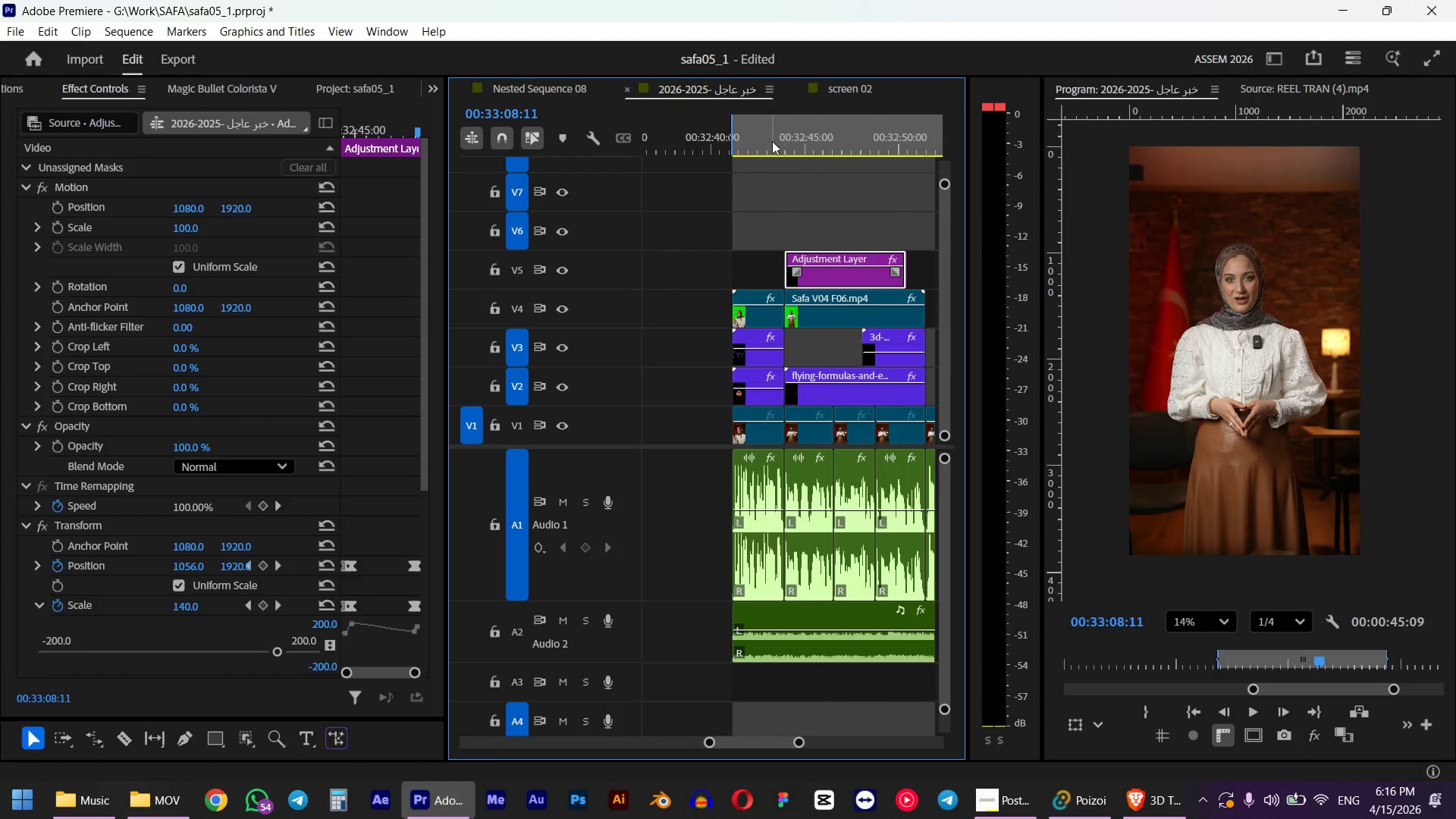 
left_click([772, 140])
 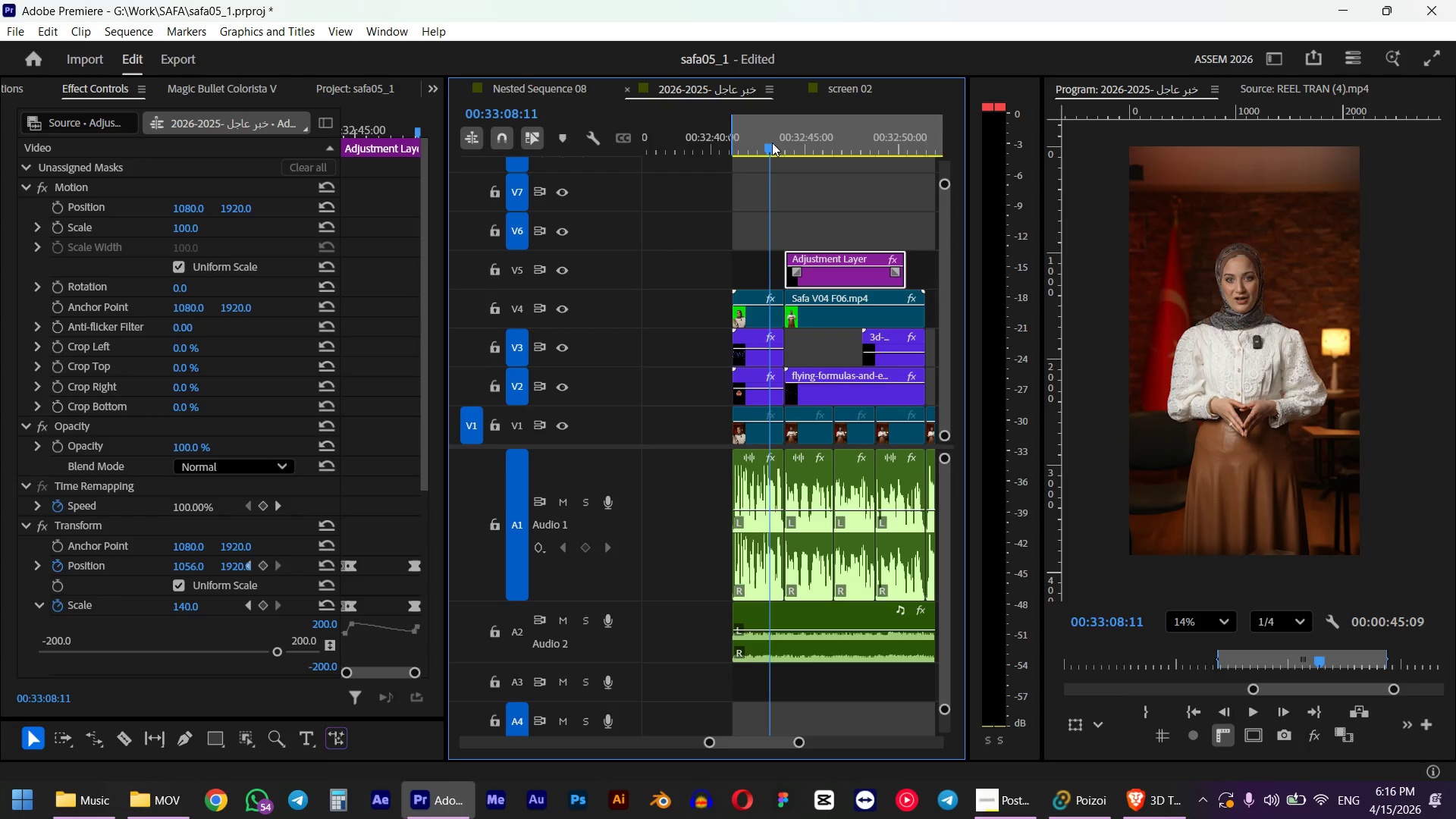 
key(Space)
 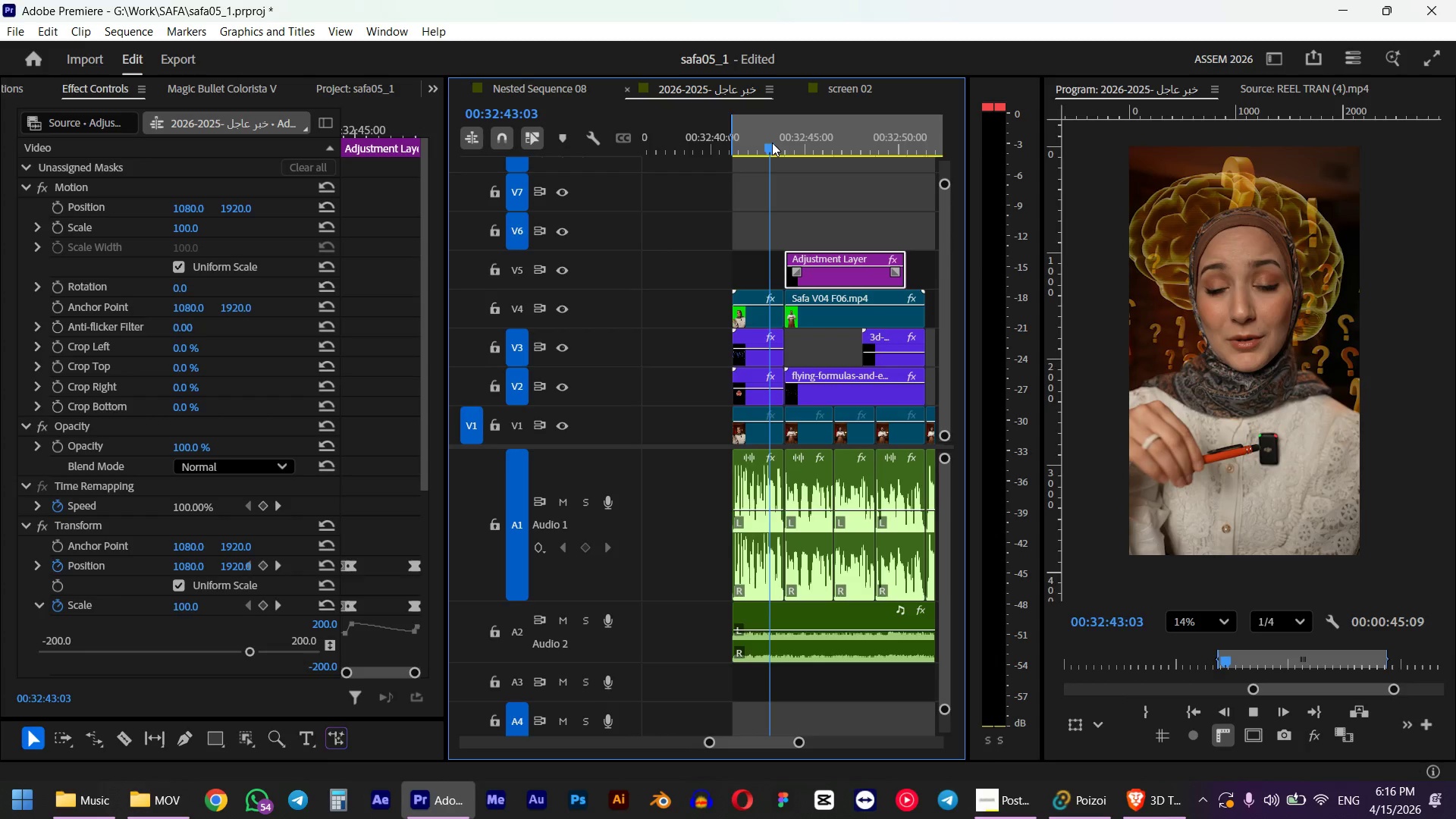 
wait(5.38)
 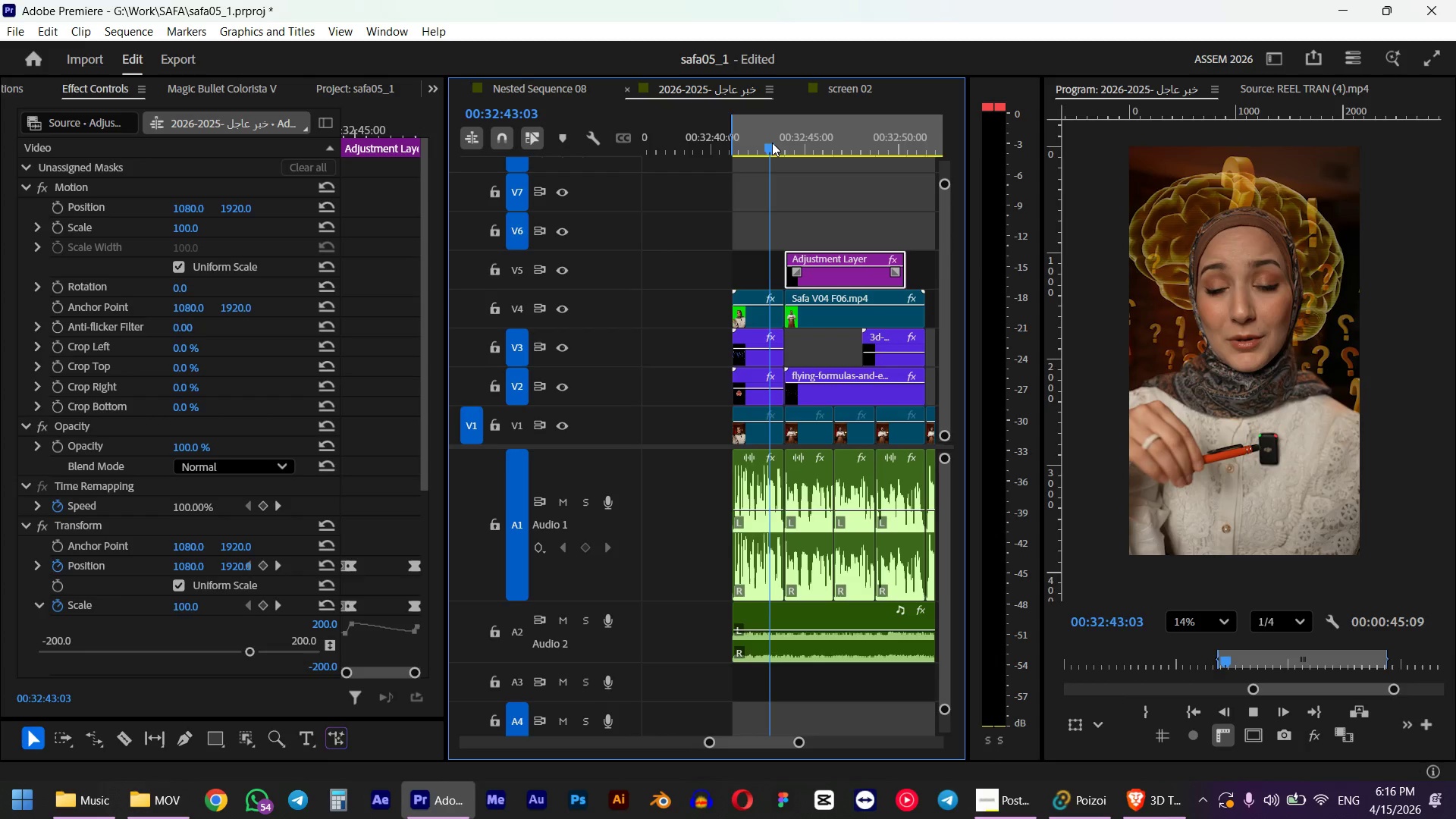 
key(Space)
 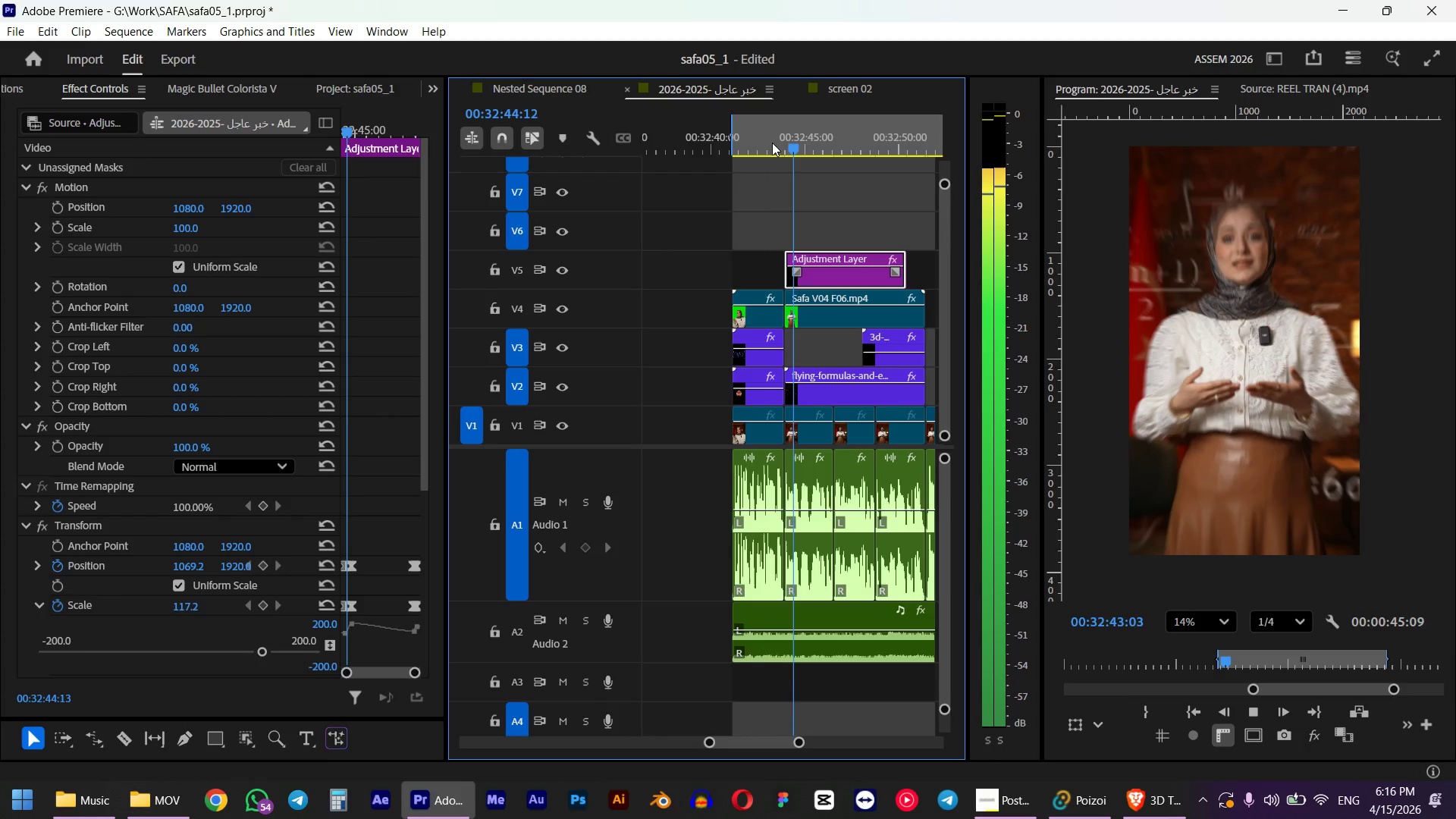 
key(Delete)
 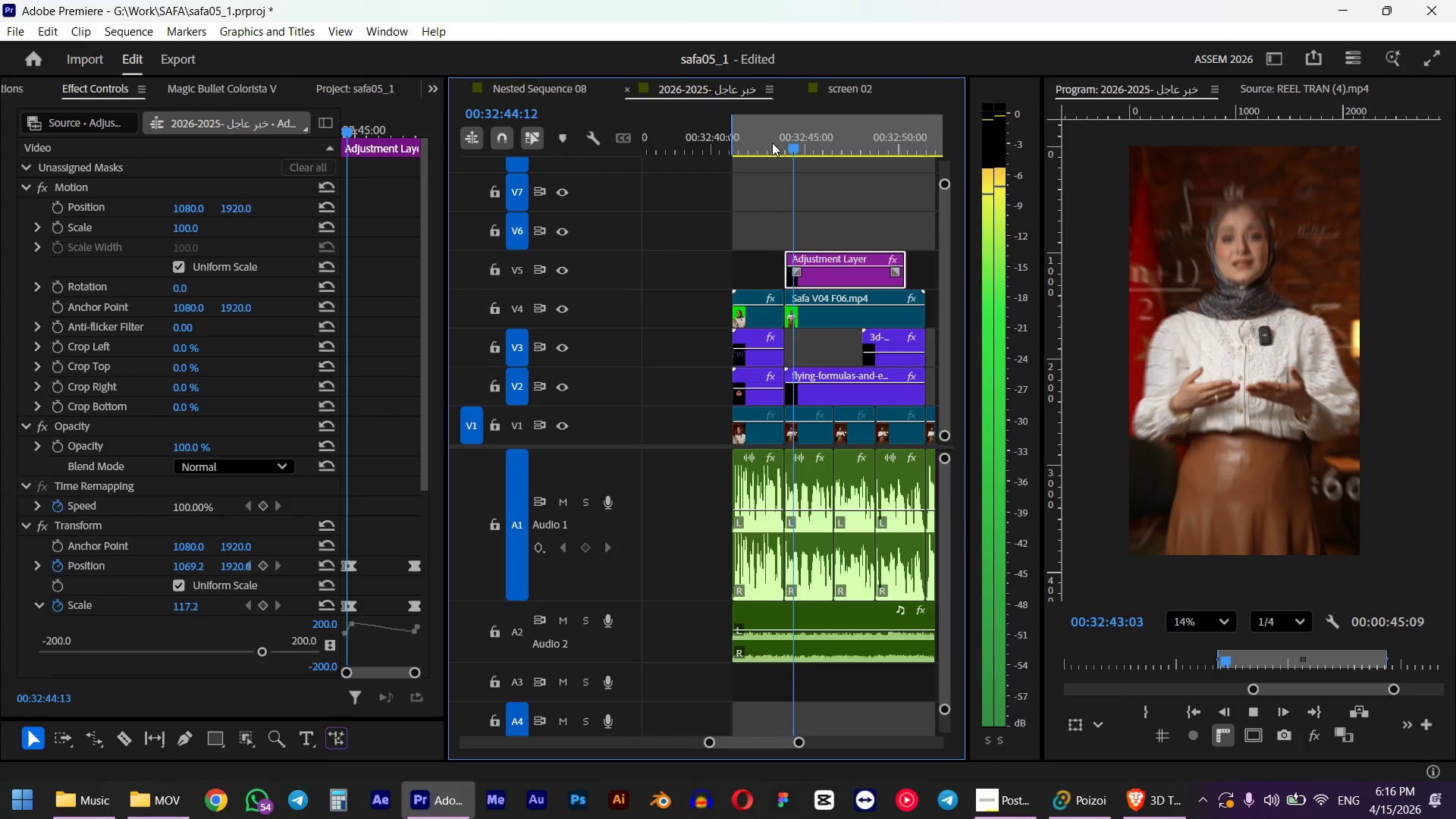 
hold_key(key=AltLeft, duration=1.7)
scroll: coordinate [829, 244], scroll_direction: down, amount: 10.0
 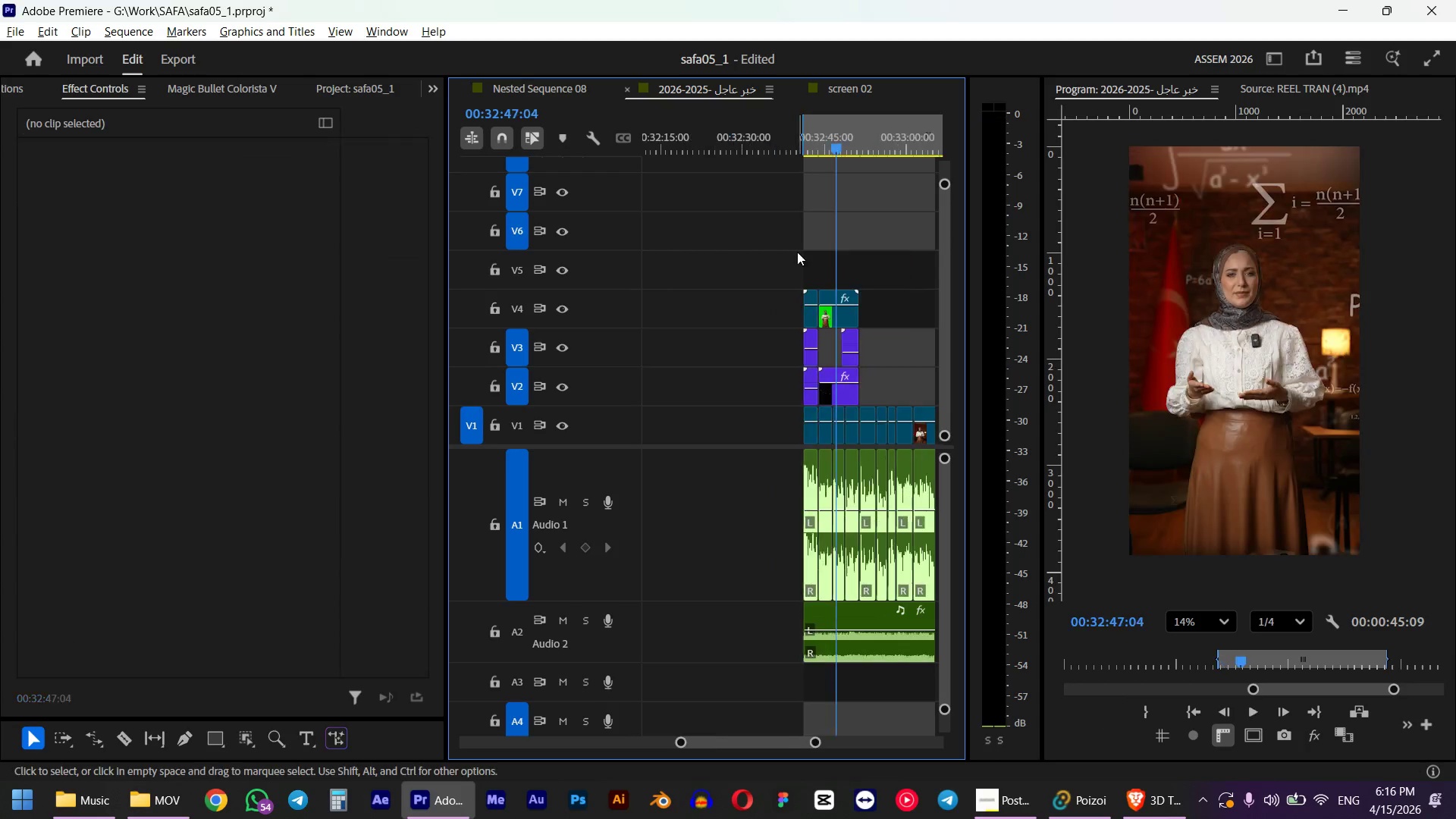 
scroll: coordinate [738, 322], scroll_direction: up, amount: 3.0
 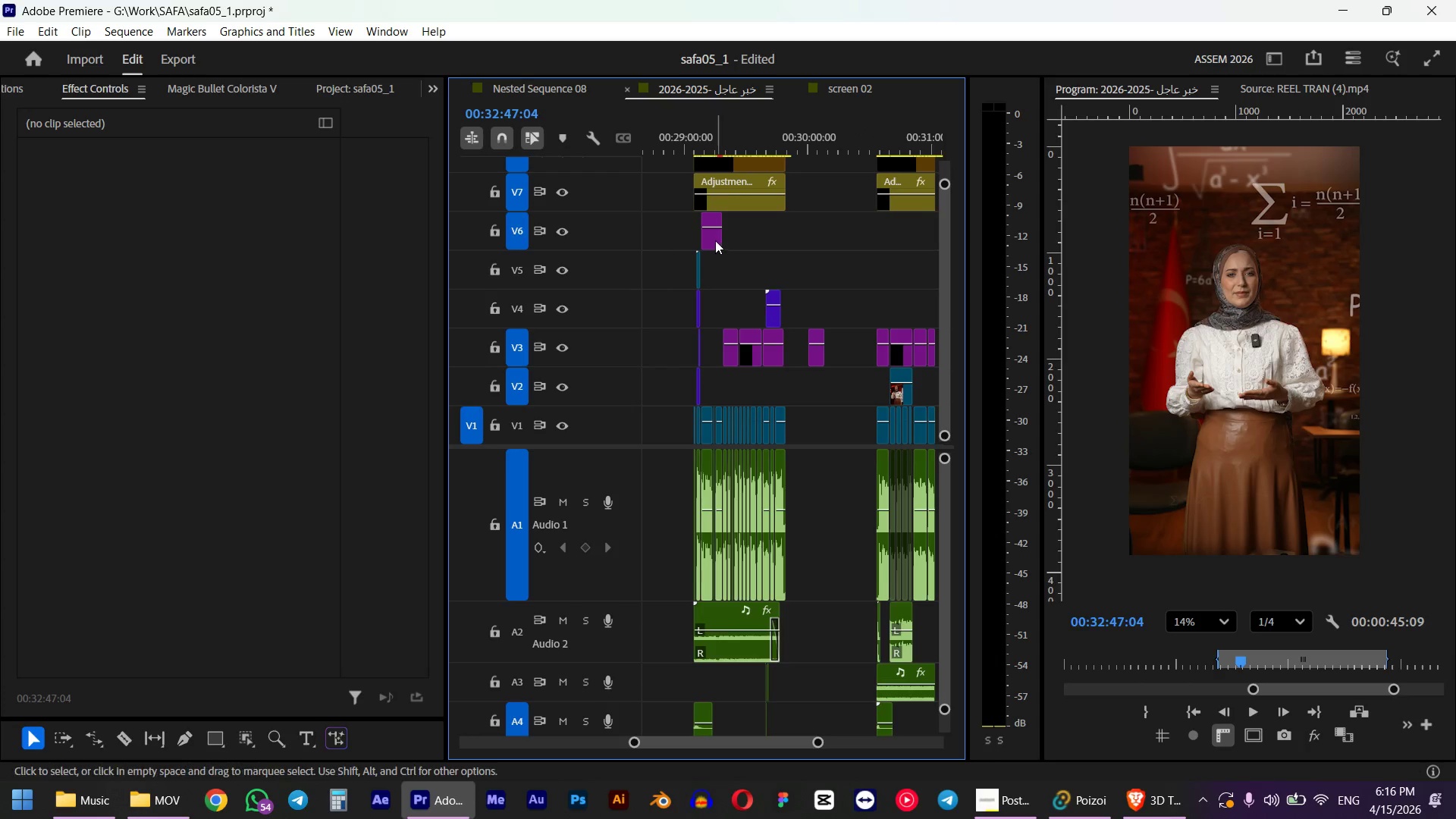 
left_click([715, 240])
 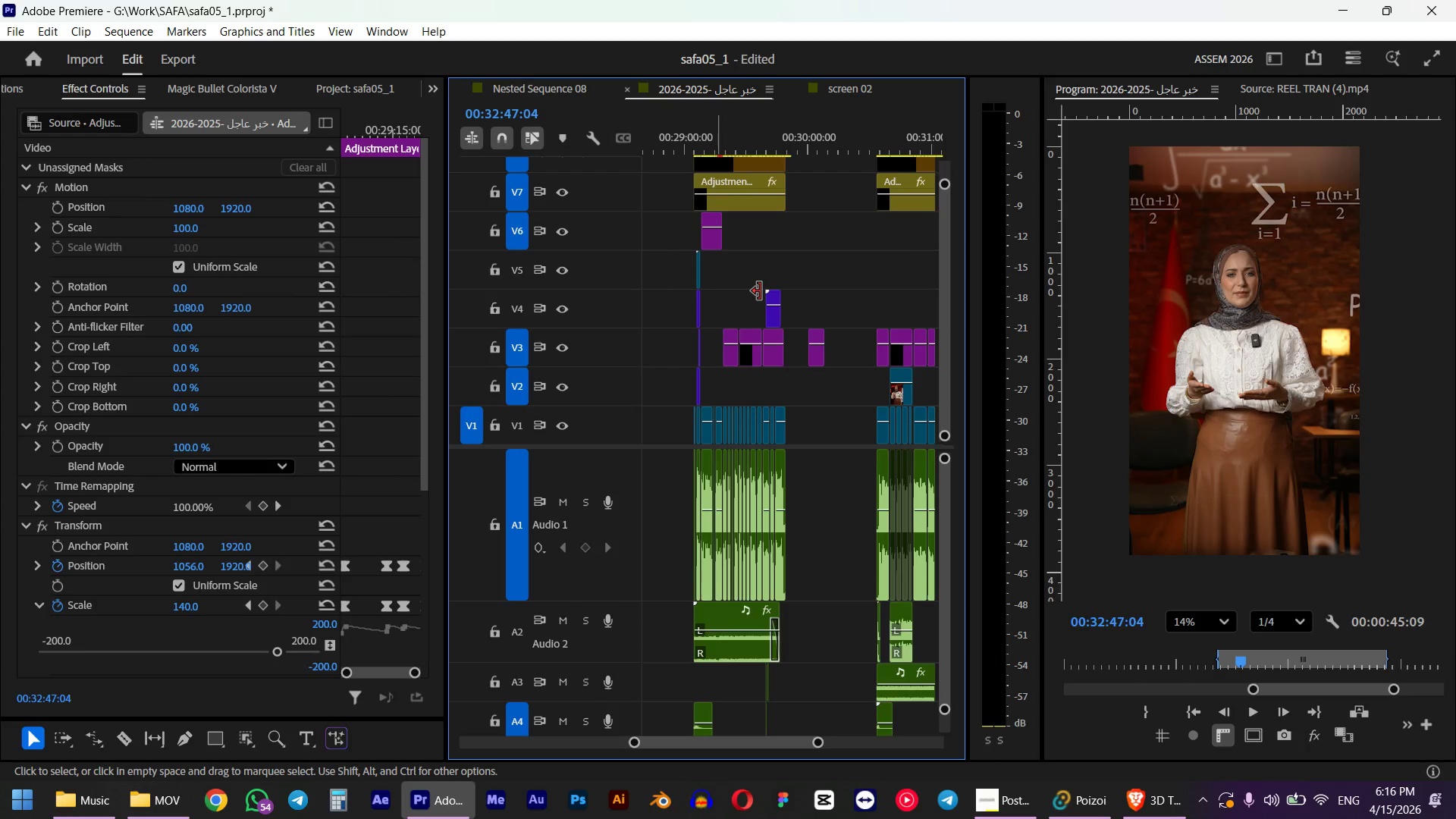 
key(Control+C)
 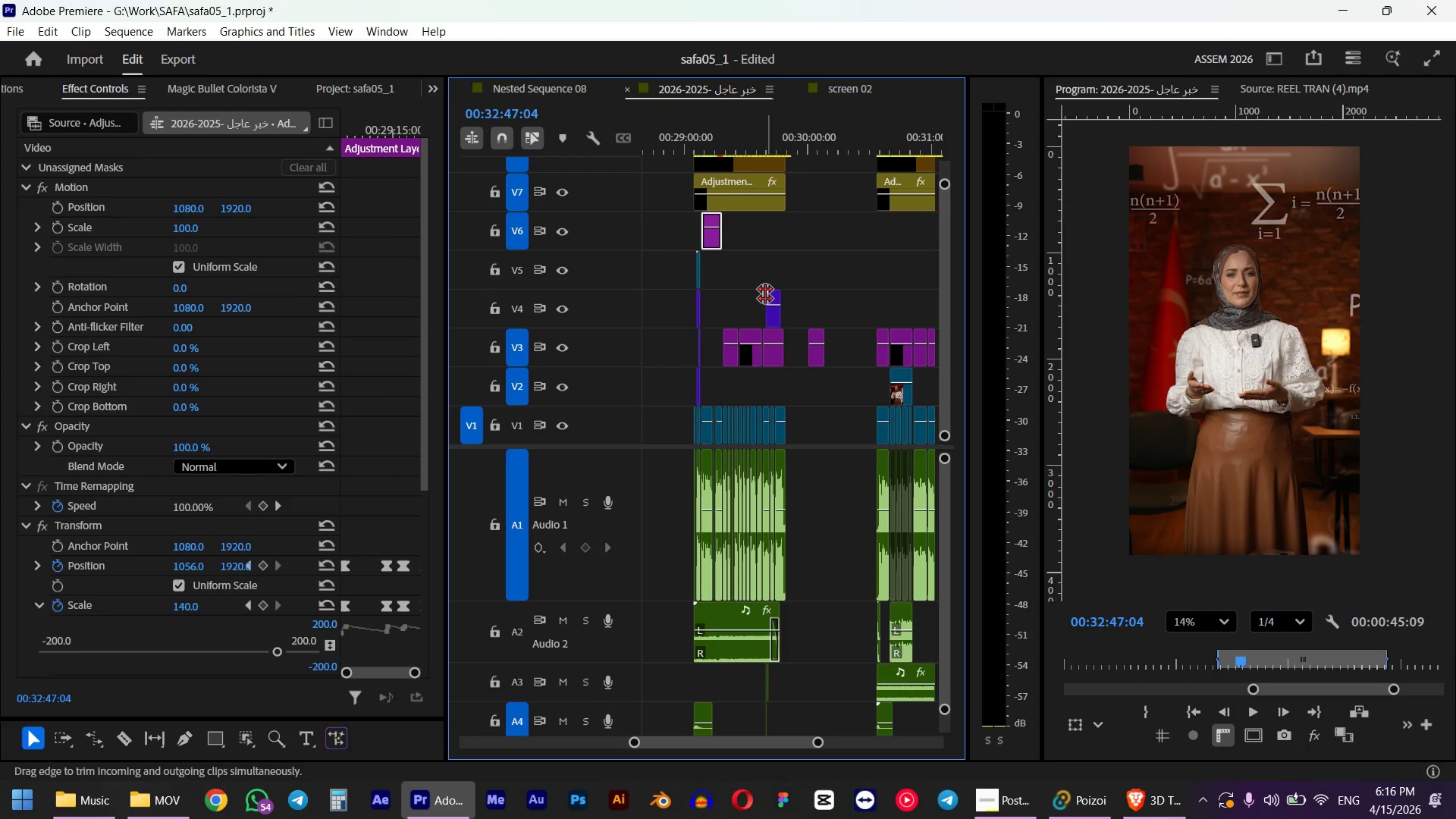 
key(Control+V)
 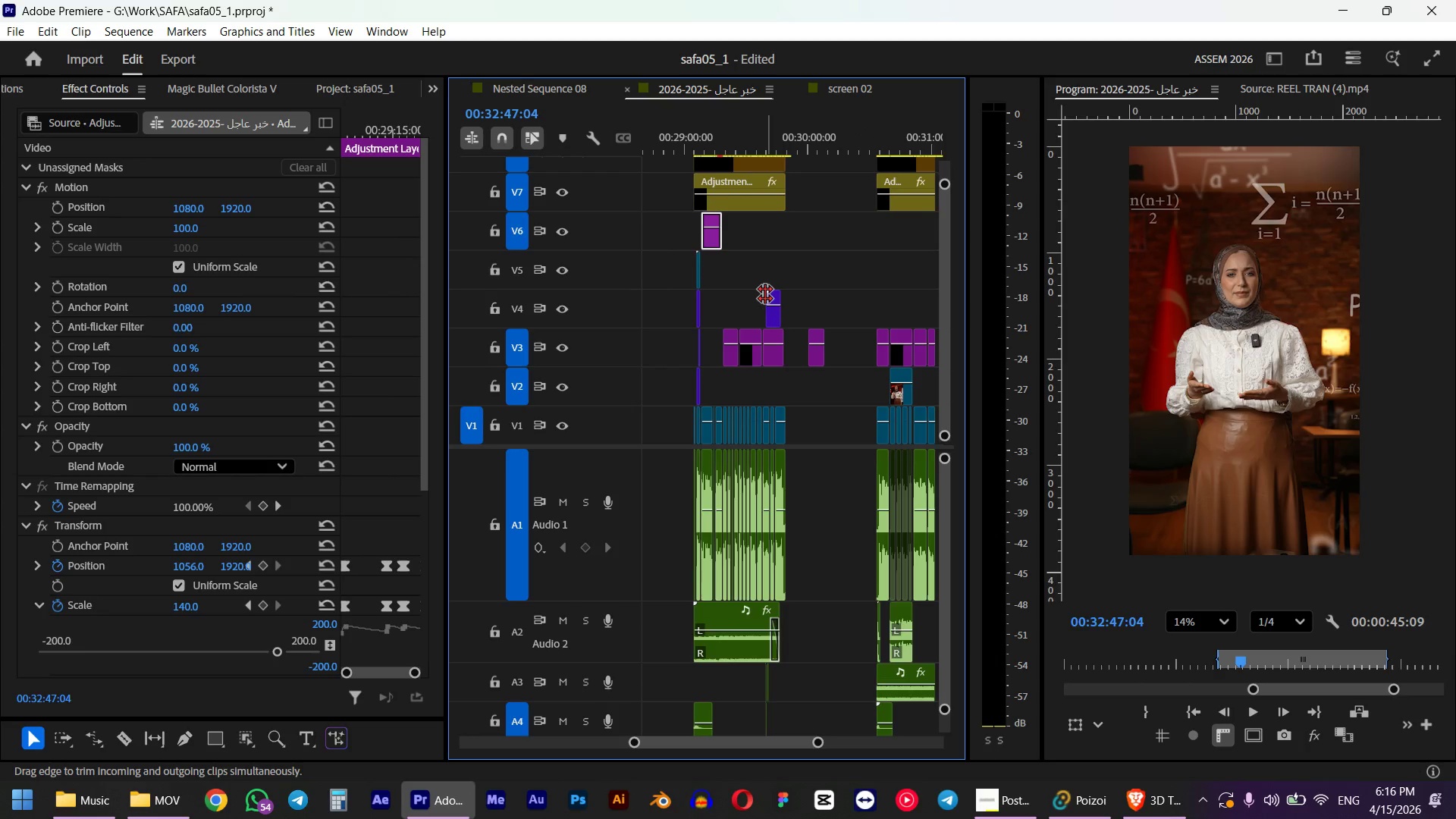 
hold_key(key=AltLeft, duration=1.12)
scroll: coordinate [775, 280], scroll_direction: up, amount: 11.0
 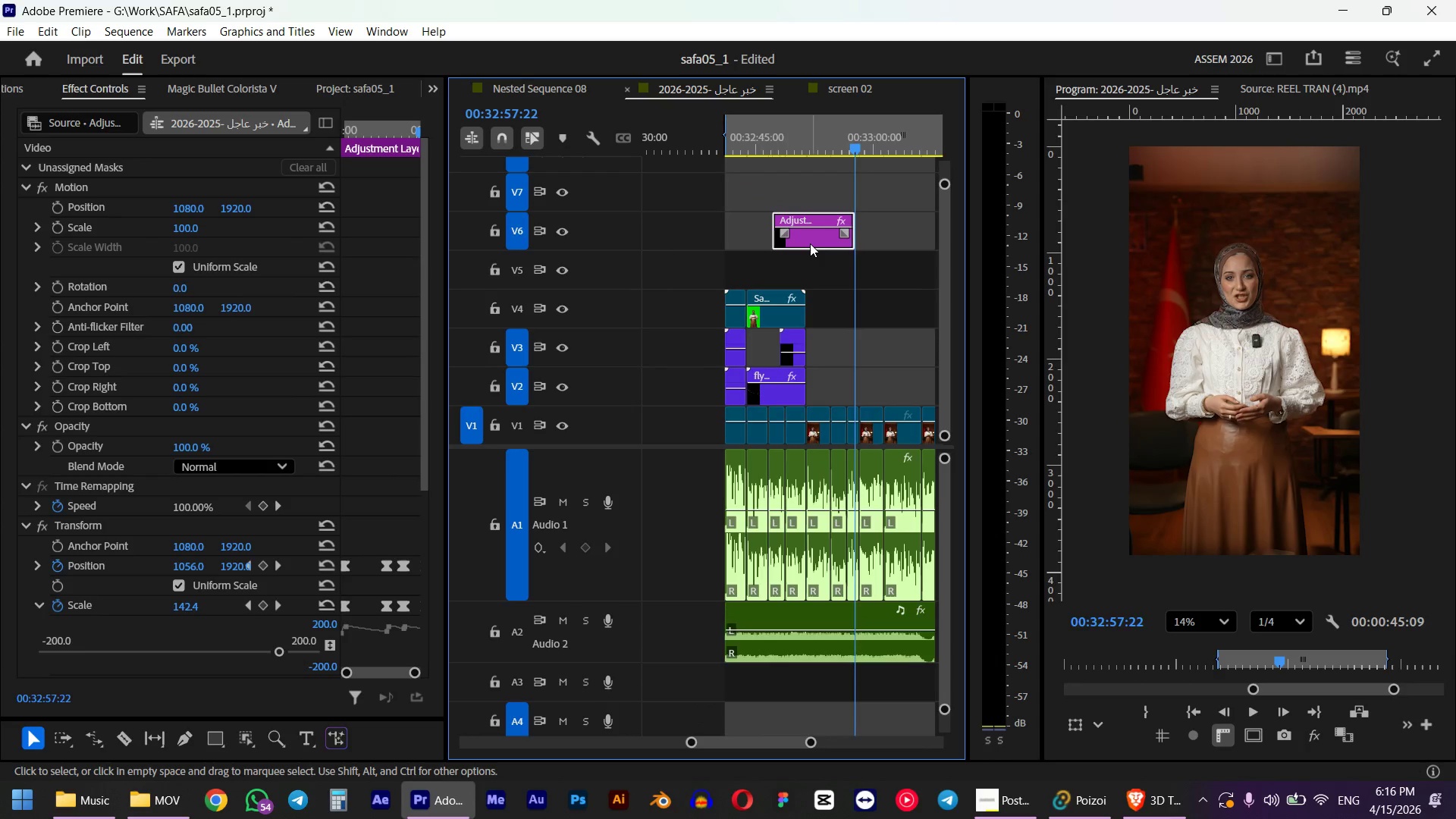 
left_click_drag(start_coordinate=[810, 243], to_coordinate=[784, 246])
 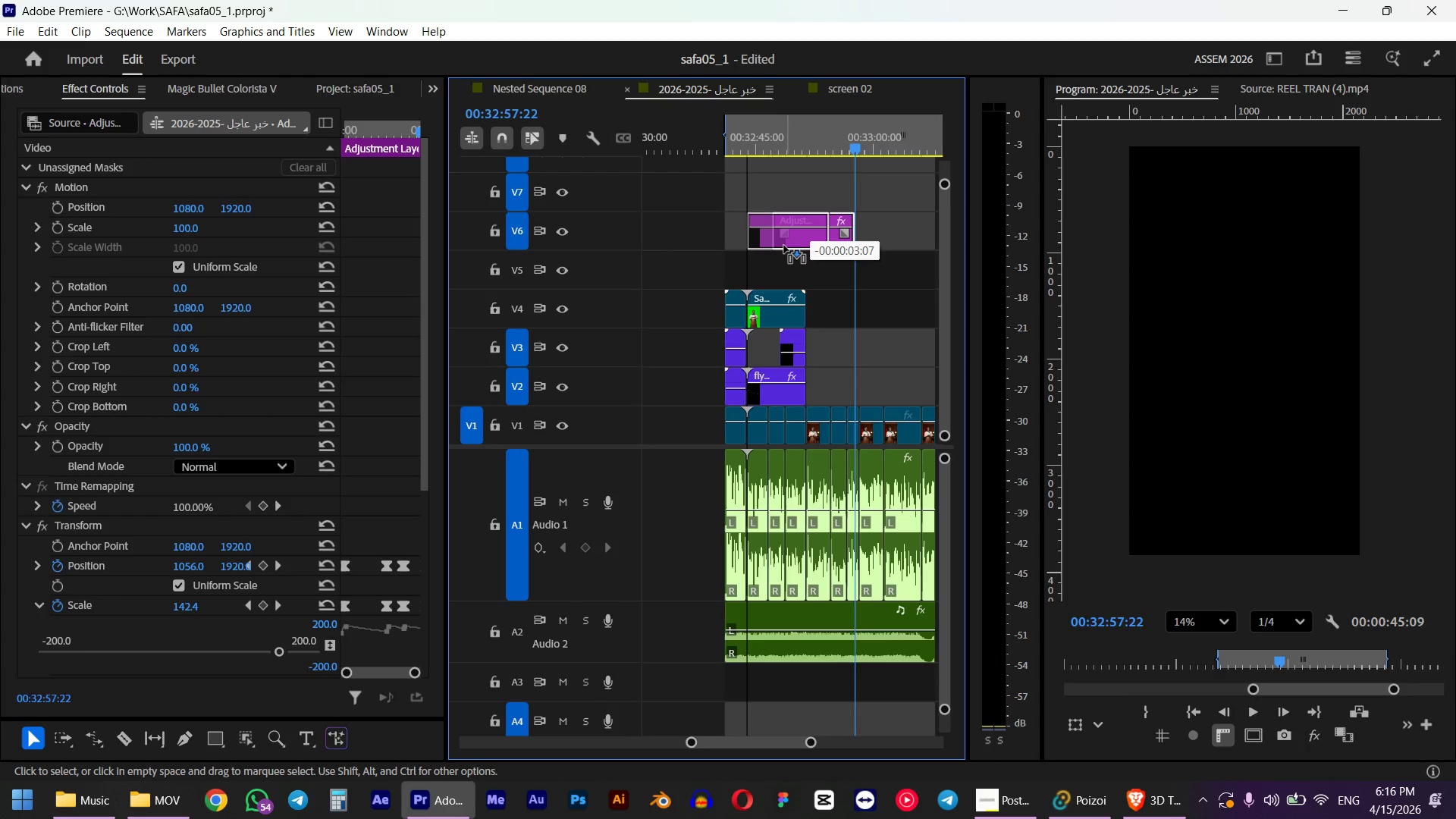 
hold_key(key=AltLeft, duration=1.05)
scroll: coordinate [761, 278], scroll_direction: up, amount: 11.0
 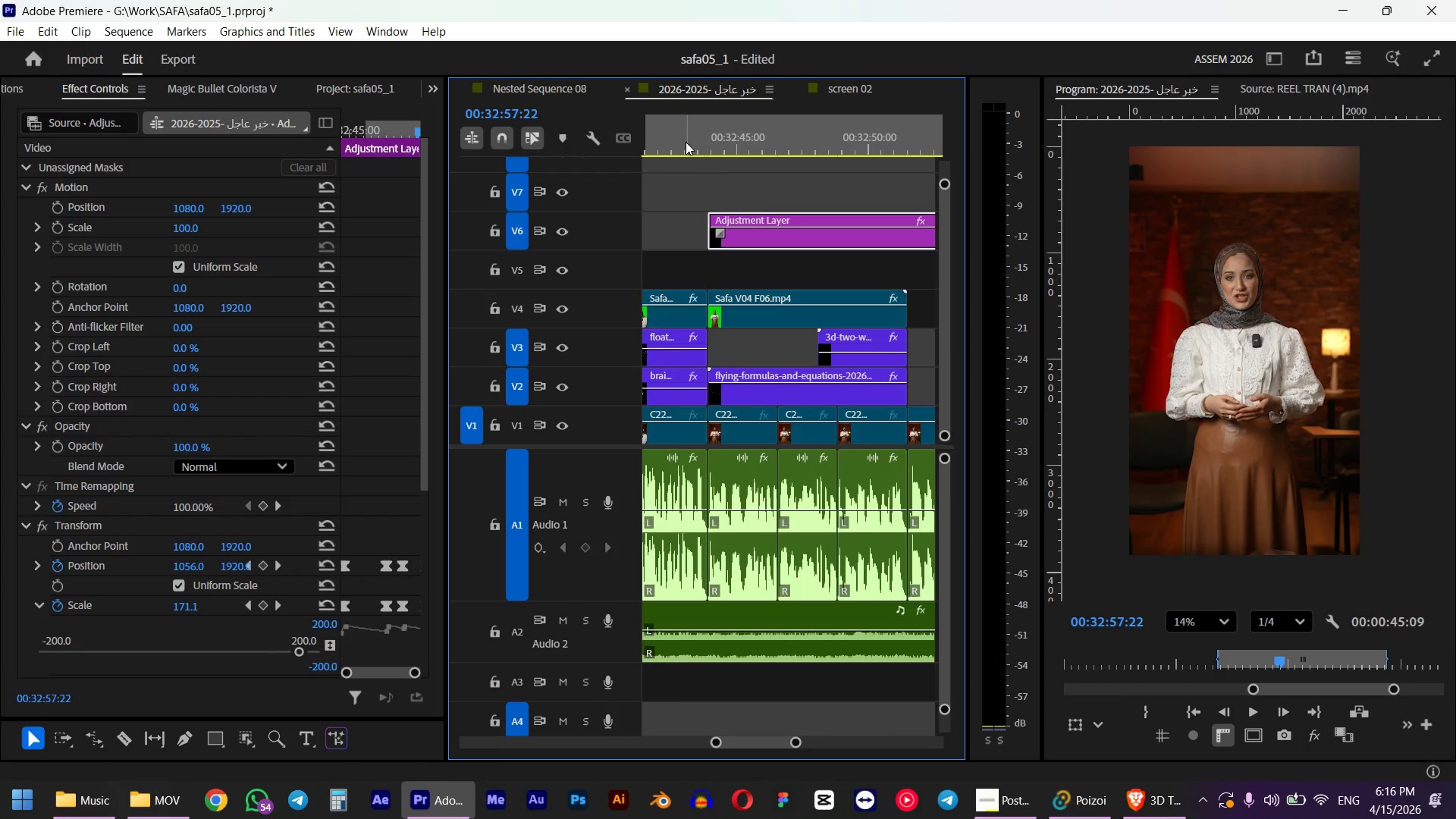 
left_click([686, 142])
 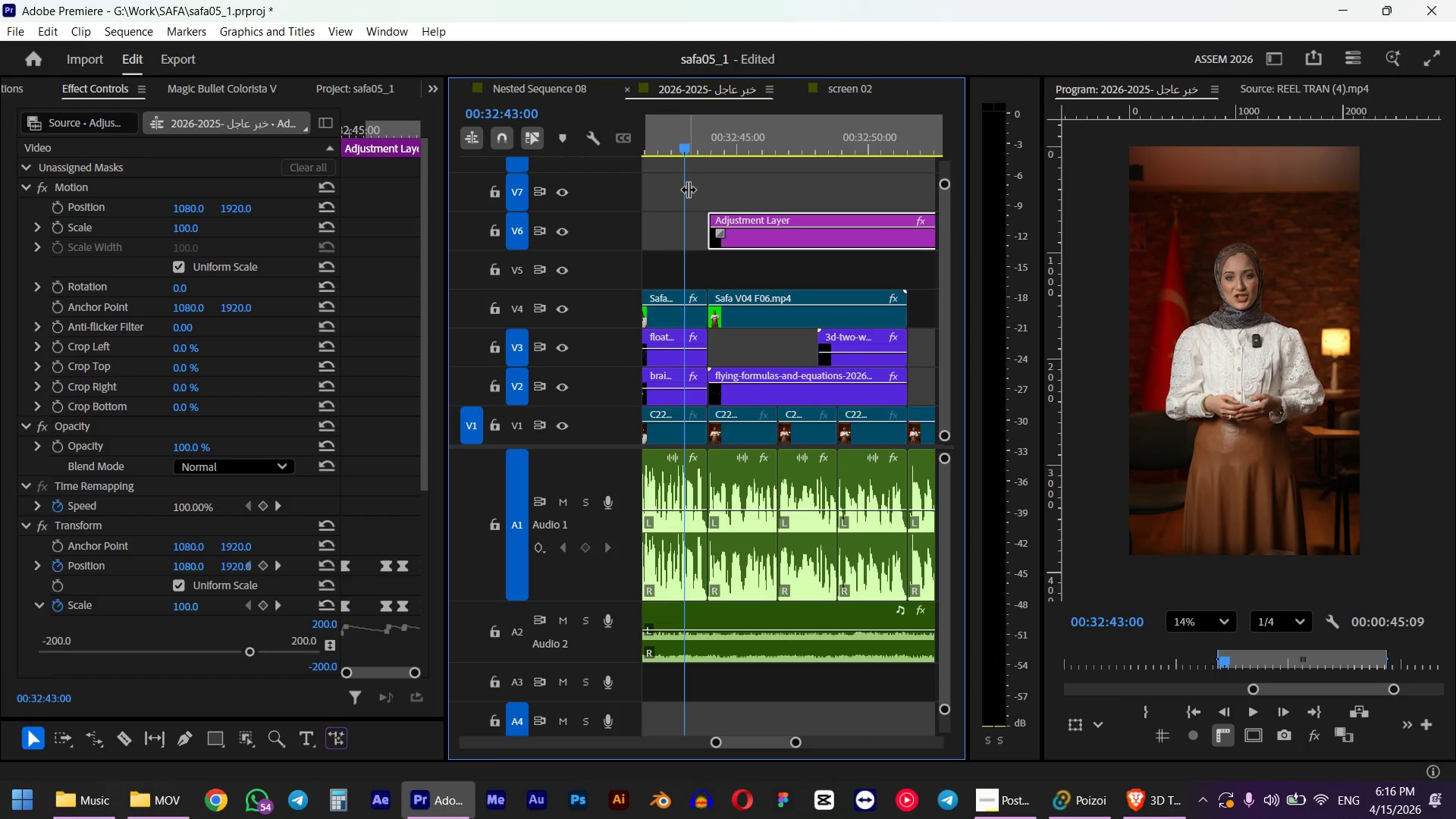 
key(Space)
 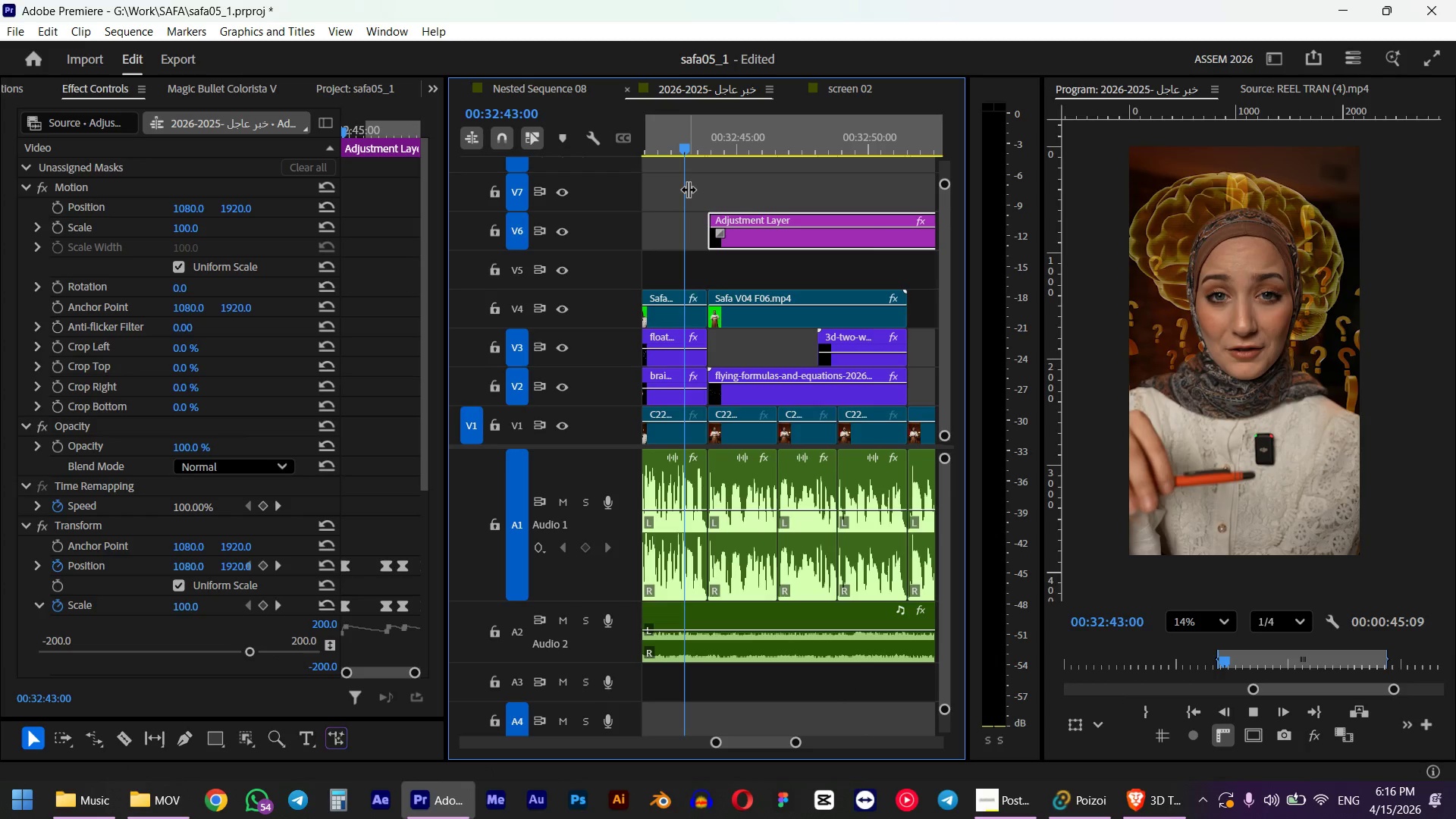 
wait(9.91)
 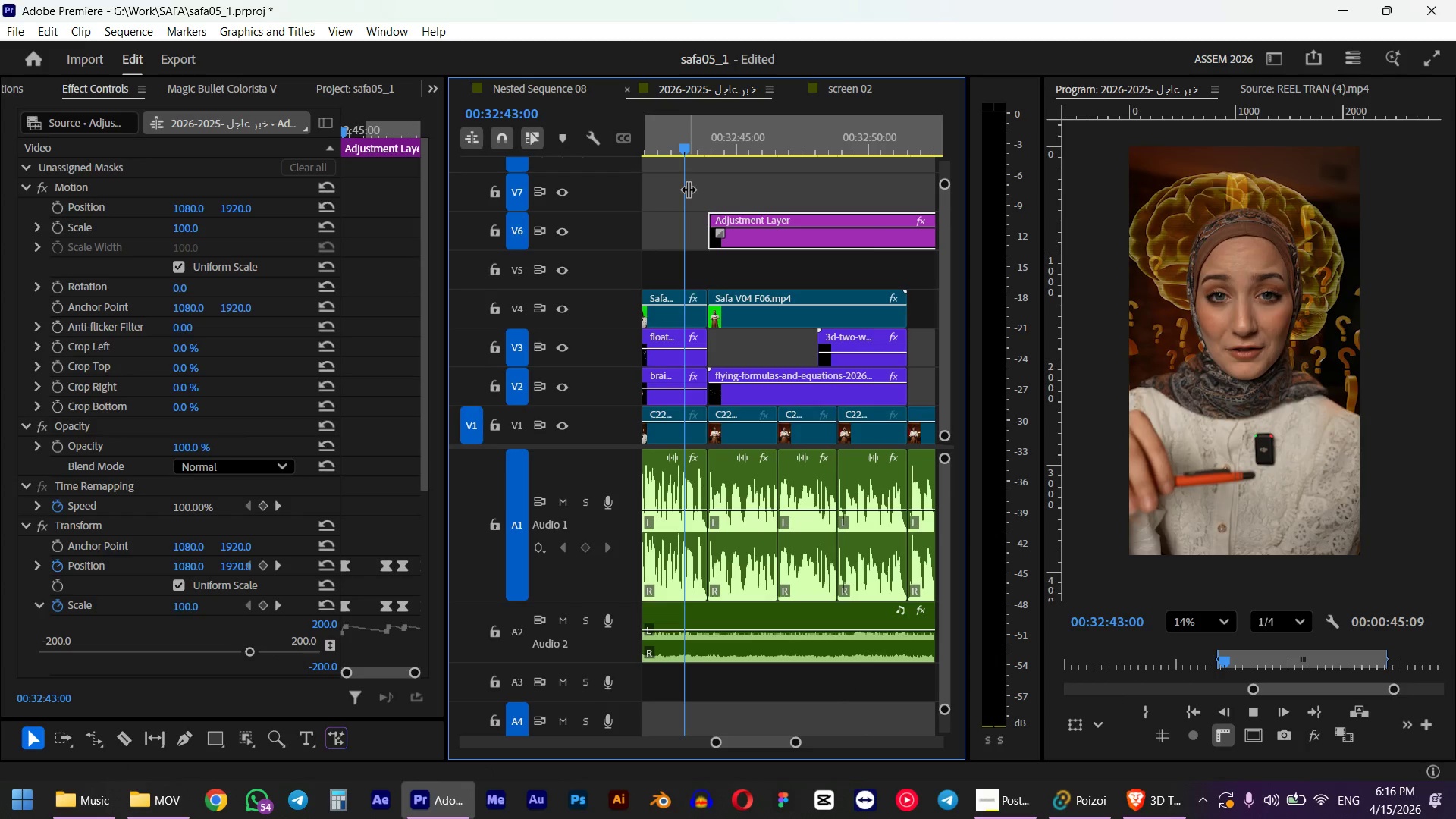 
key(Space)
 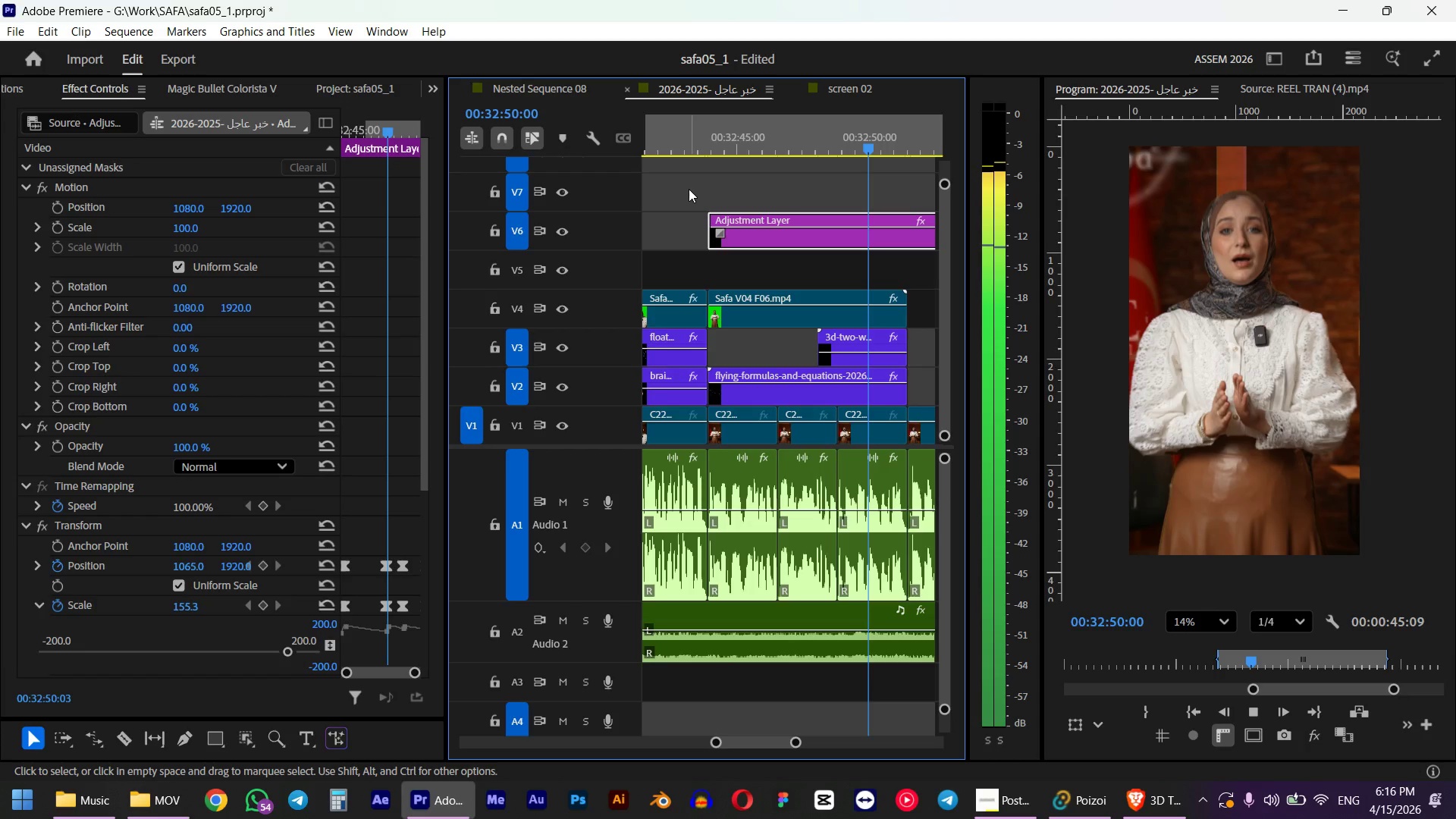 
scroll: coordinate [810, 212], scroll_direction: down, amount: 4.0
 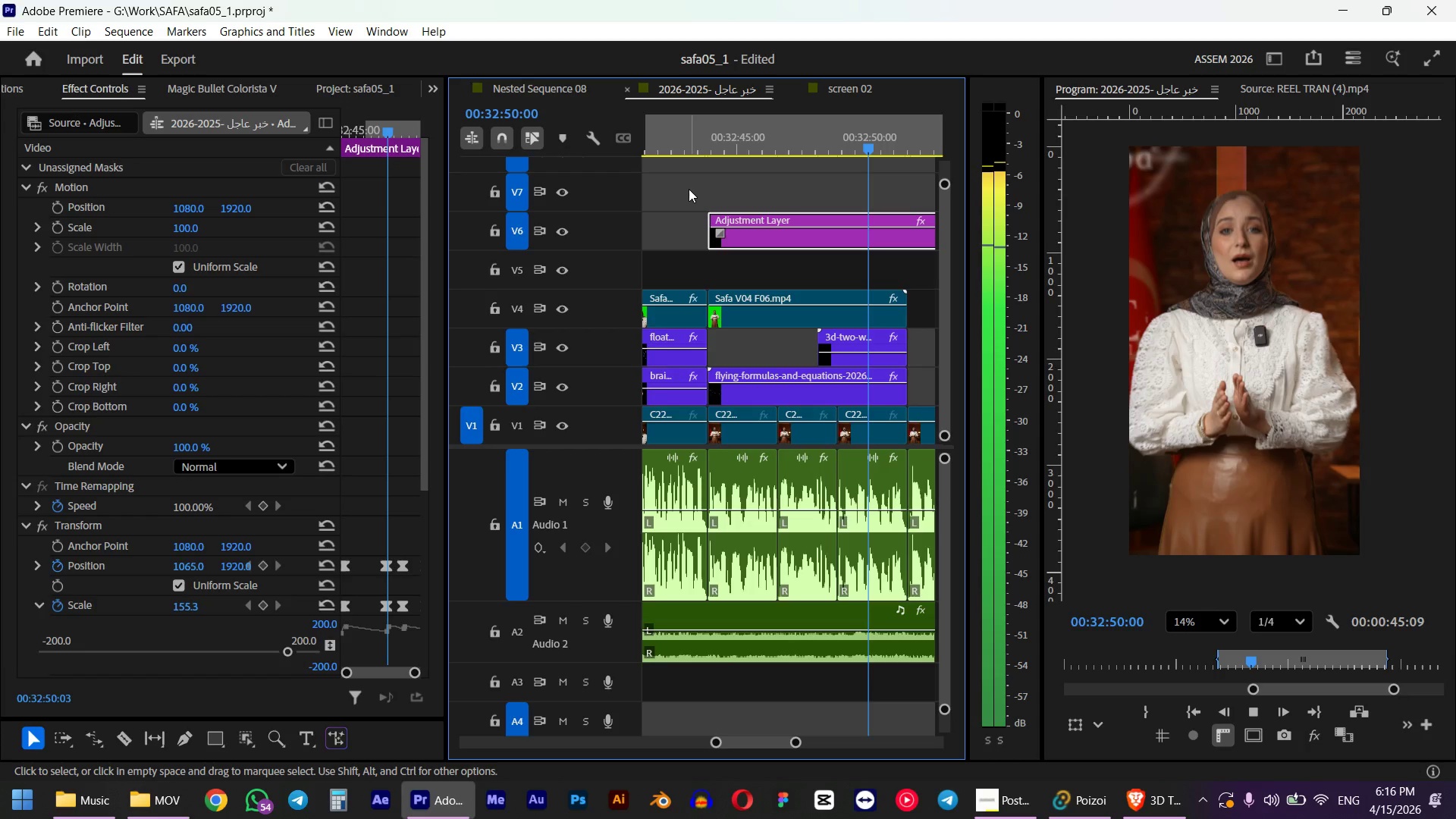 
hold_key(key=AltLeft, duration=0.48)
scroll: coordinate [812, 217], scroll_direction: down, amount: 3.0
 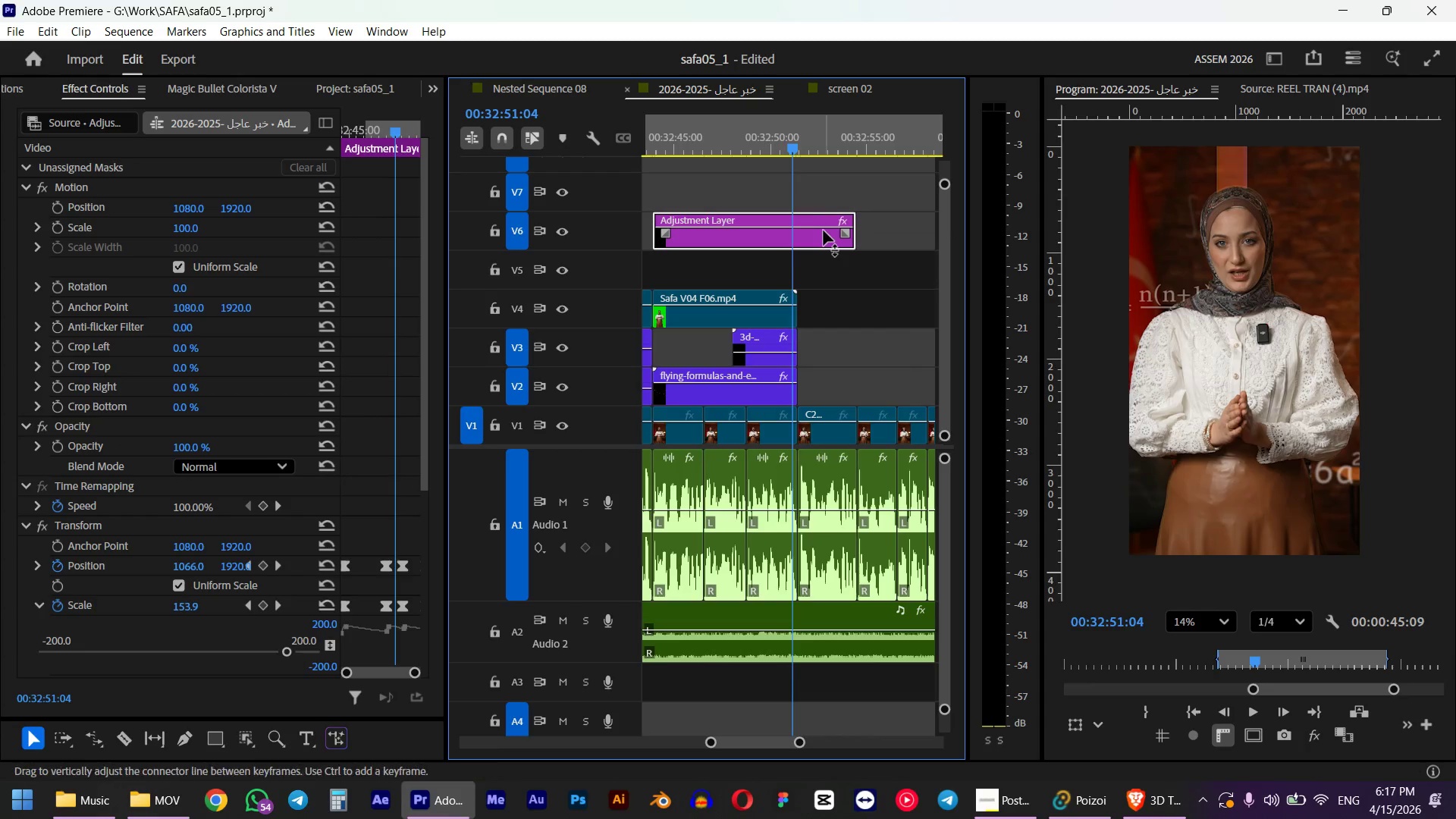 
scroll: coordinate [825, 231], scroll_direction: up, amount: 3.0
 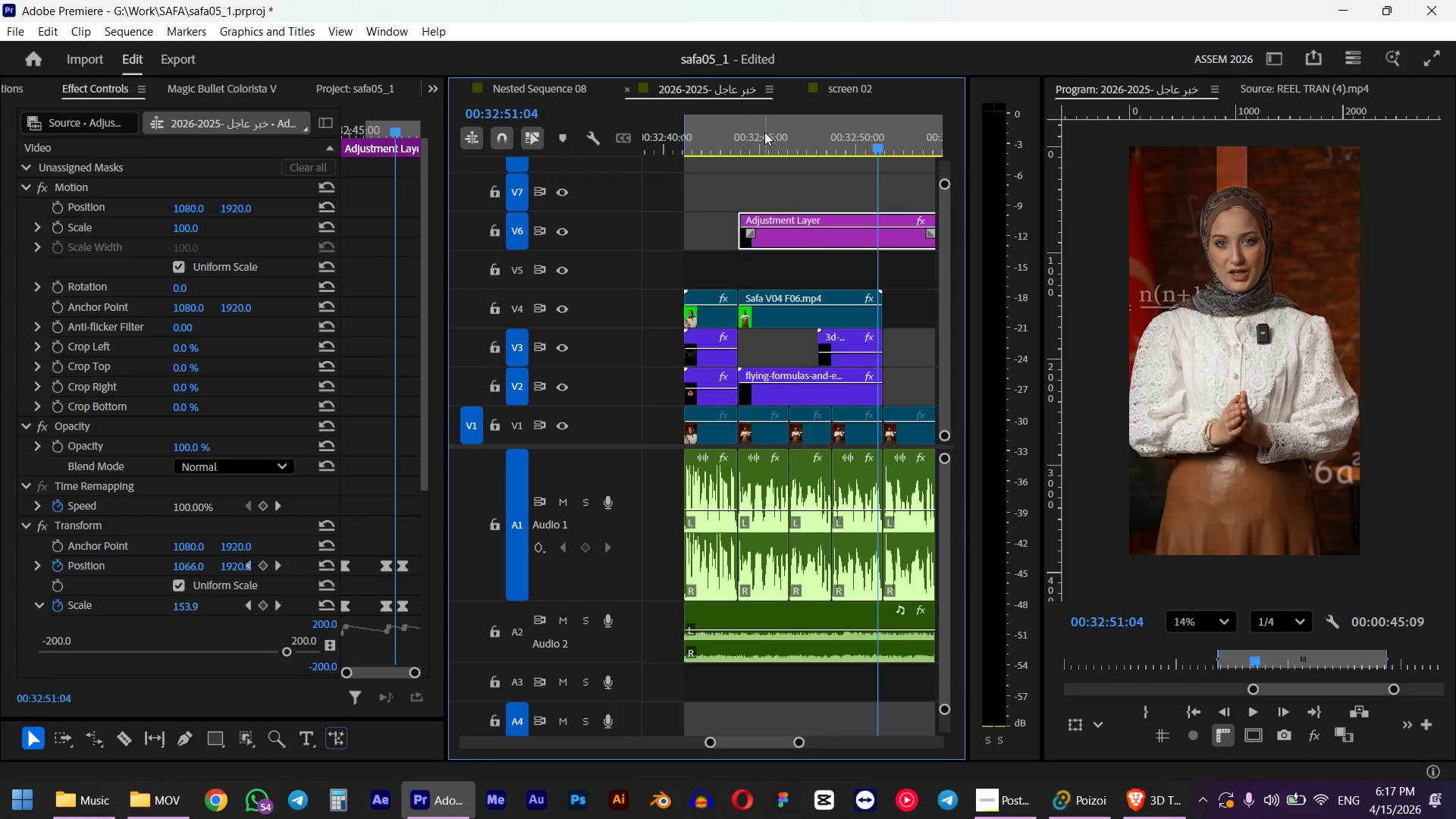 
left_click_drag(start_coordinate=[759, 141], to_coordinate=[734, 146])
 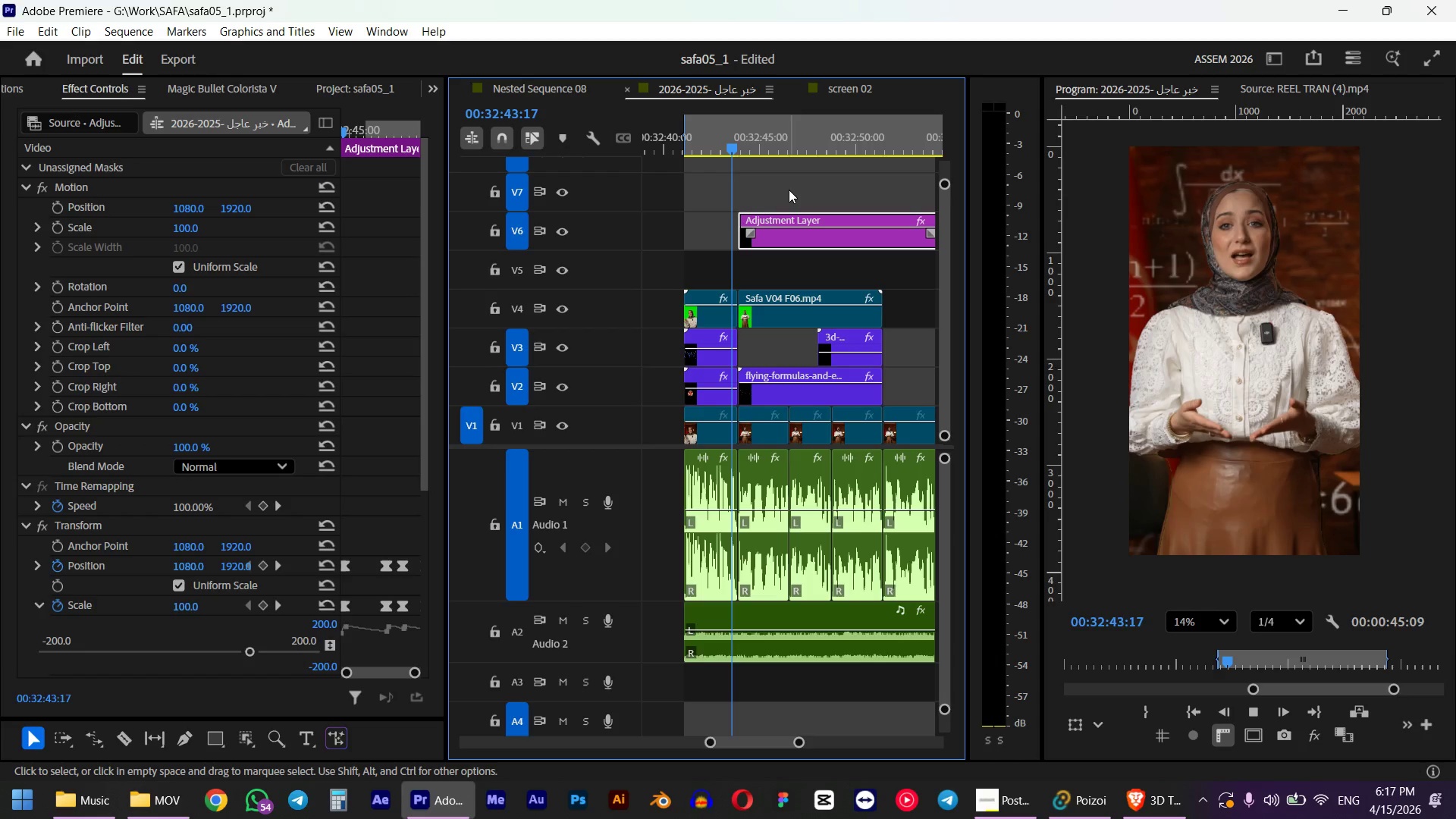 
hold_key(key=ShiftLeft, duration=1.47)
 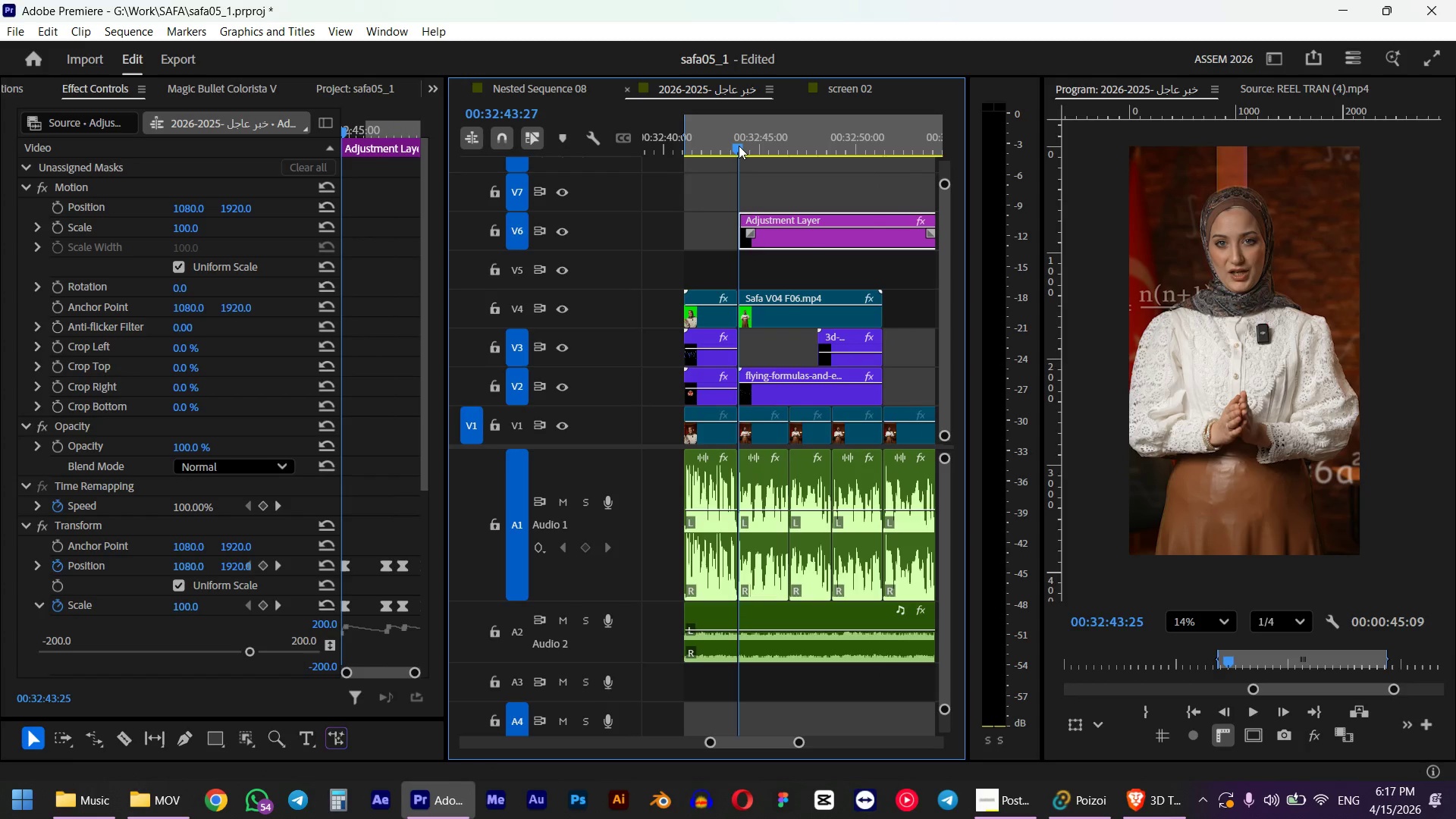 
key(Space)
 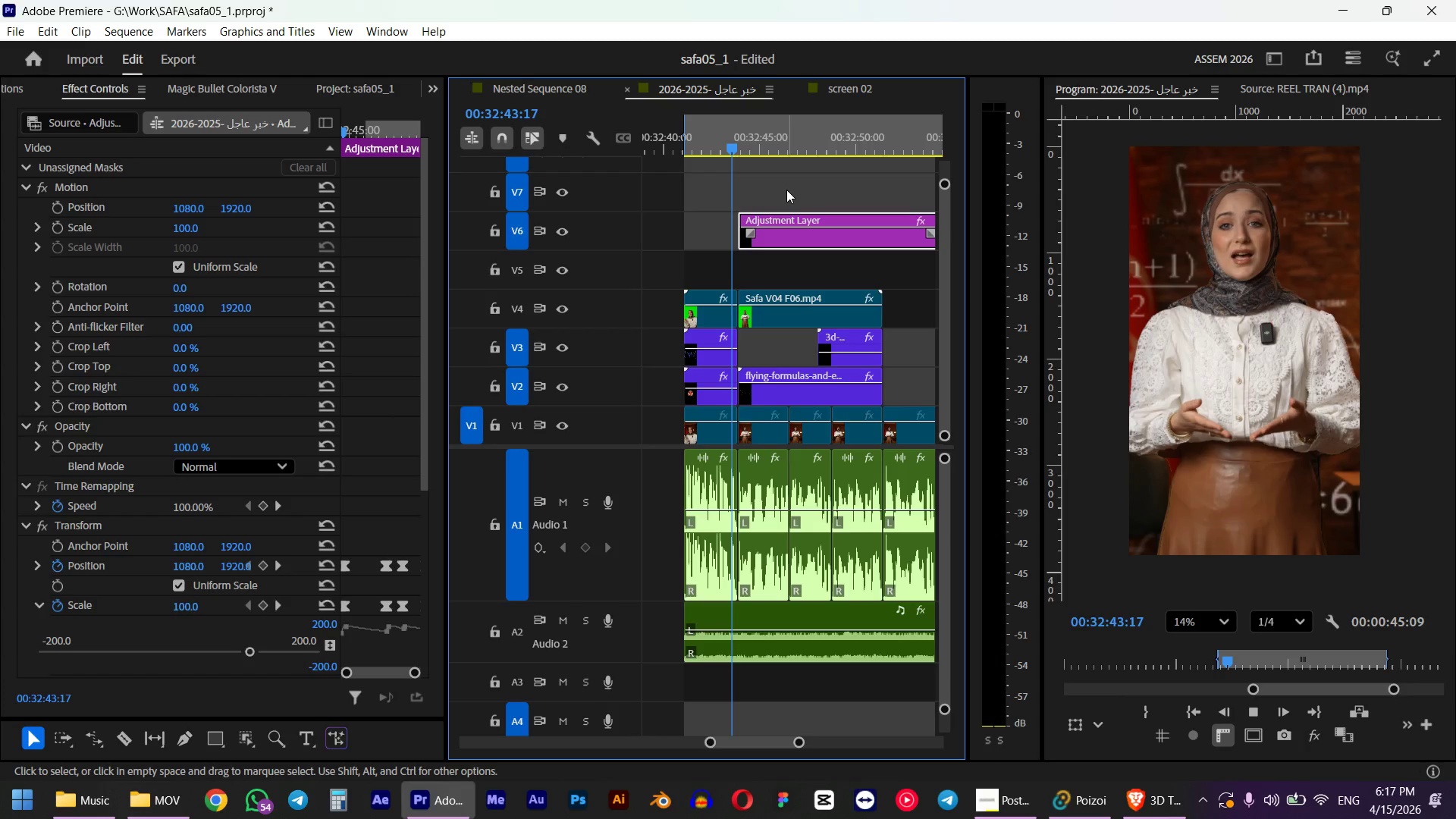 
wait(5.3)
 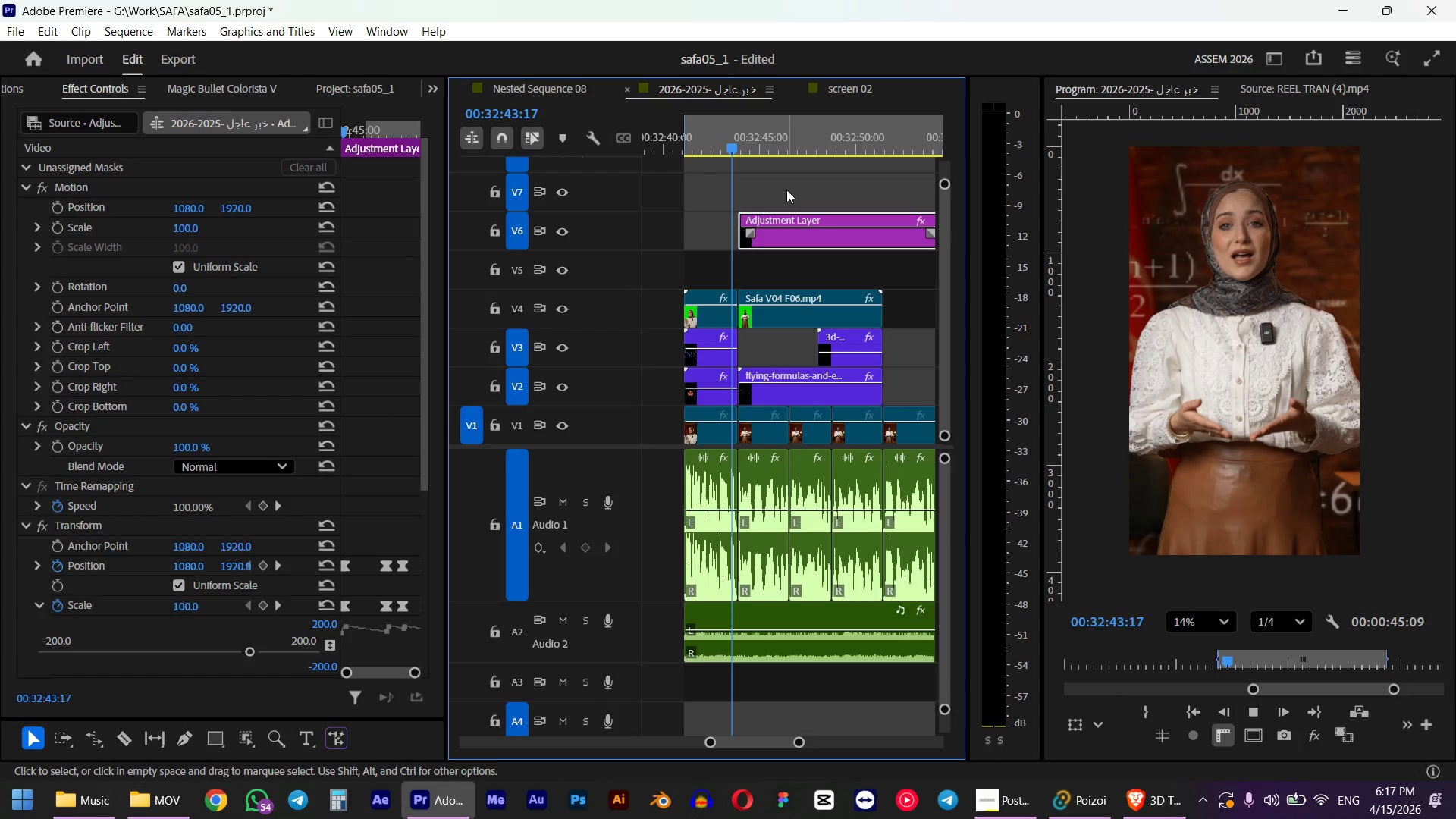 
key(Space)
 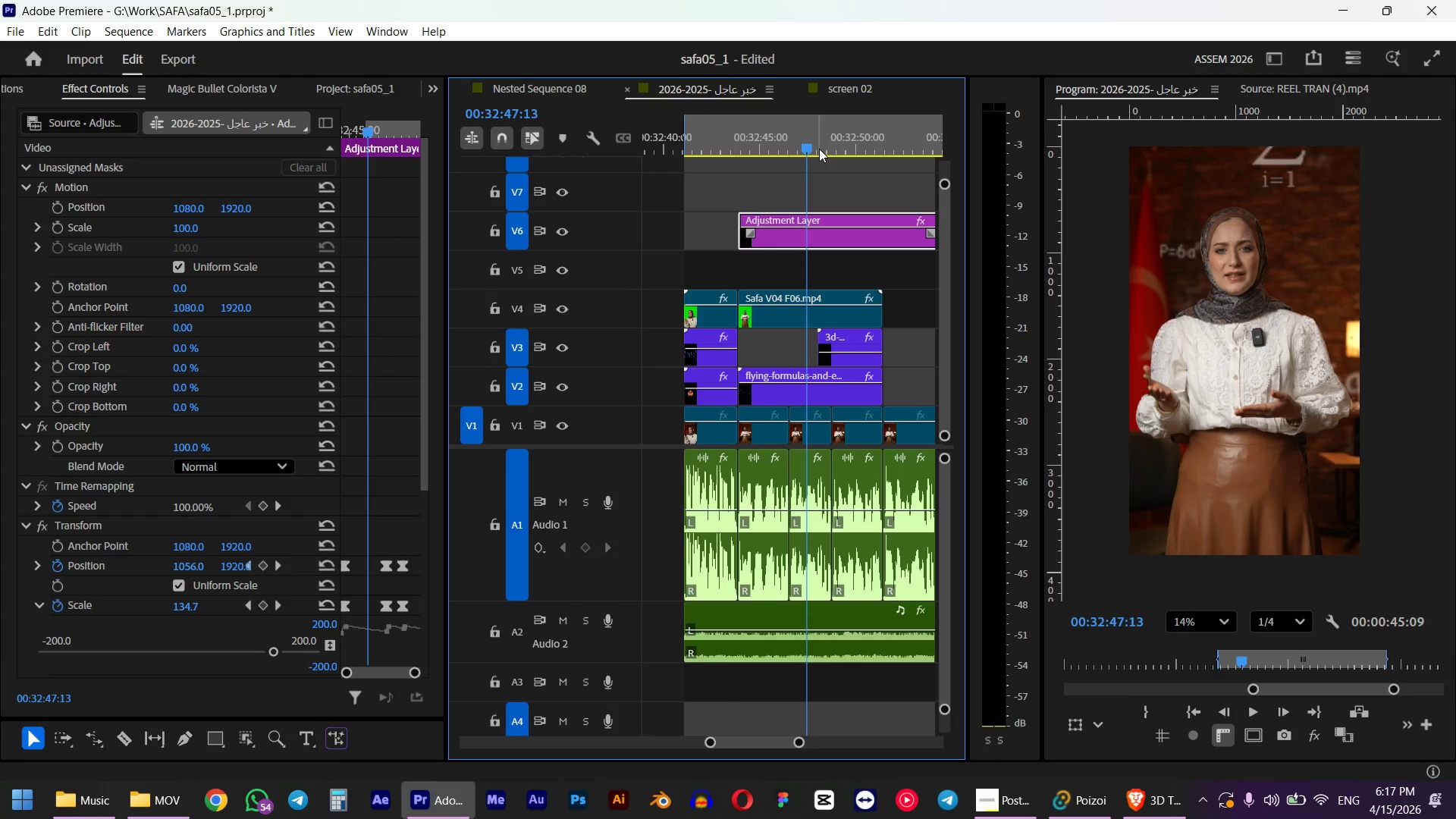 
left_click_drag(start_coordinate=[812, 142], to_coordinate=[799, 146])
 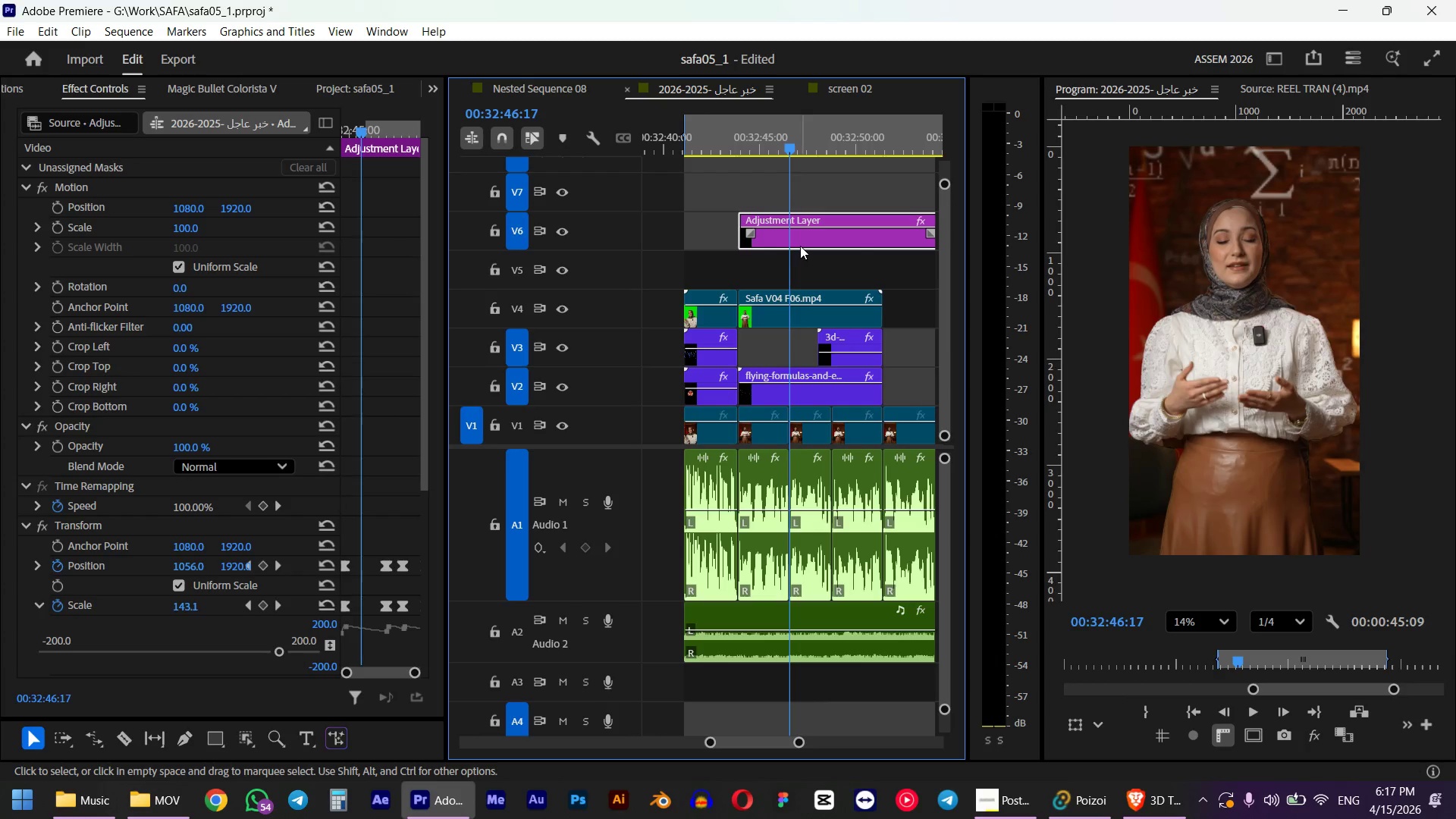 
hold_key(key=ShiftLeft, duration=0.55)
 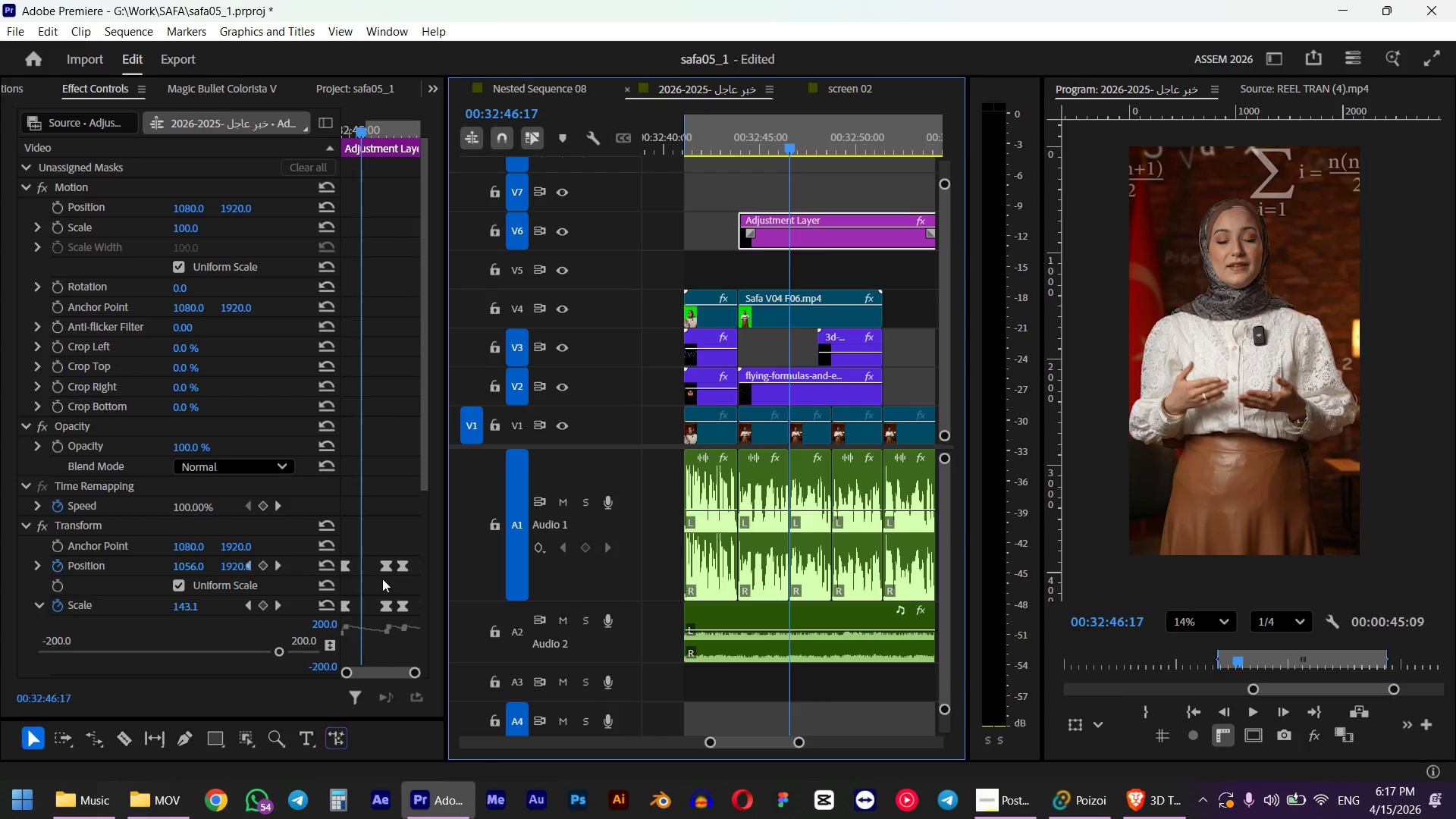 
left_click_drag(start_coordinate=[374, 537], to_coordinate=[419, 610])
 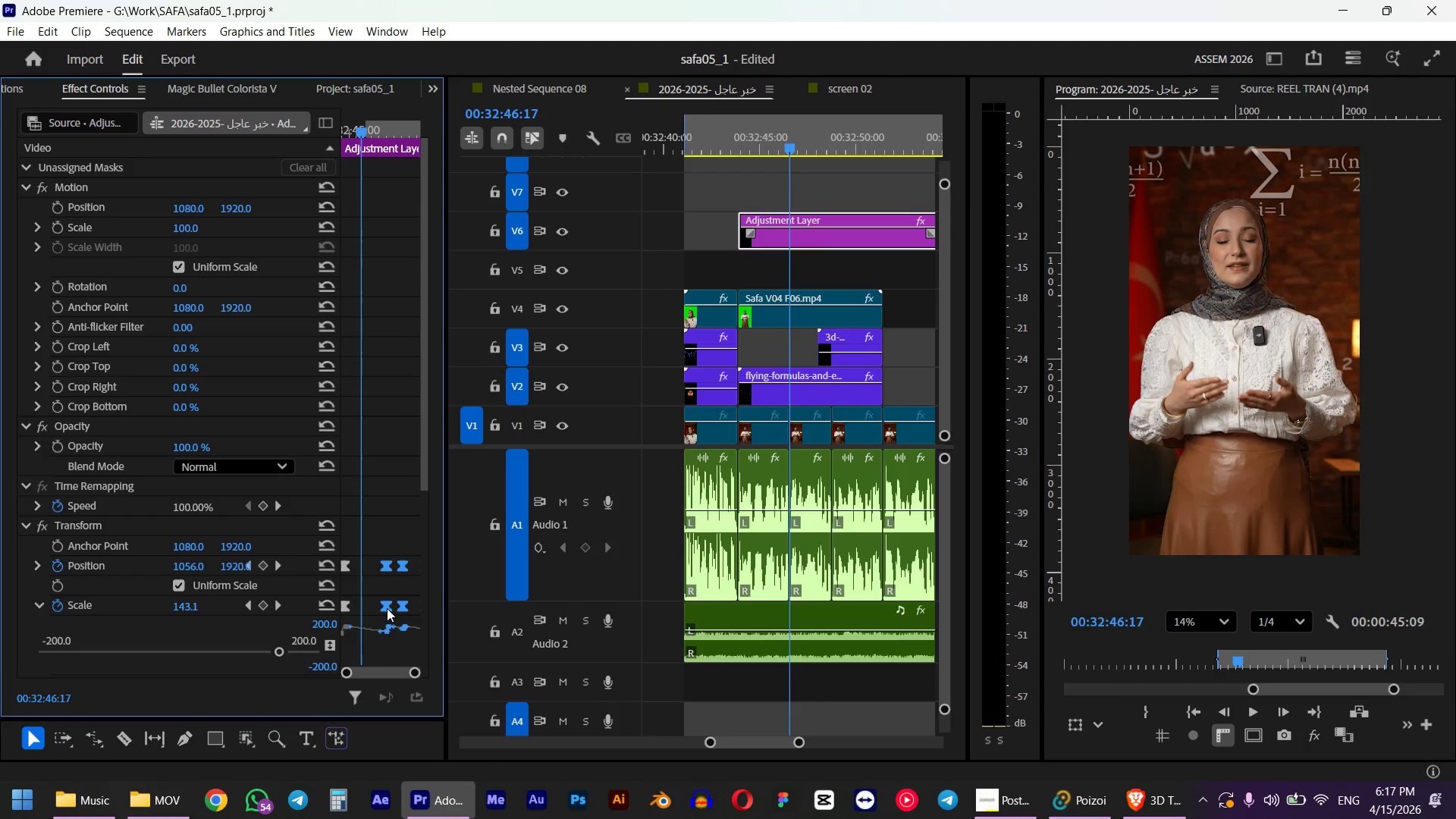 
left_click_drag(start_coordinate=[387, 608], to_coordinate=[361, 606])
 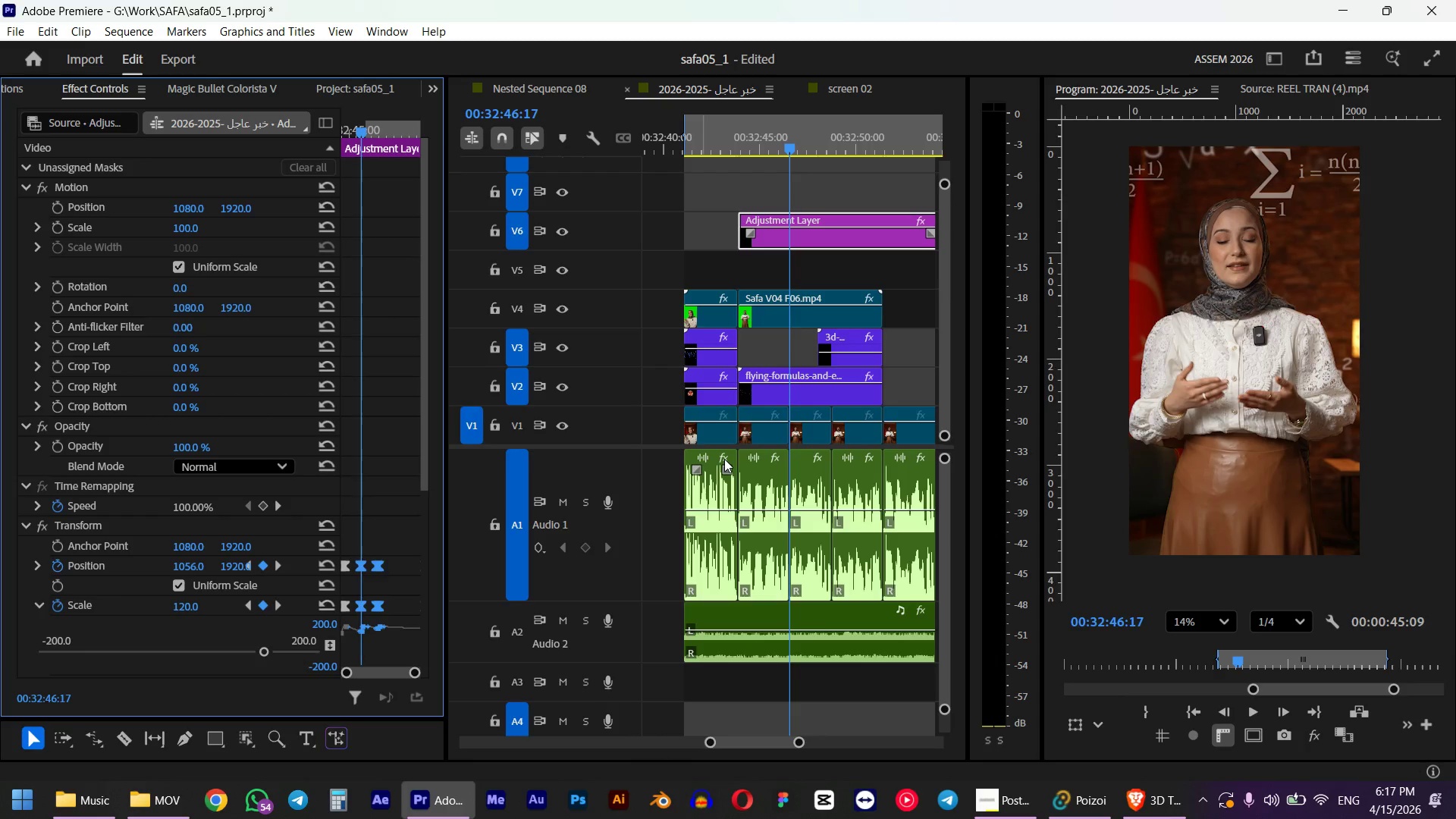 
left_click_drag(start_coordinate=[757, 133], to_coordinate=[736, 136])
 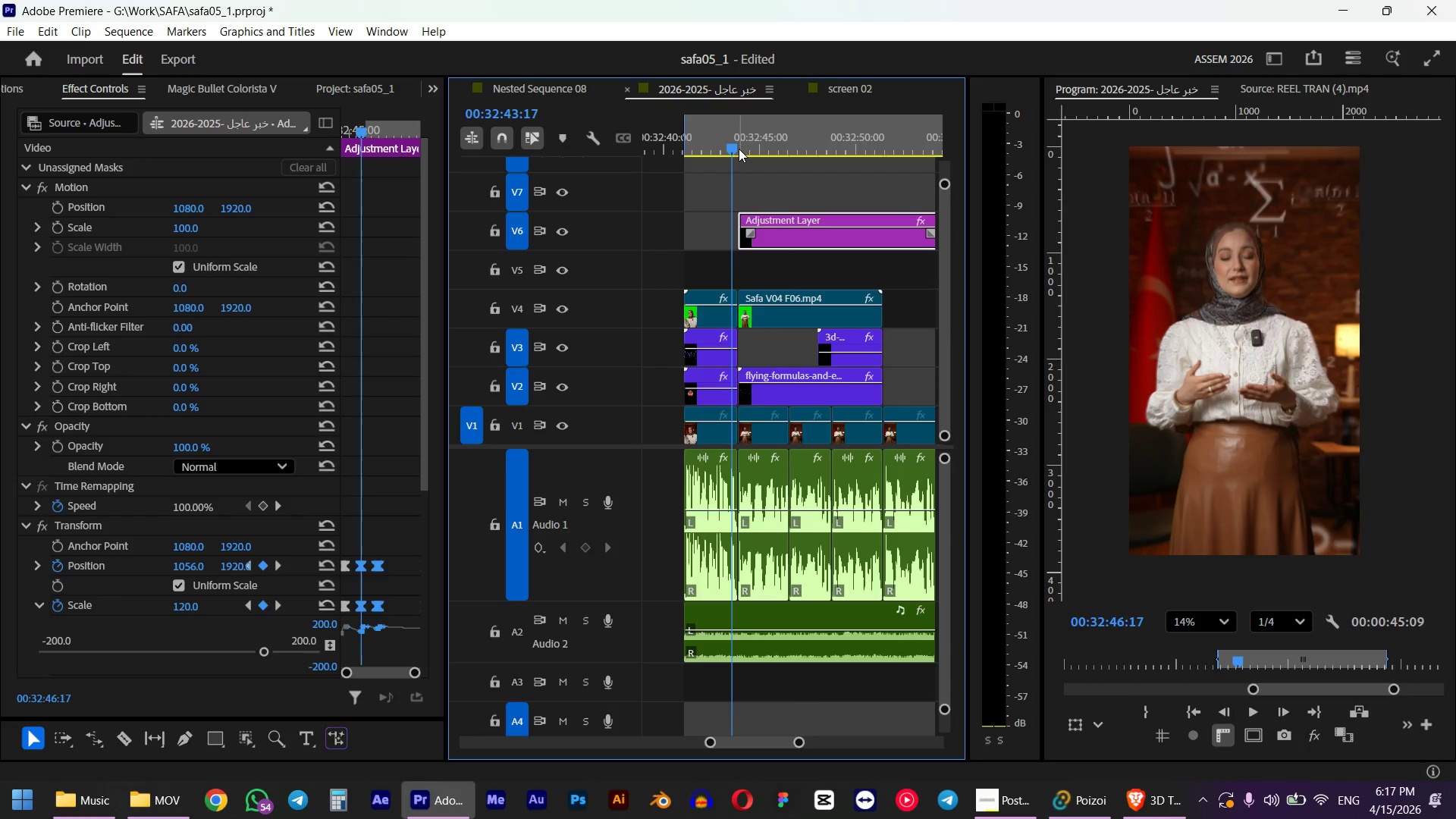 
hold_key(key=ShiftLeft, duration=0.66)
 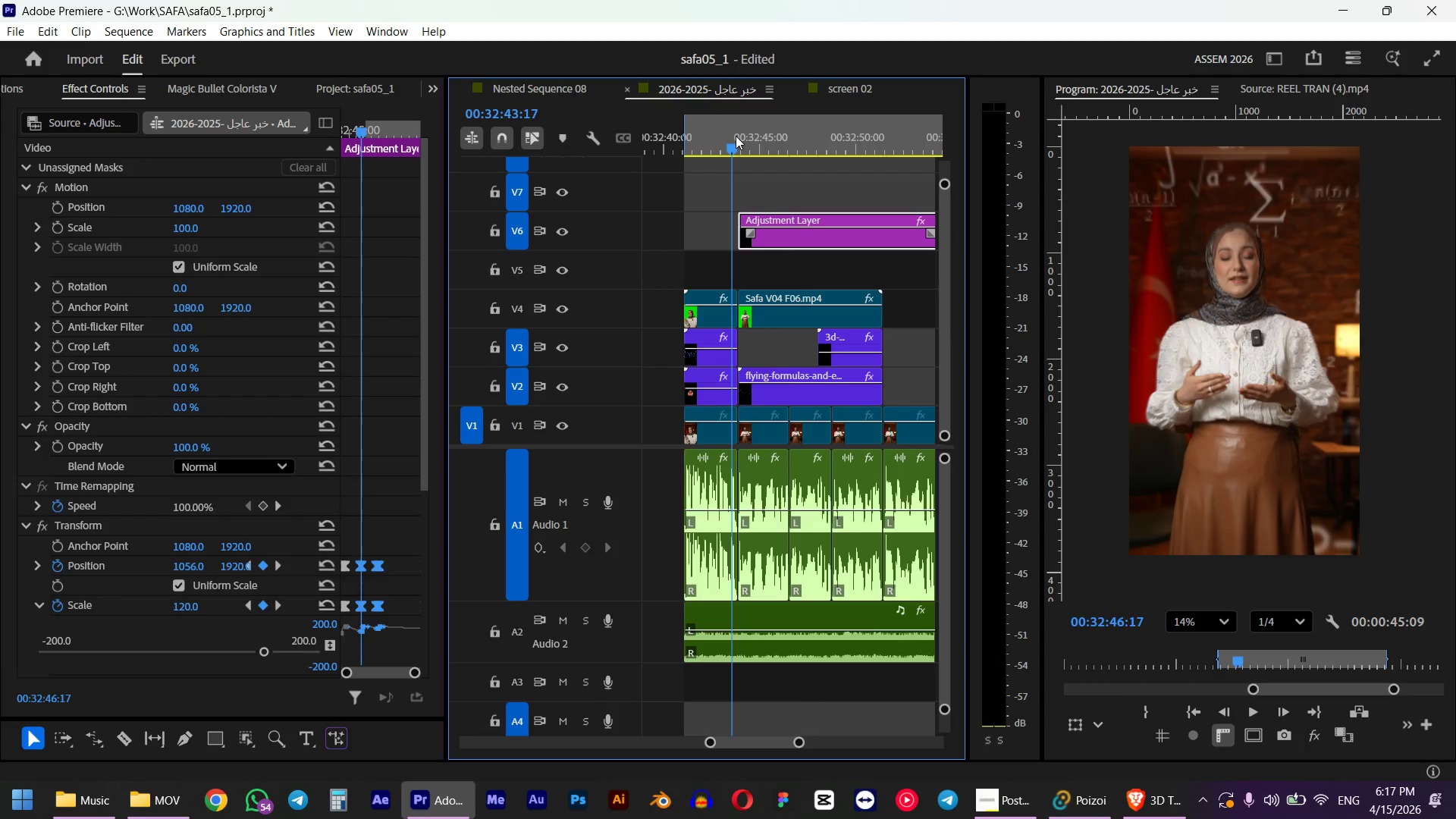 
key(Space)
 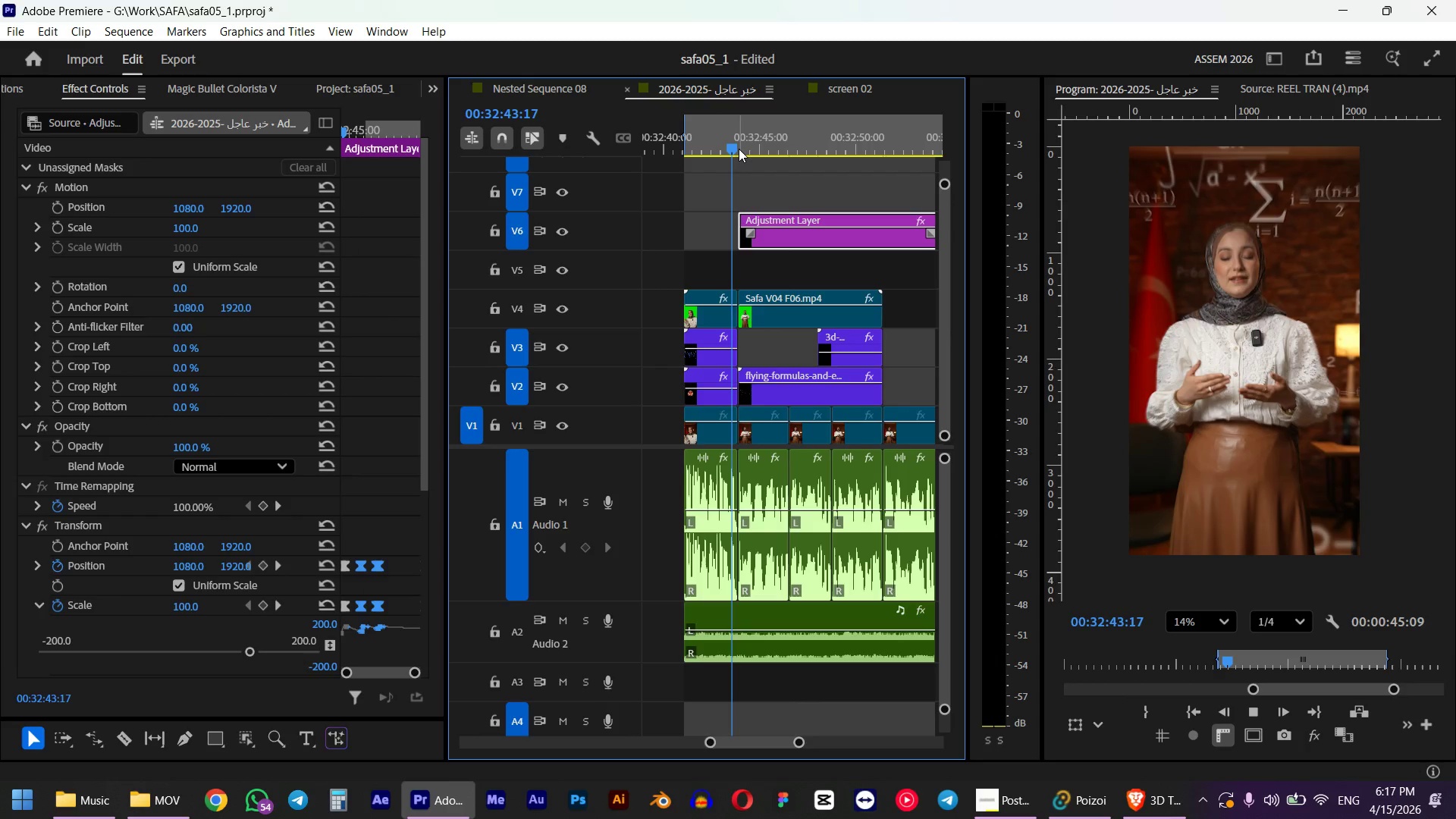 
wait(9.67)
 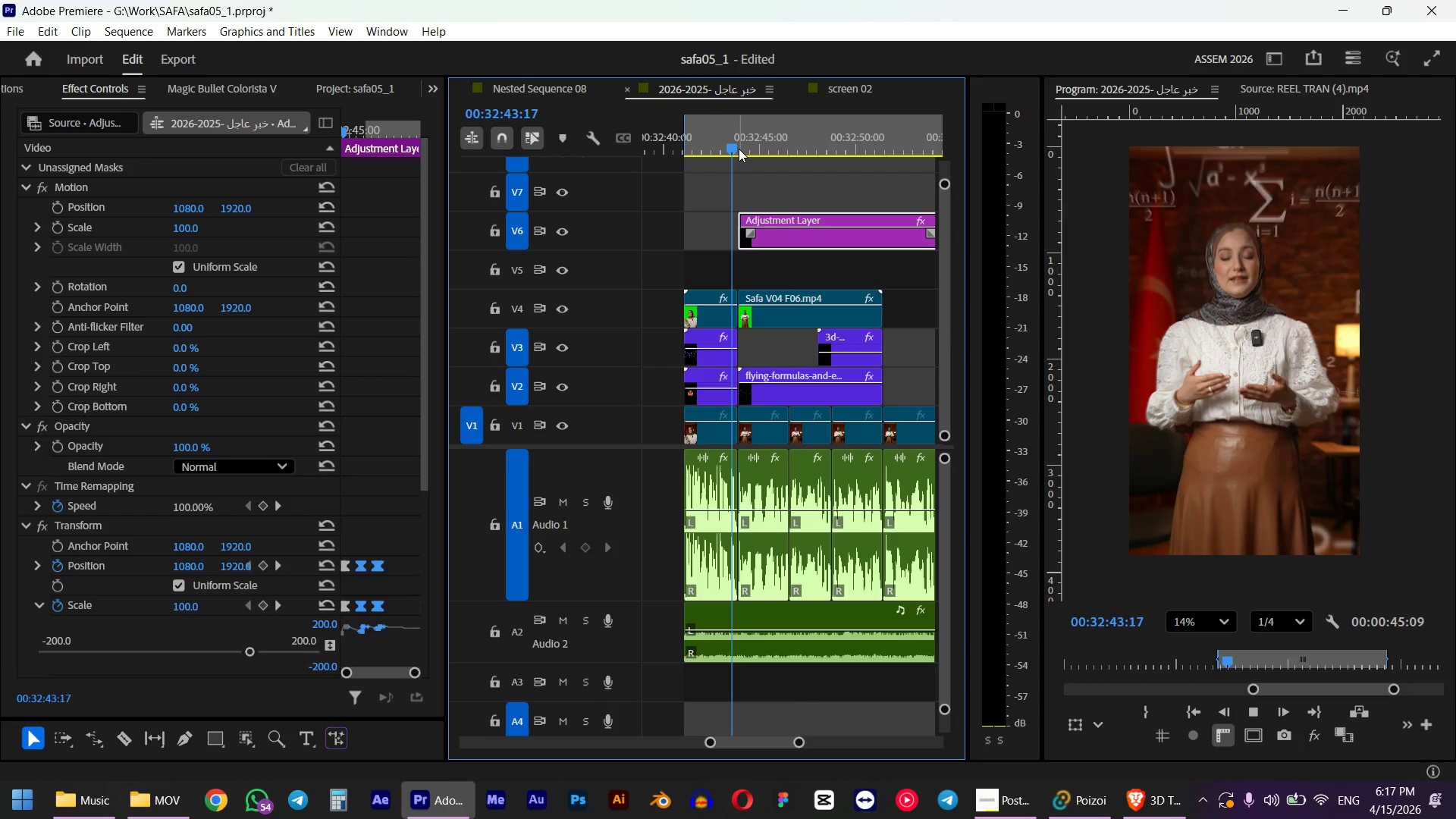 
key(Space)
 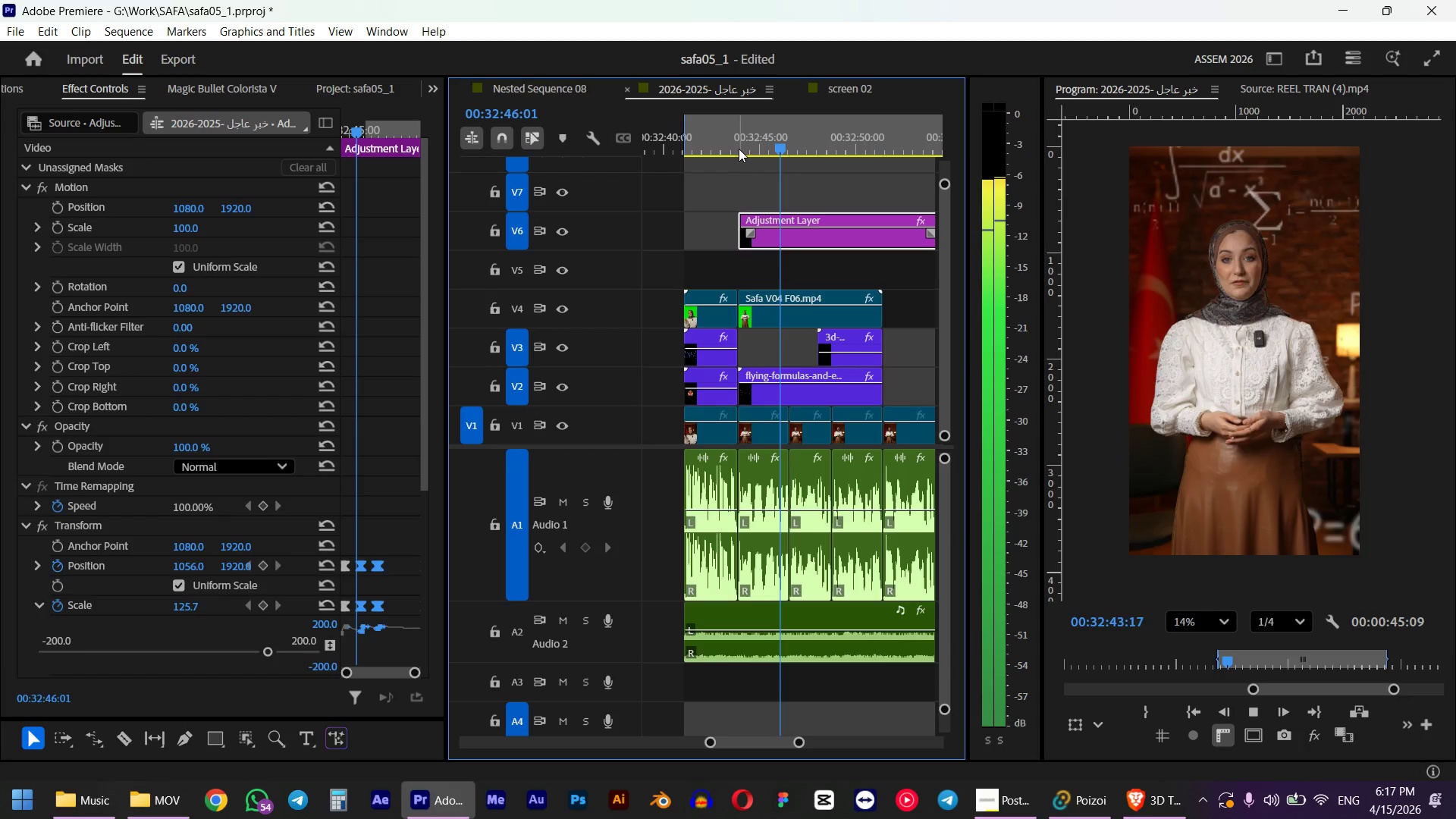 
left_click_drag(start_coordinate=[417, 672], to_coordinate=[400, 672])
 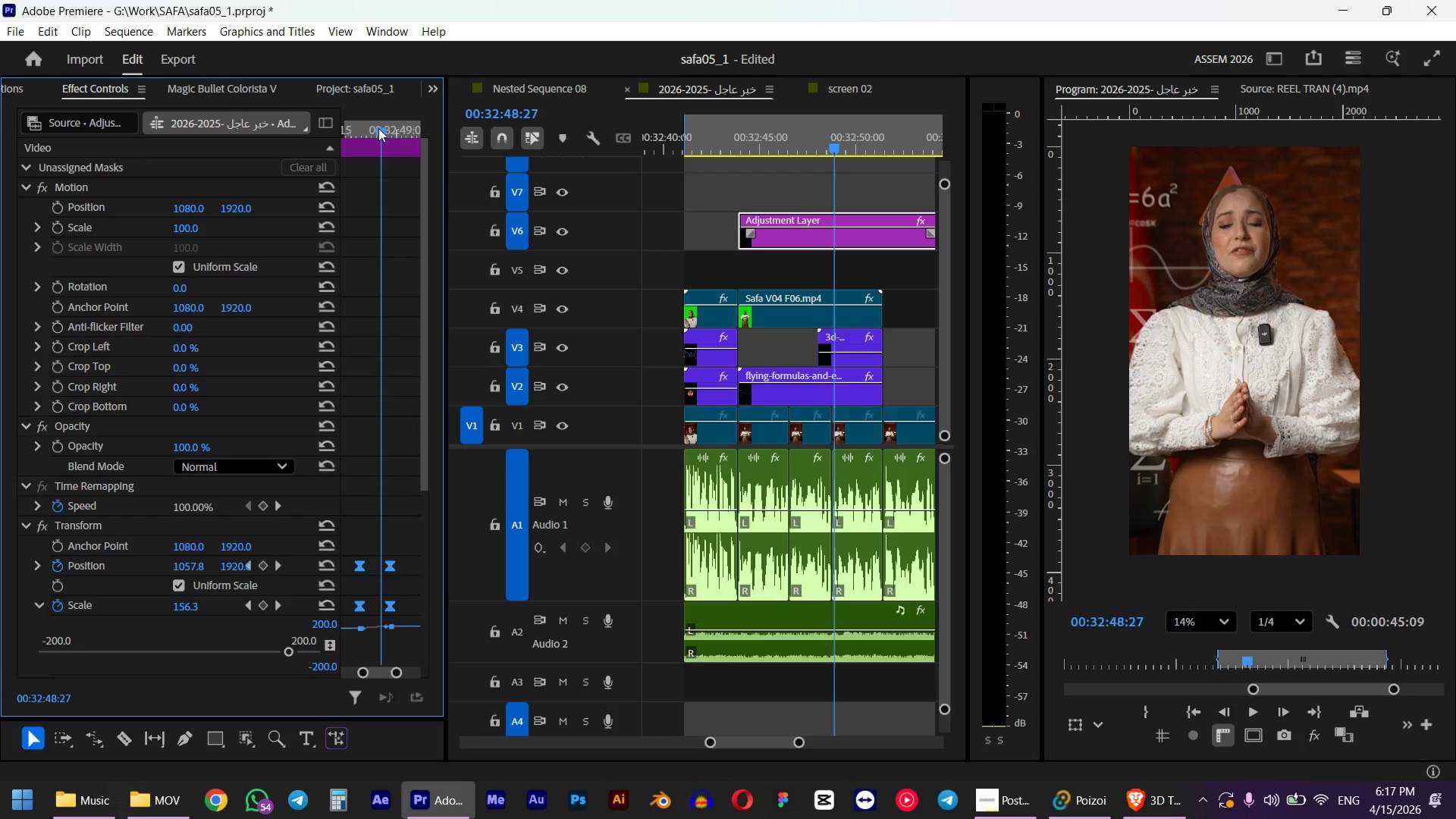 
left_click_drag(start_coordinate=[378, 128], to_coordinate=[388, 128])
 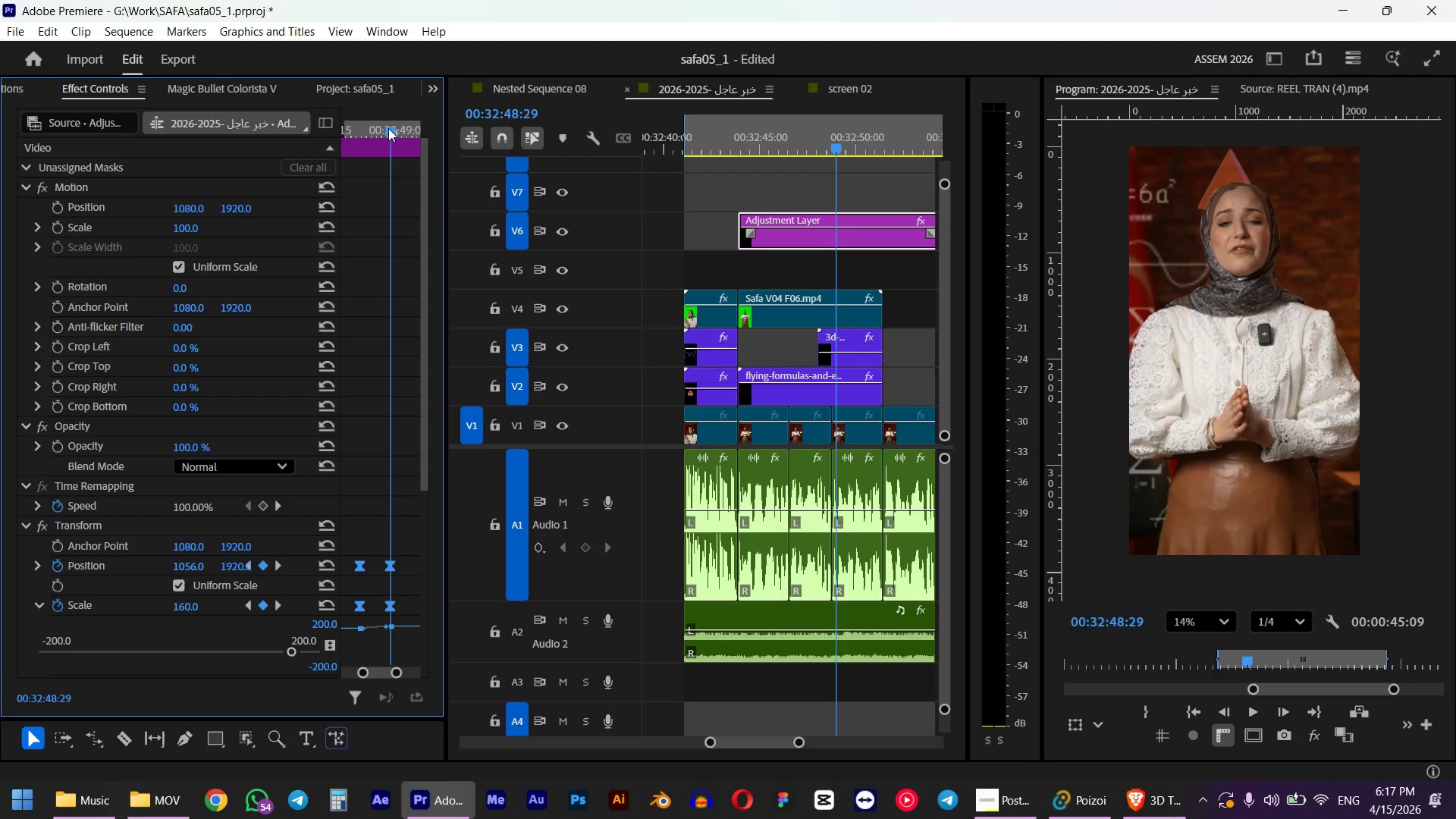 
hold_key(key=ShiftLeft, duration=0.7)
 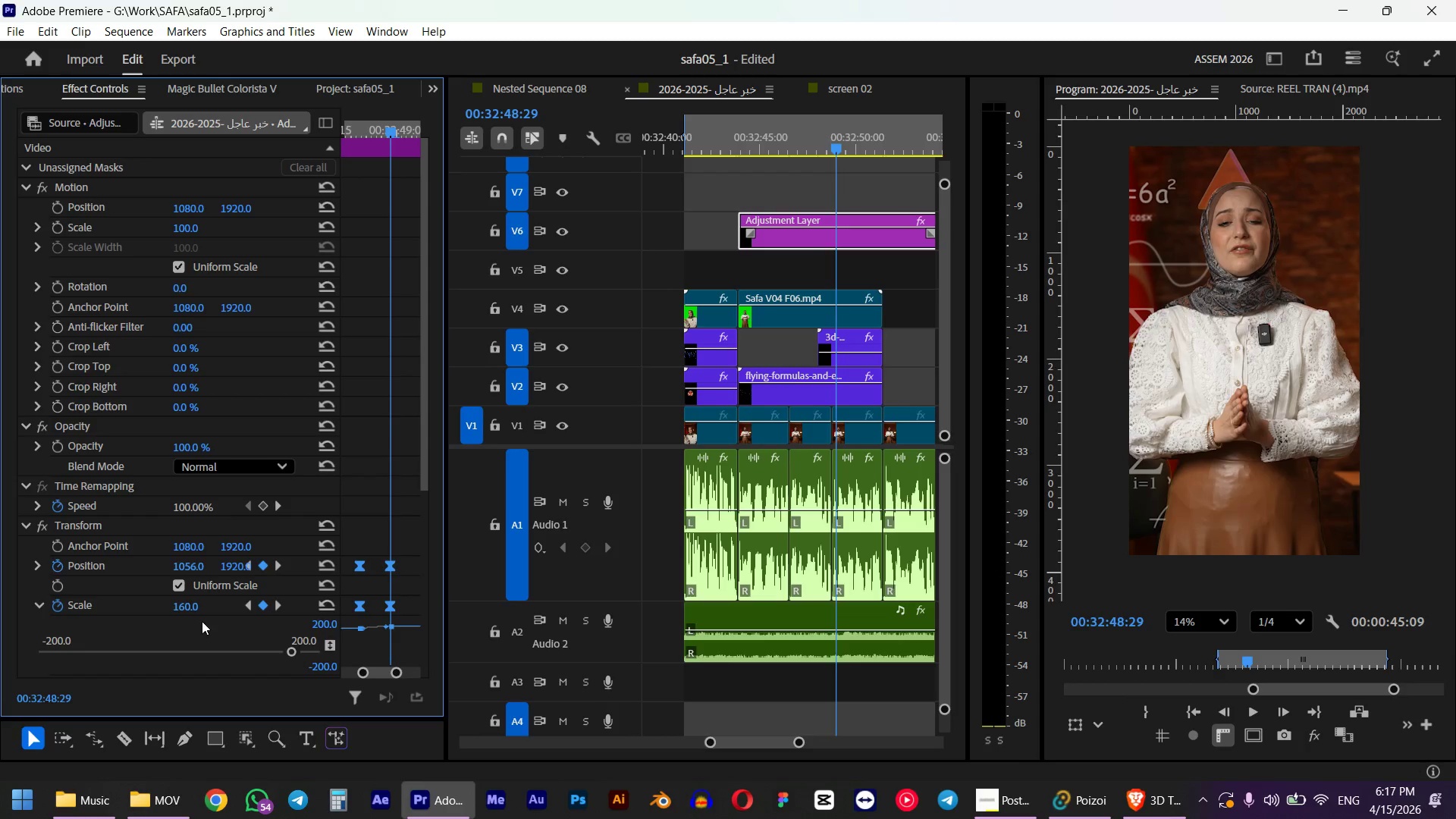 
left_click([186, 610])
 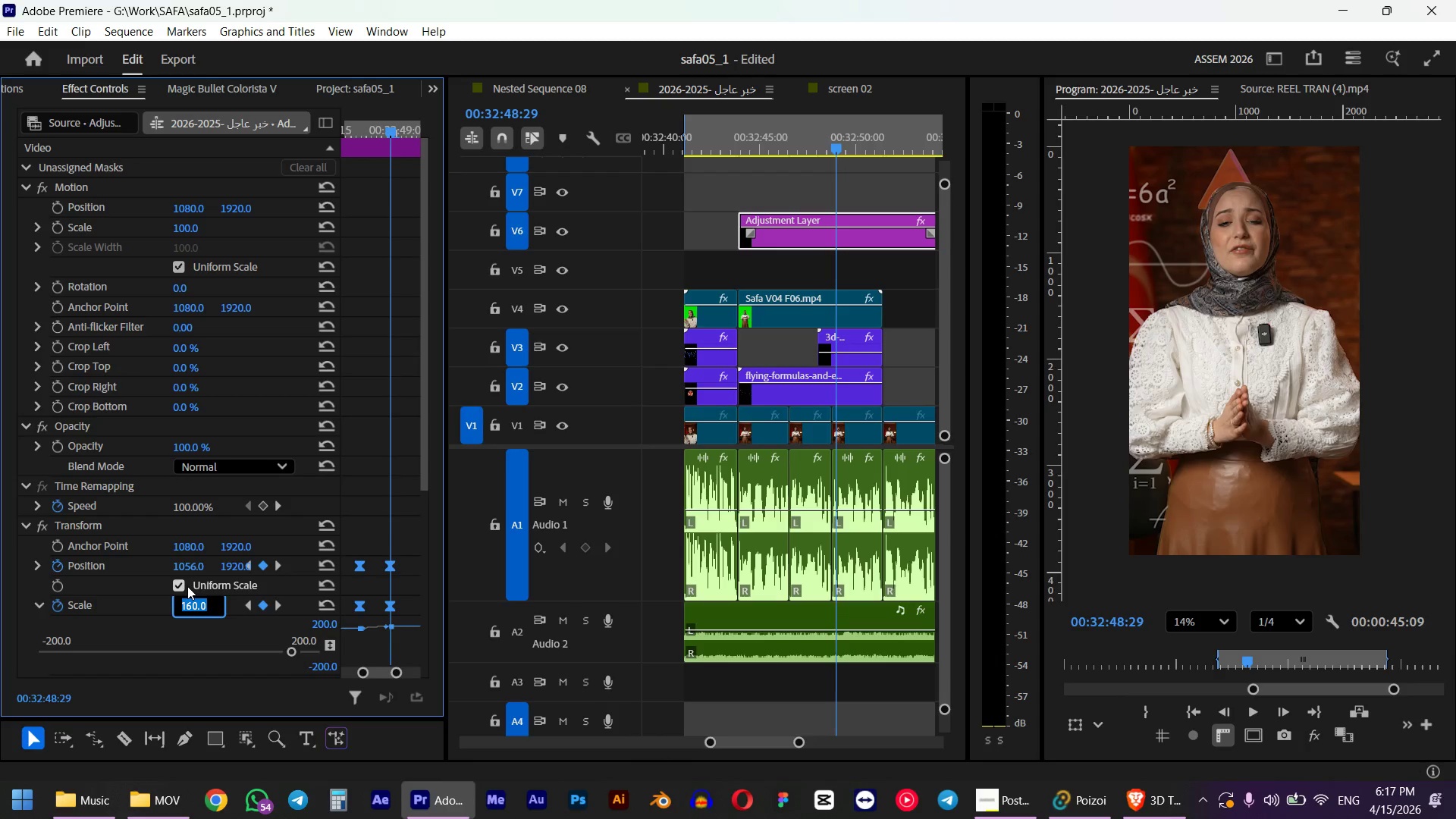 
key(Numpad1)
 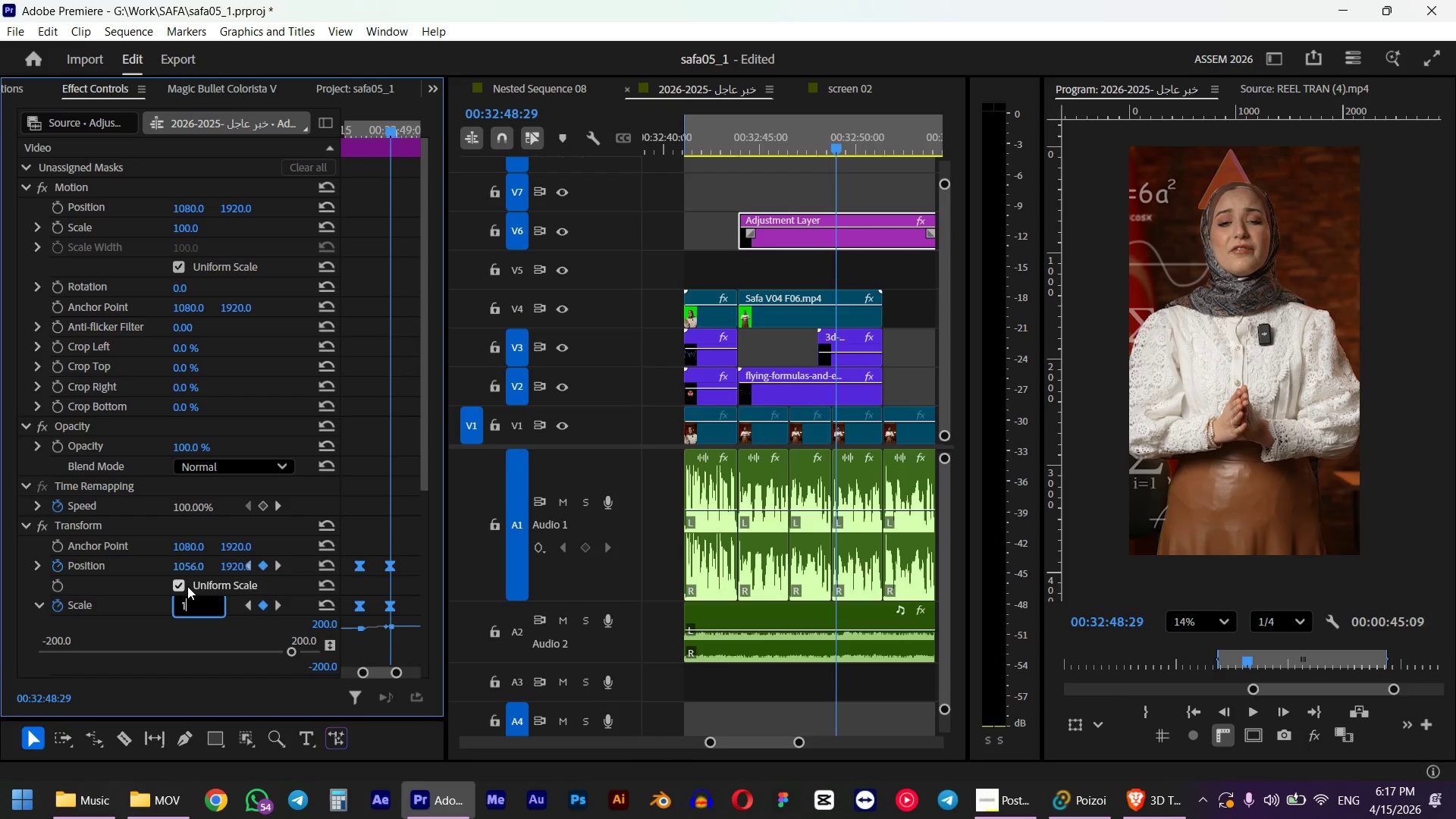 
key(Numpad1)
 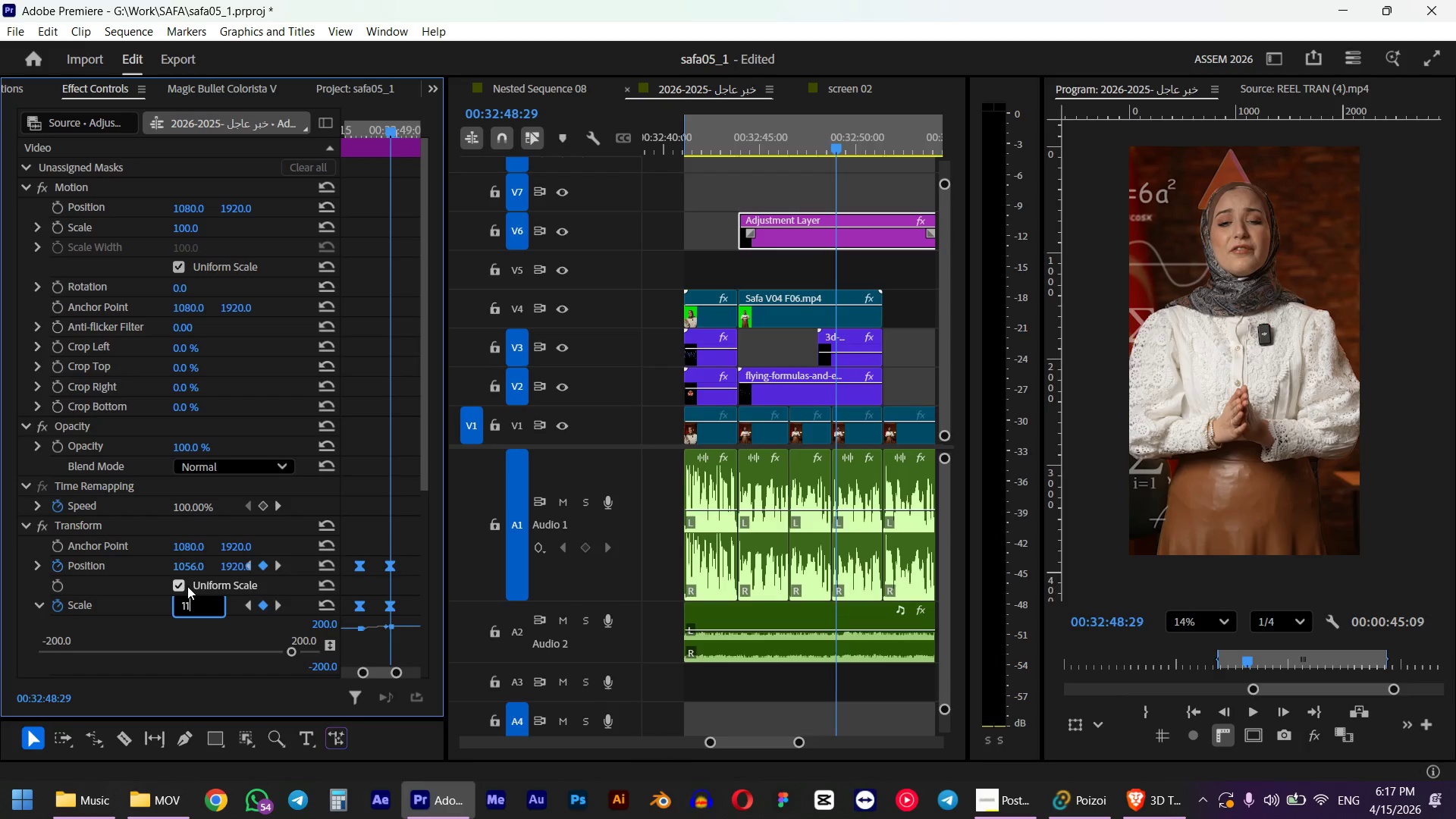 
key(Numpad0)
 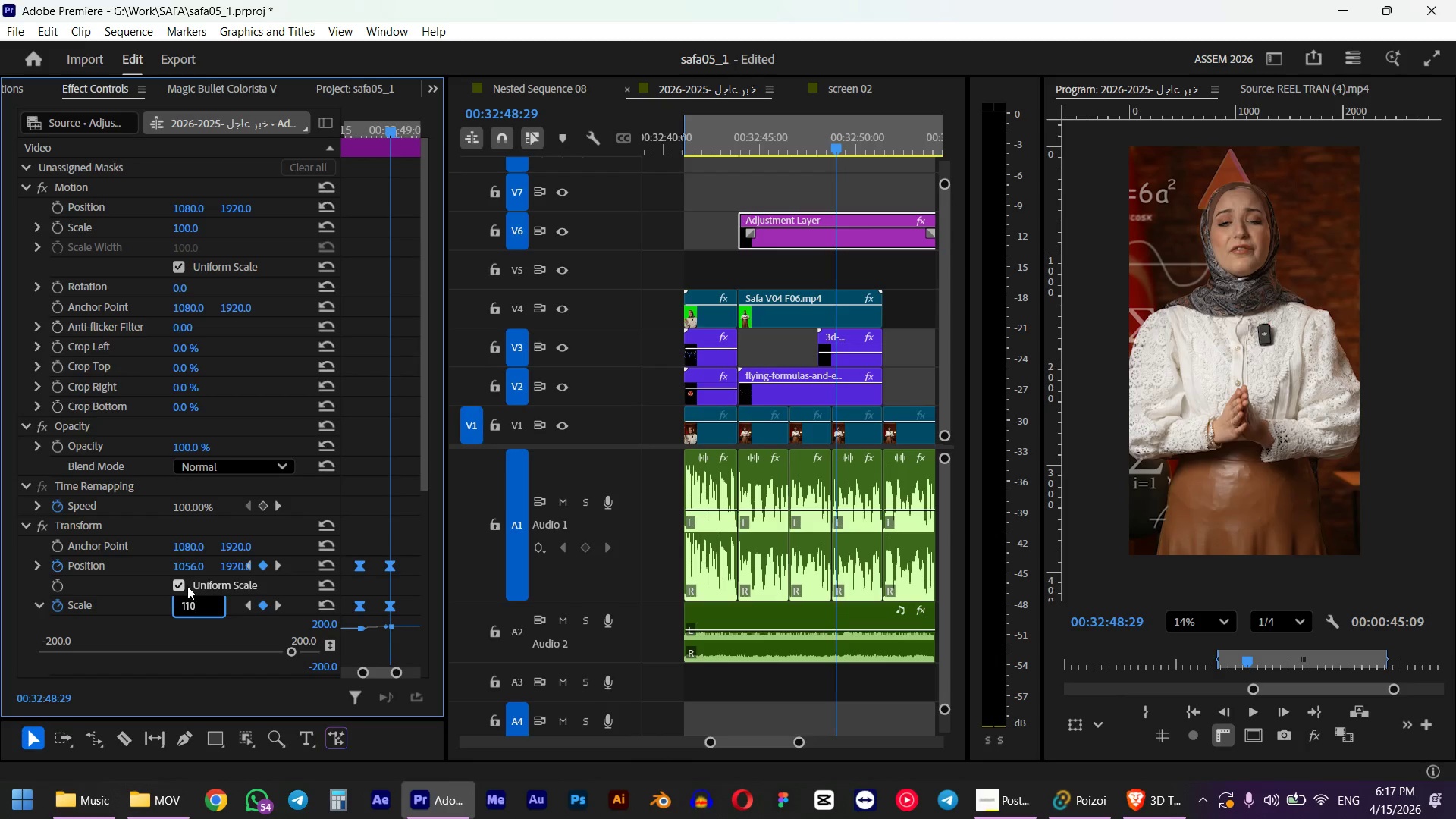 
key(NumpadEnter)
 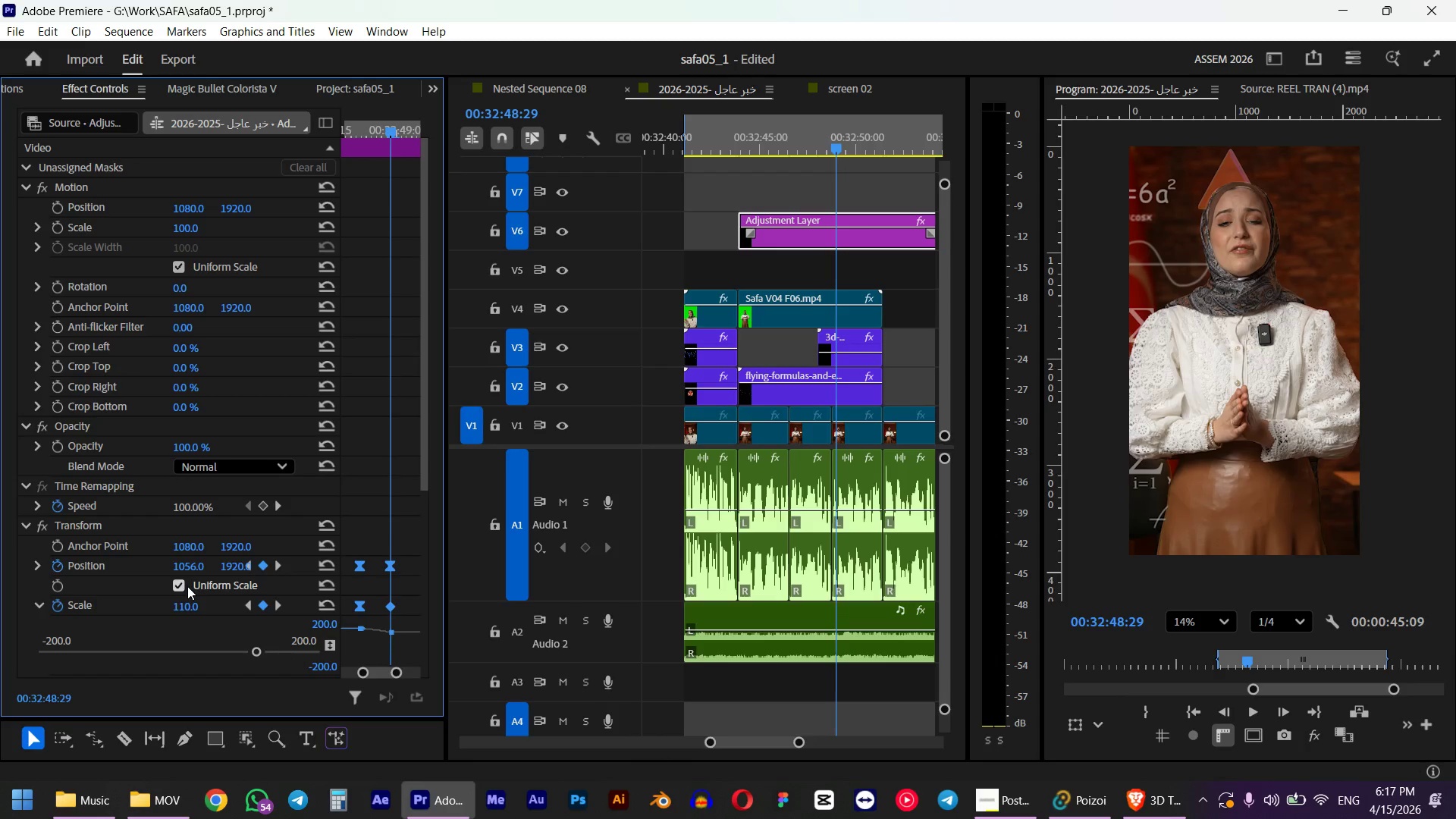 
left_click_drag(start_coordinate=[786, 136], to_coordinate=[739, 136])
 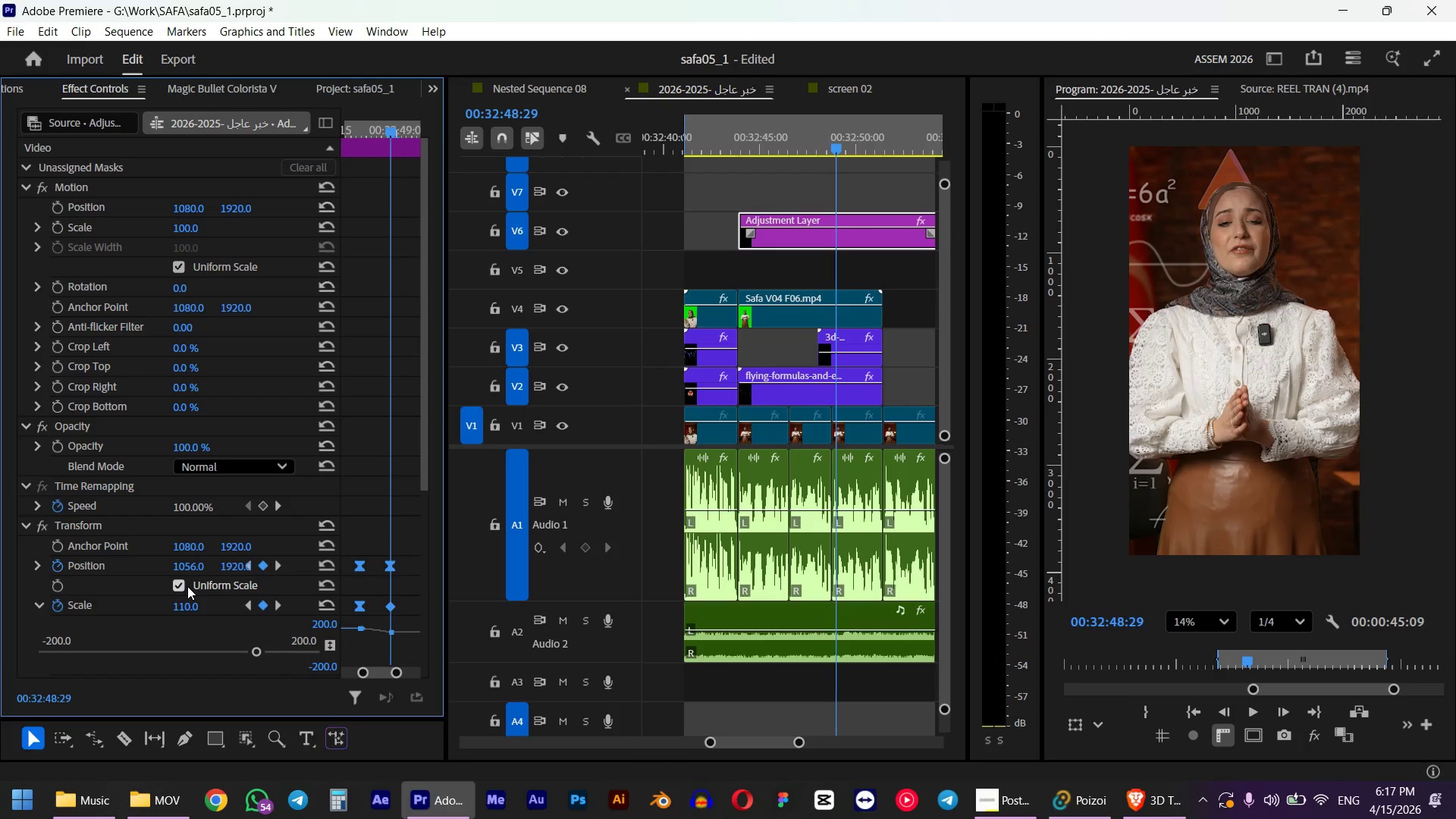 
right_click([388, 608])
 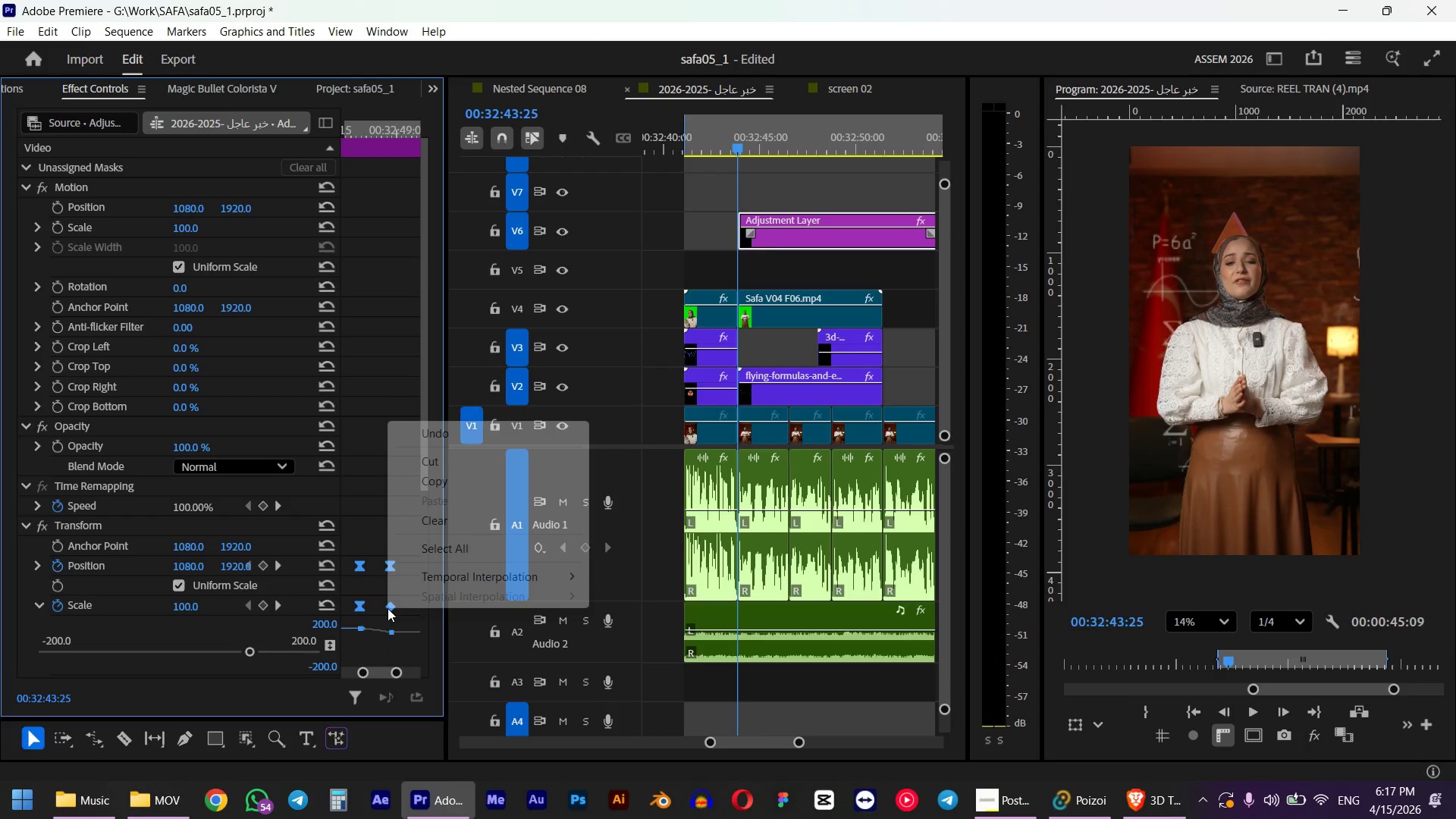 
left_click([447, 573])
 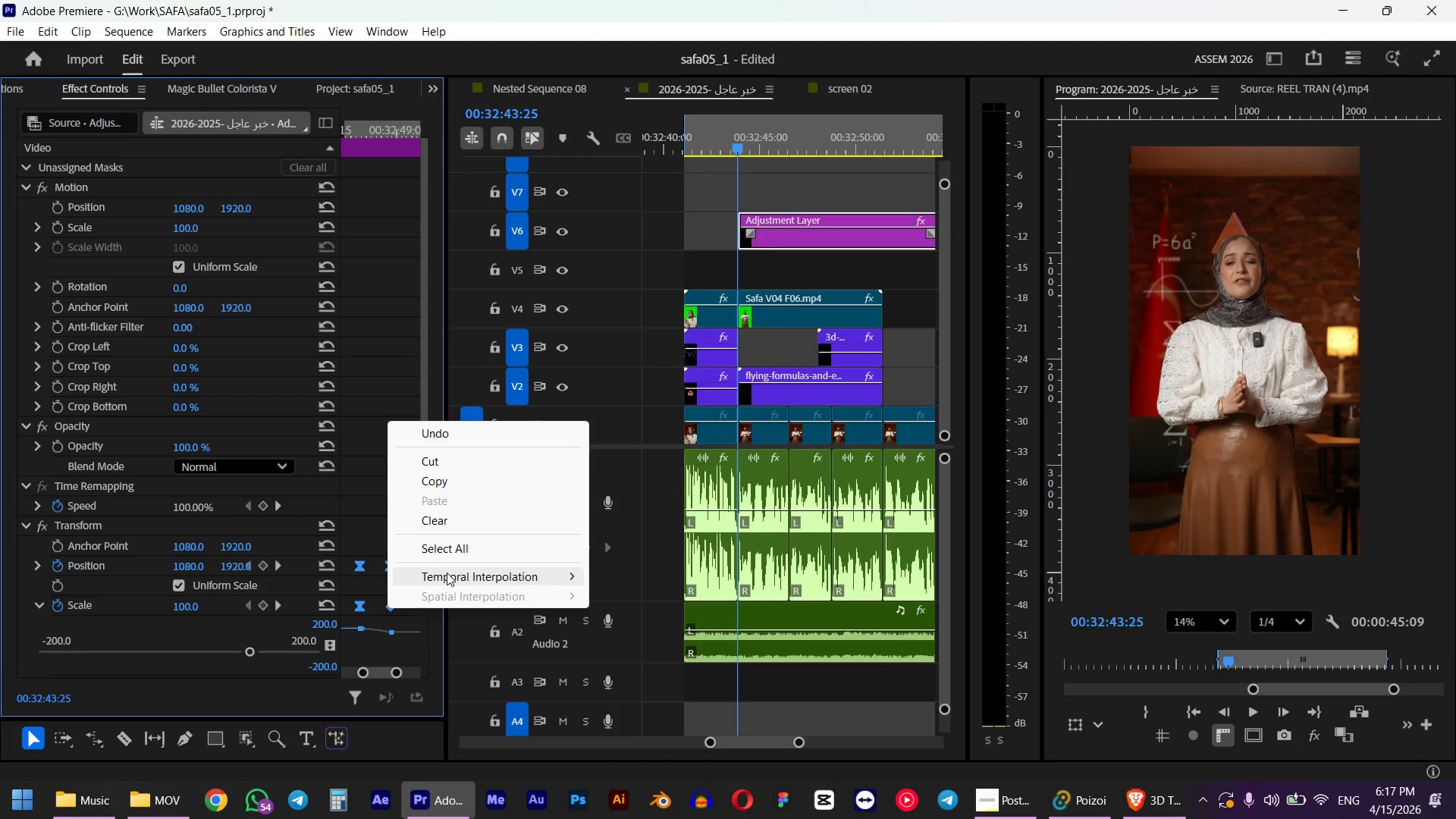 
left_click([623, 681])
 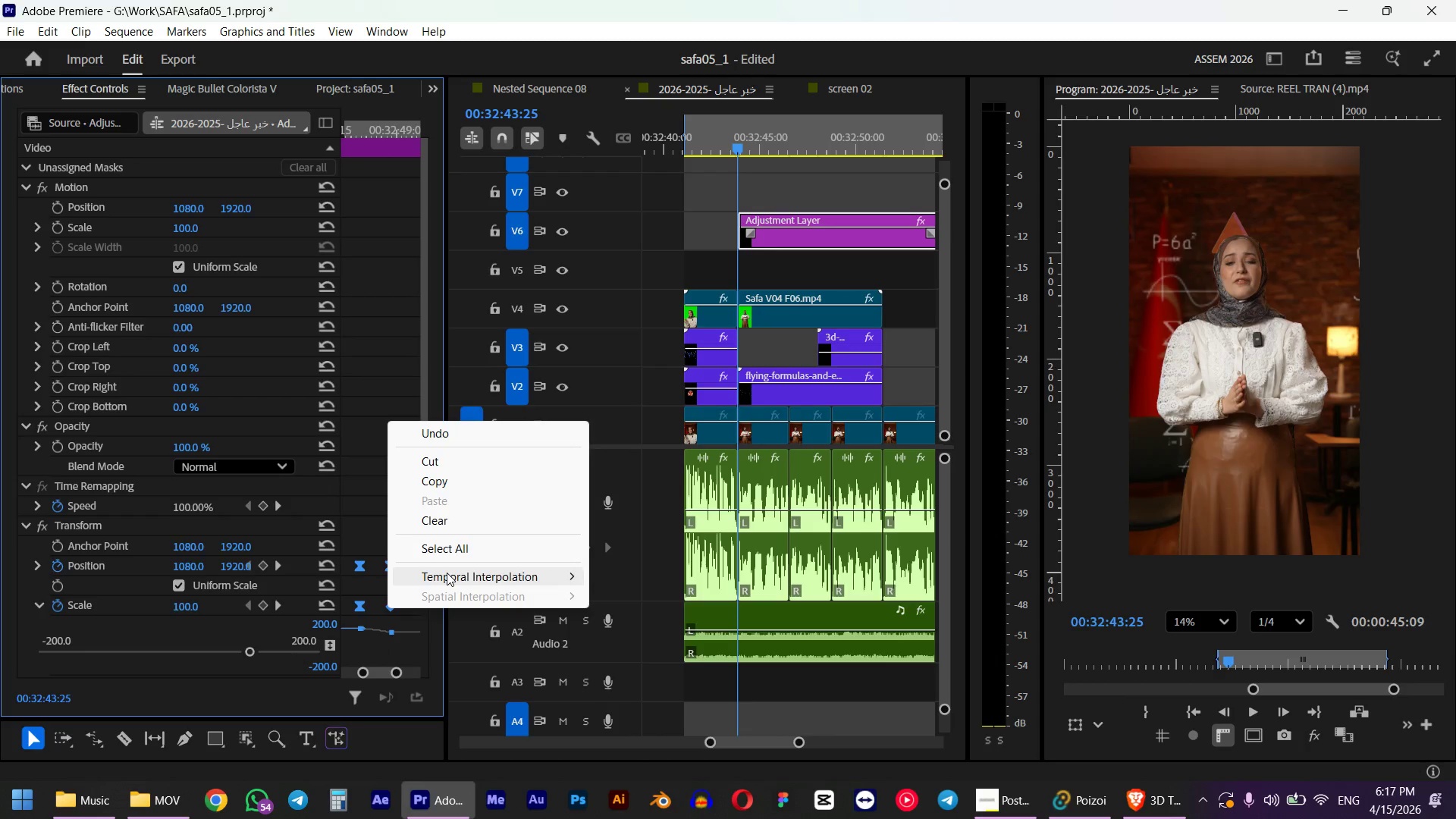 
key(Space)
 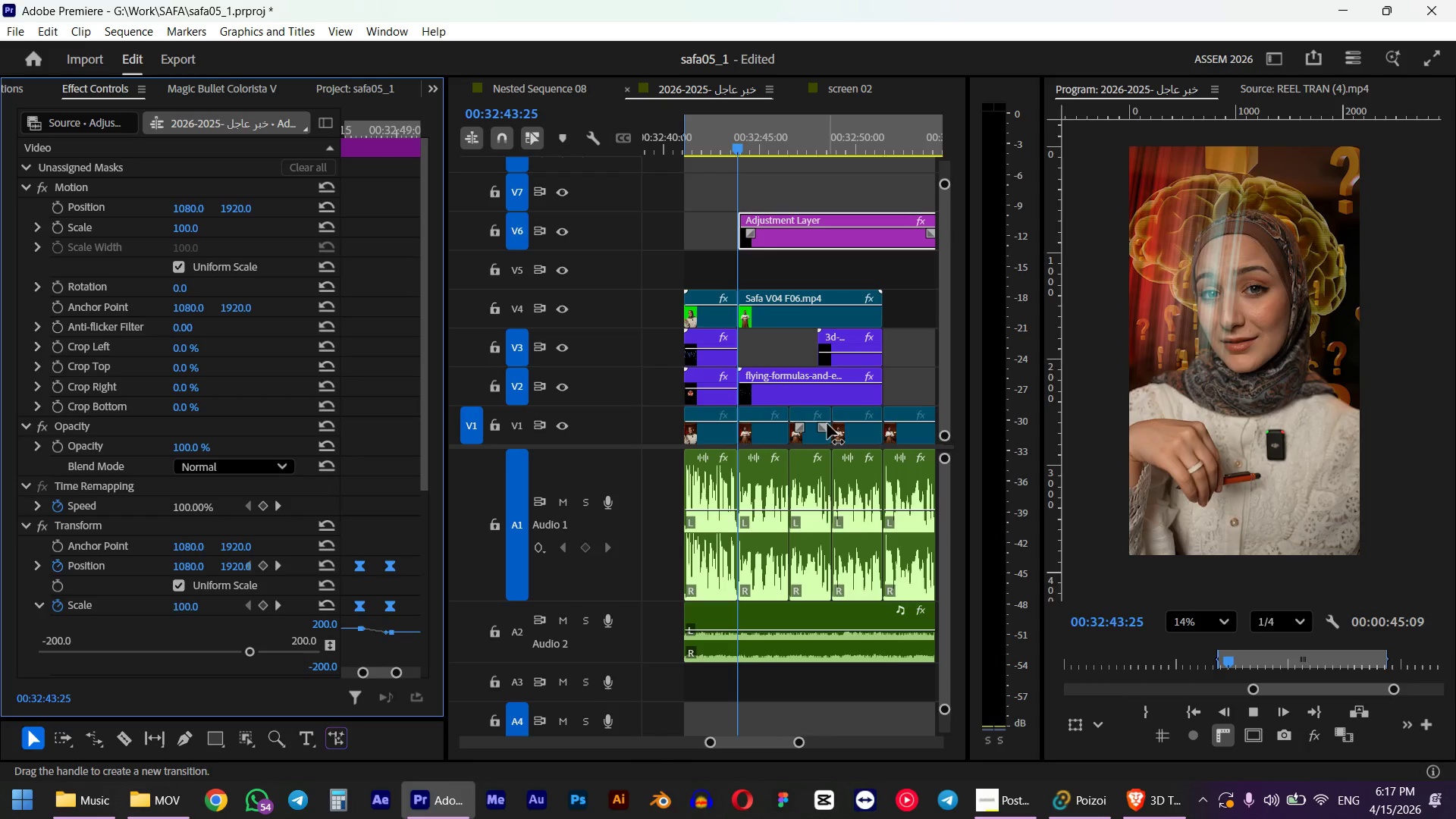 
wait(9.16)
 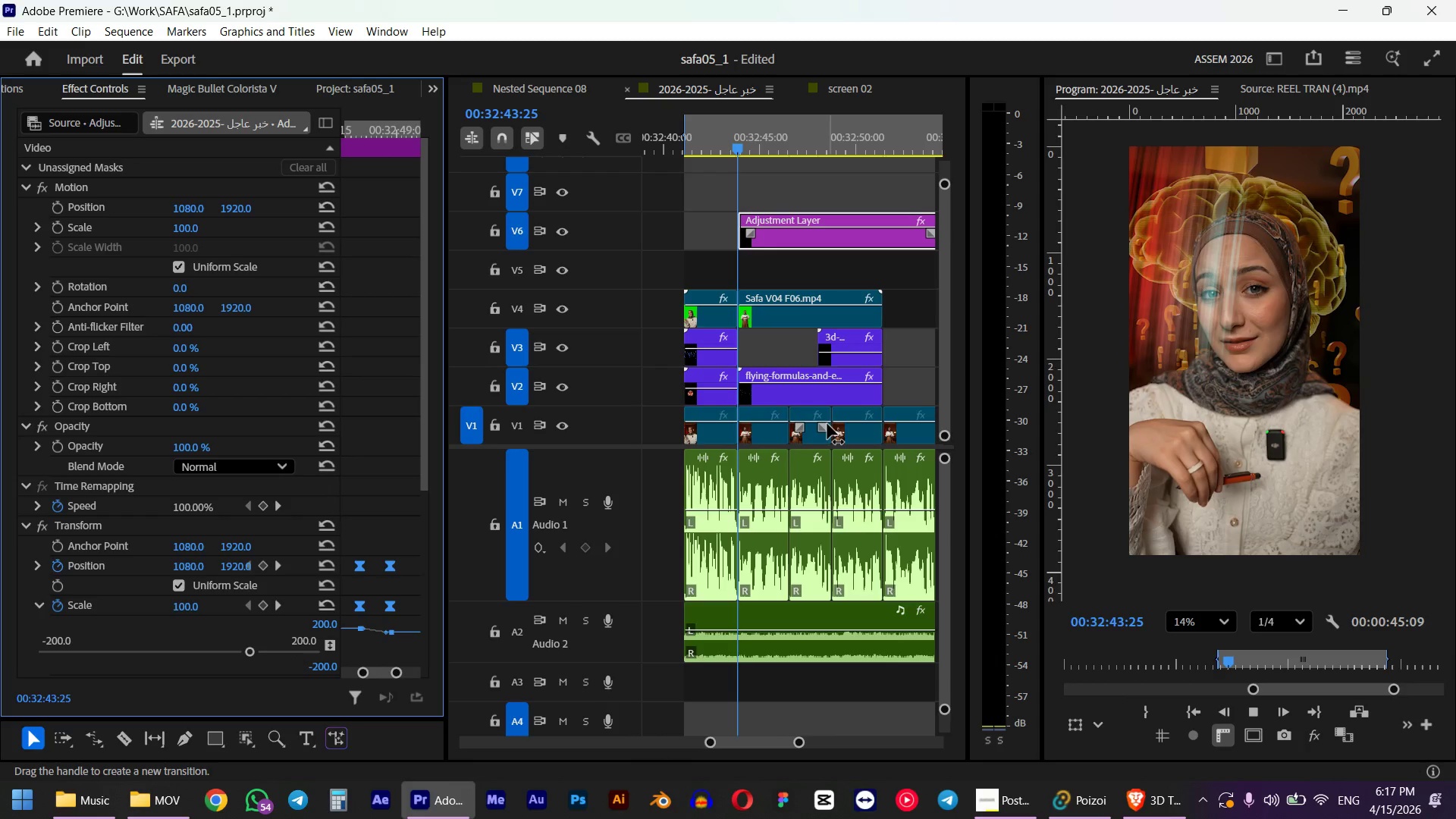 
key(Space)
 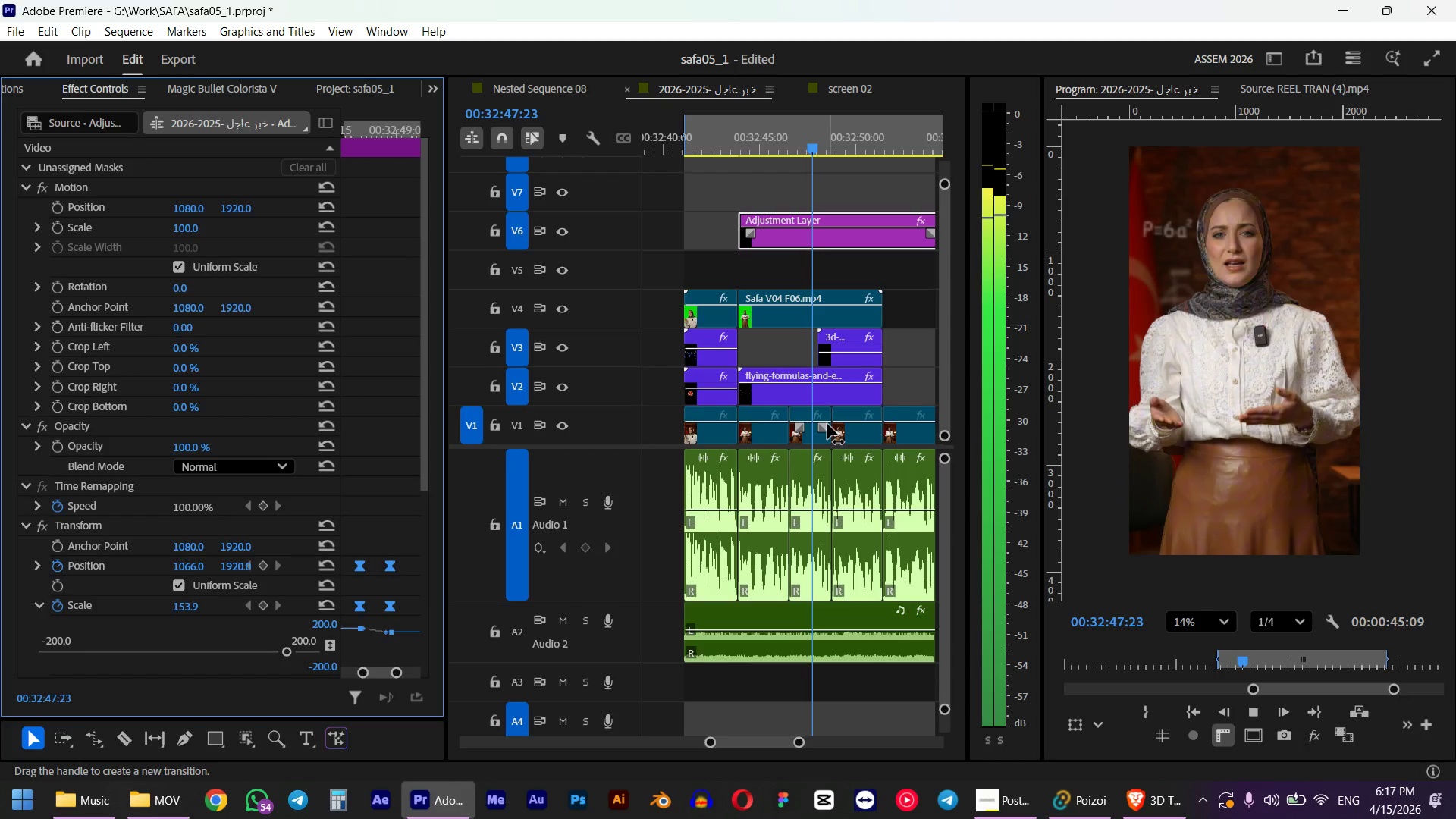 
hold_key(key=ShiftLeft, duration=1.53)
 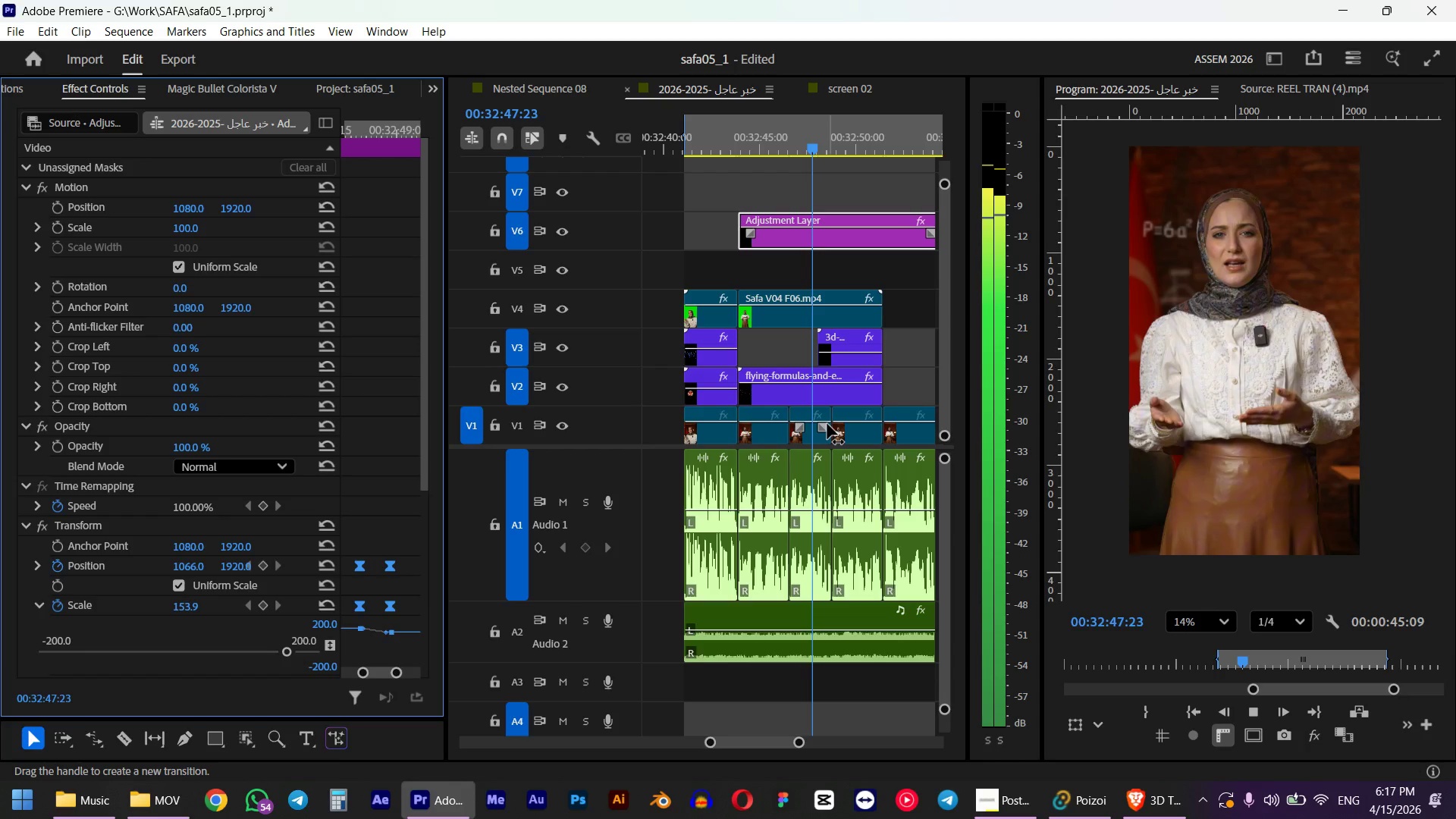 
left_click([855, 246])
 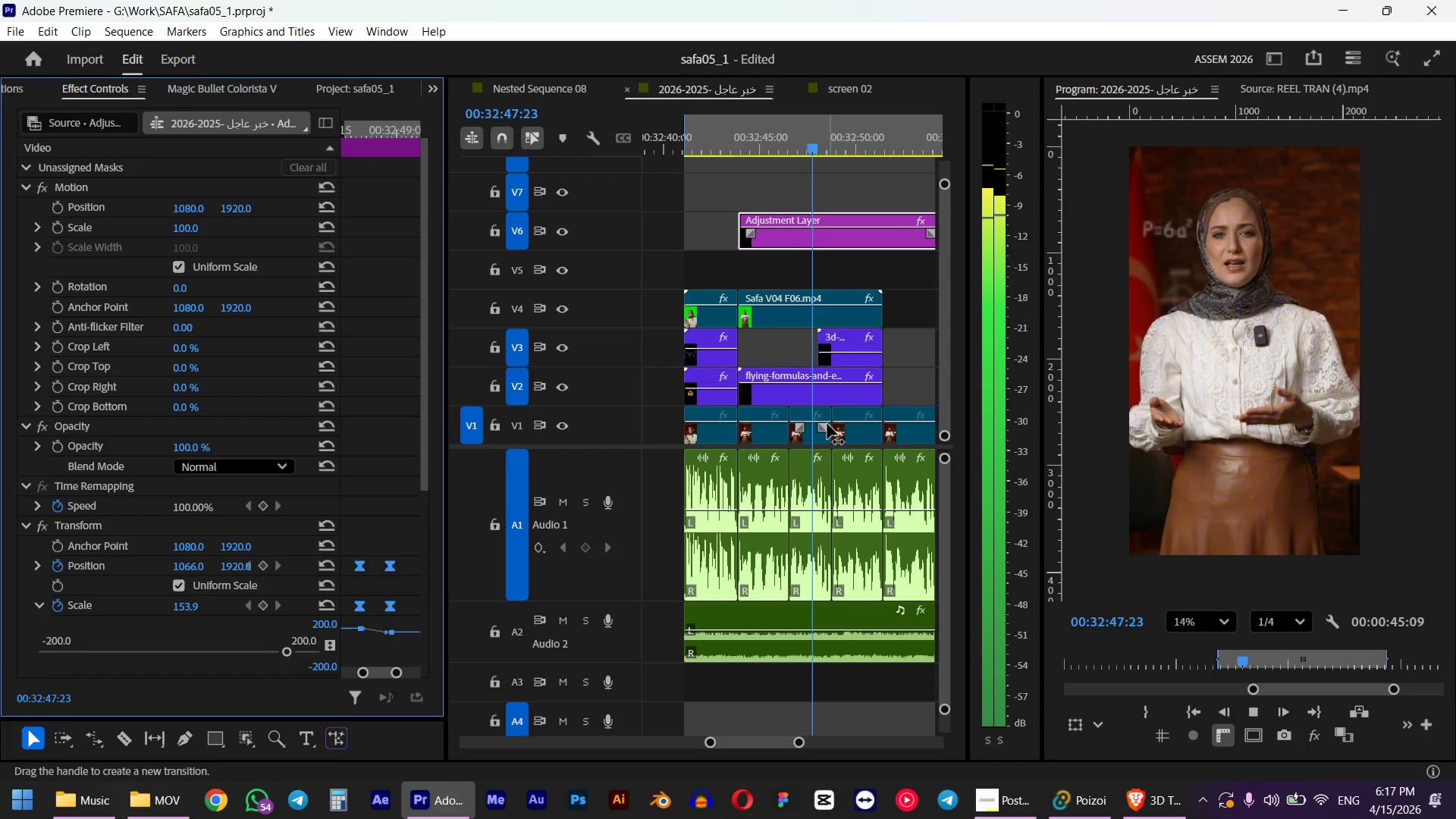 
key(Tab)
 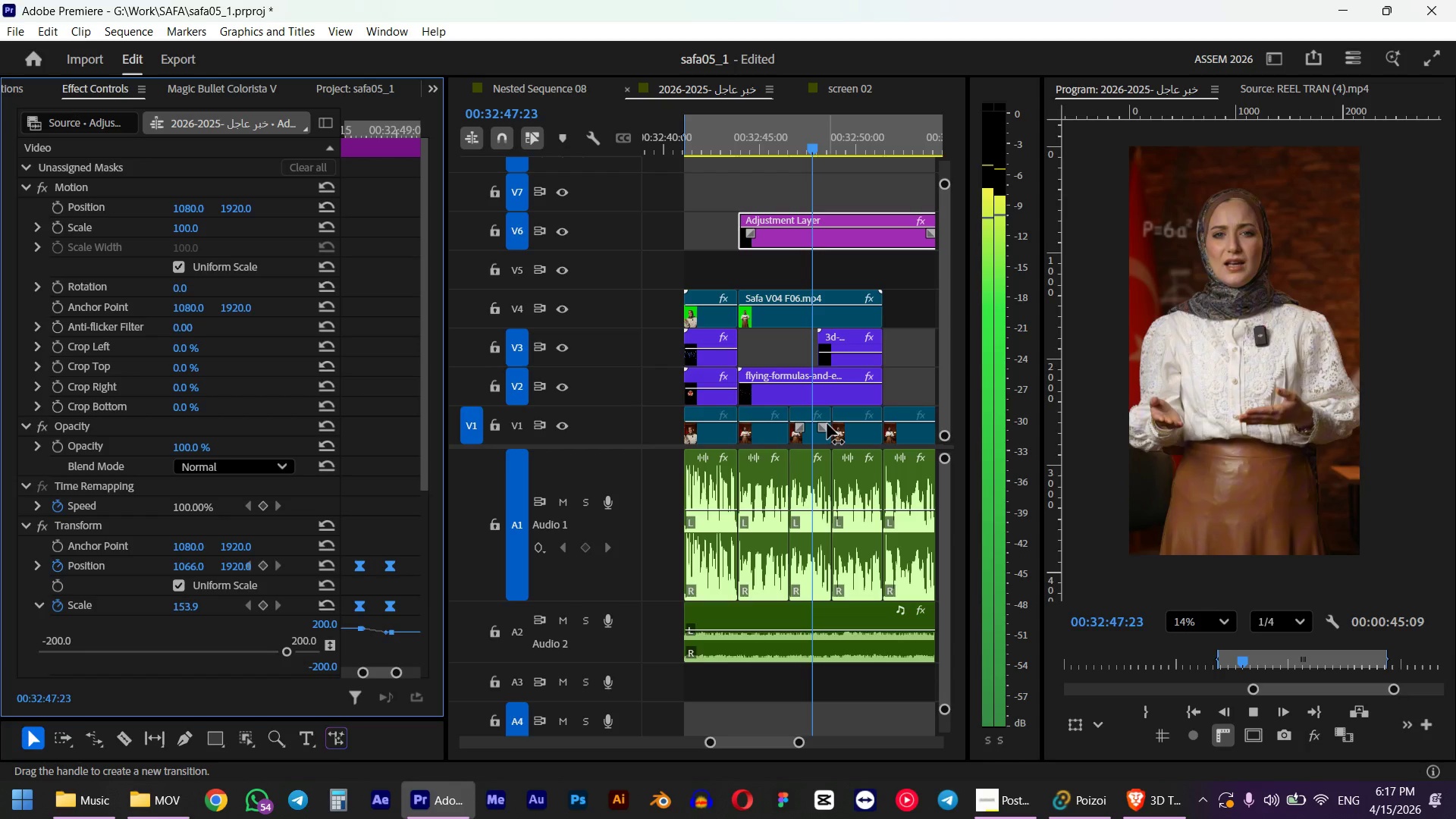 
left_click([855, 246])
 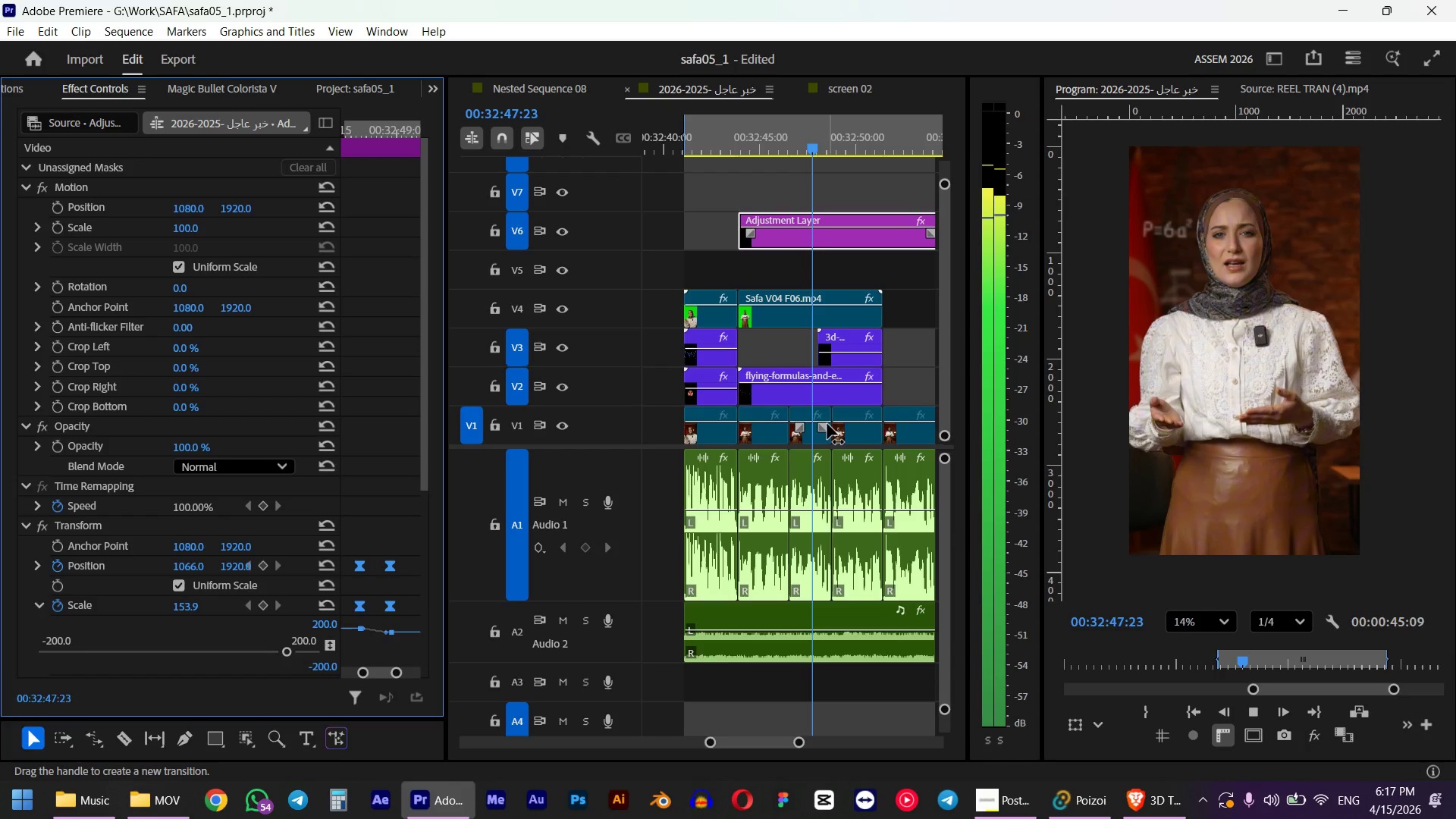 
left_click([363, 369])
 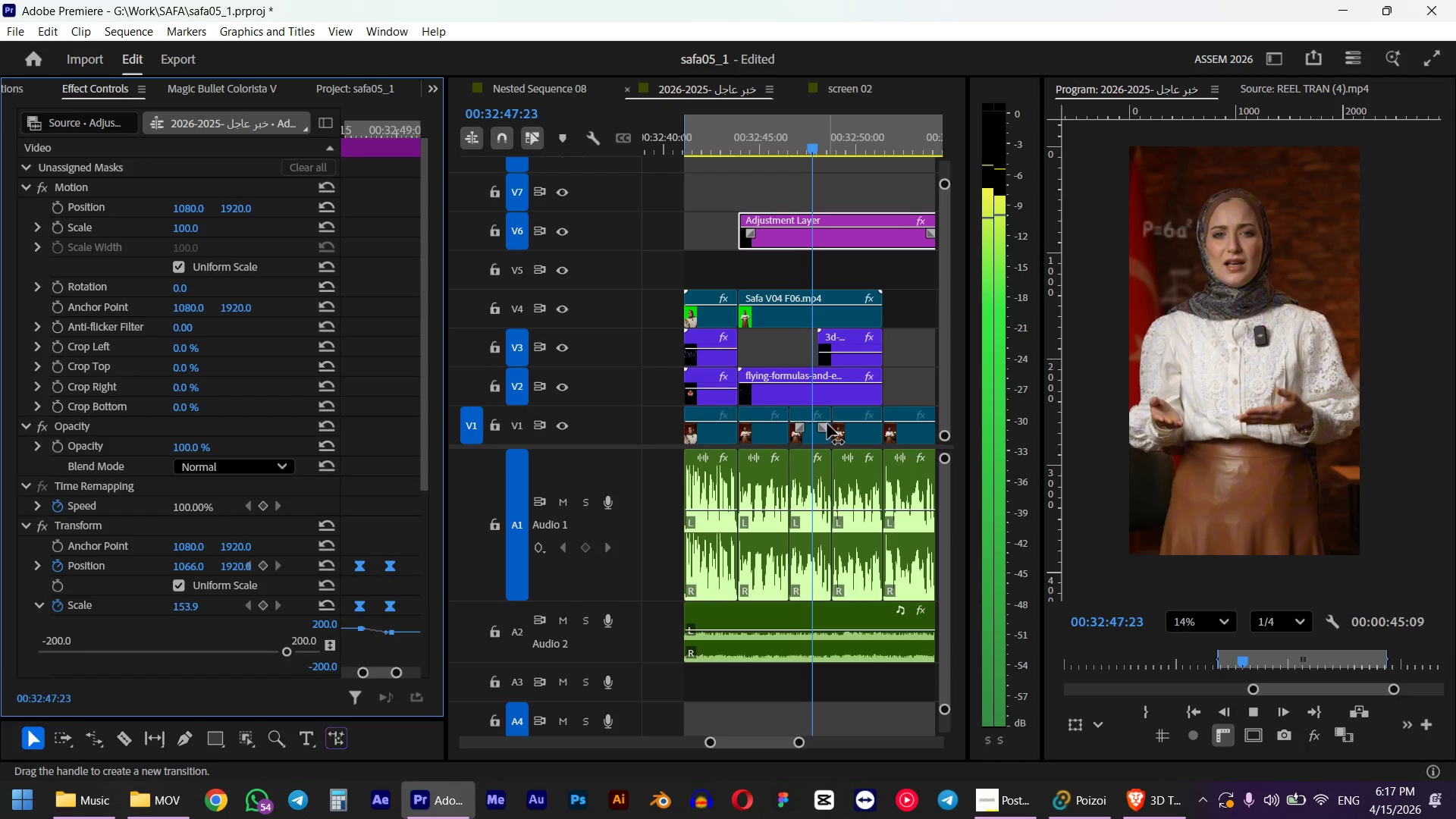 
key(Backquote)
 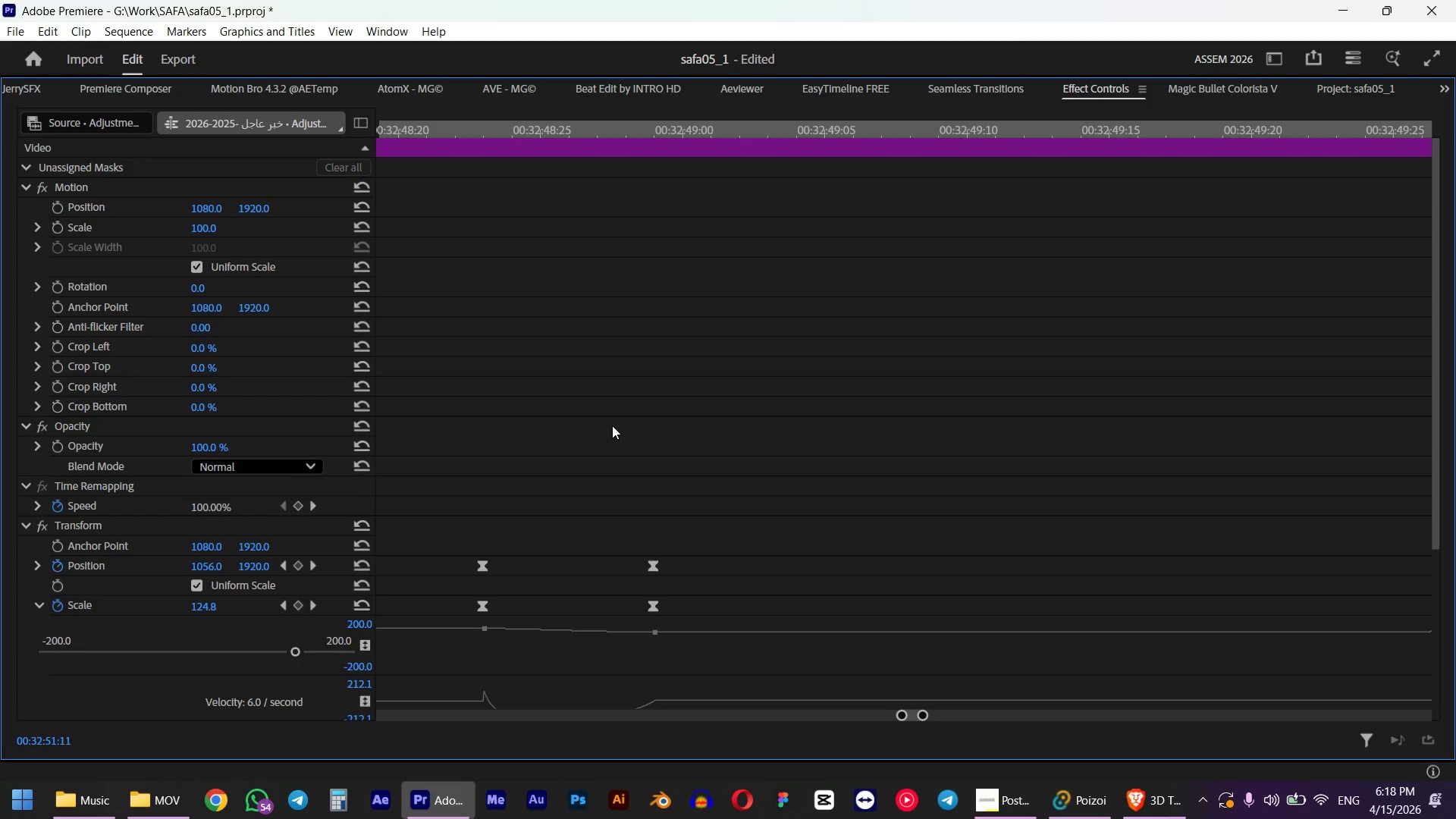 
hold_key(key=ControlLeft, duration=0.69)
hold_key(key=AltLeft, duration=0.45)
scroll: coordinate [715, 450], scroll_direction: down, amount: 15.0
 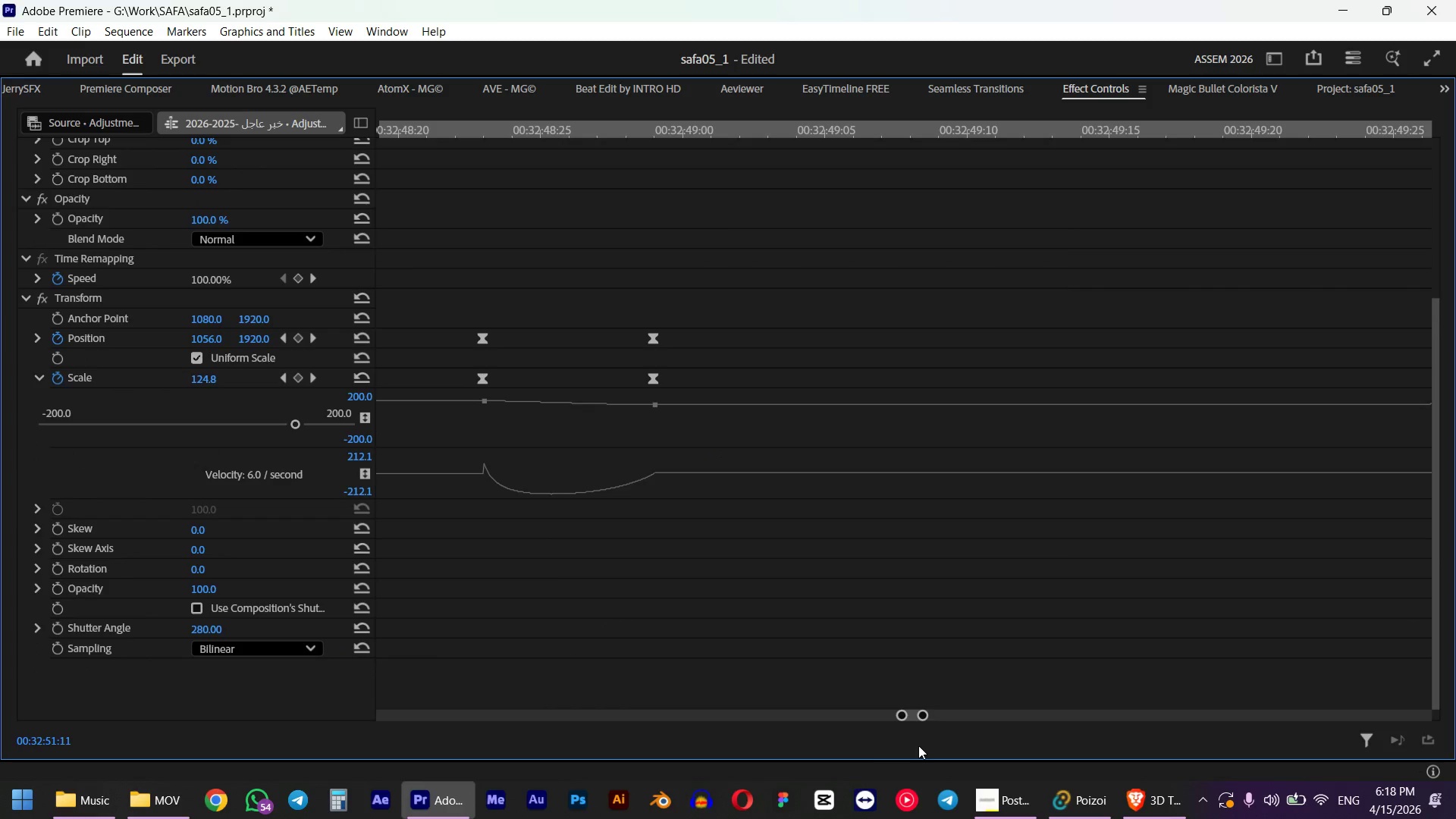 
left_click_drag(start_coordinate=[924, 714], to_coordinate=[1455, 659])
 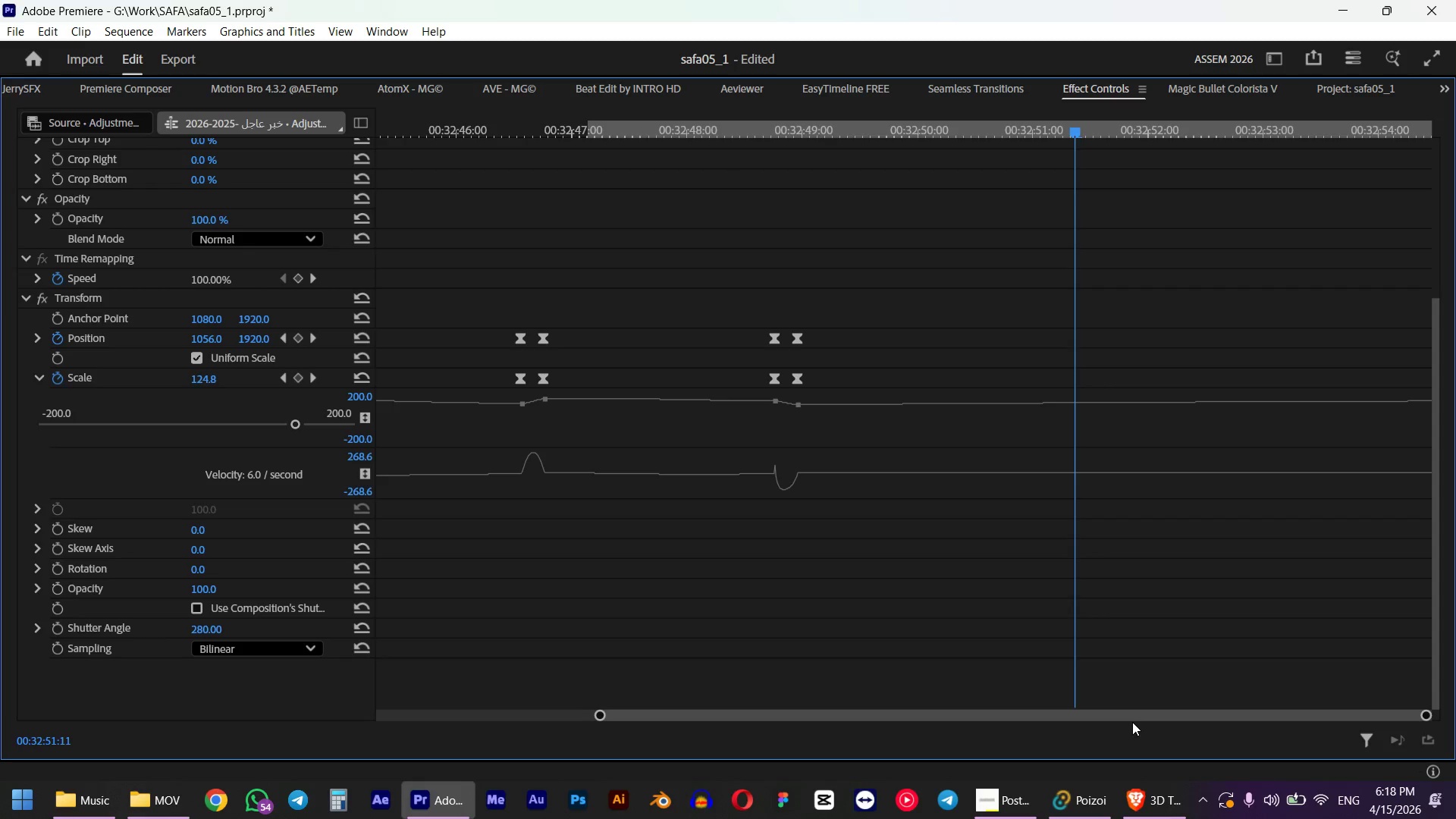 
left_click_drag(start_coordinate=[1127, 720], to_coordinate=[1272, 698])
 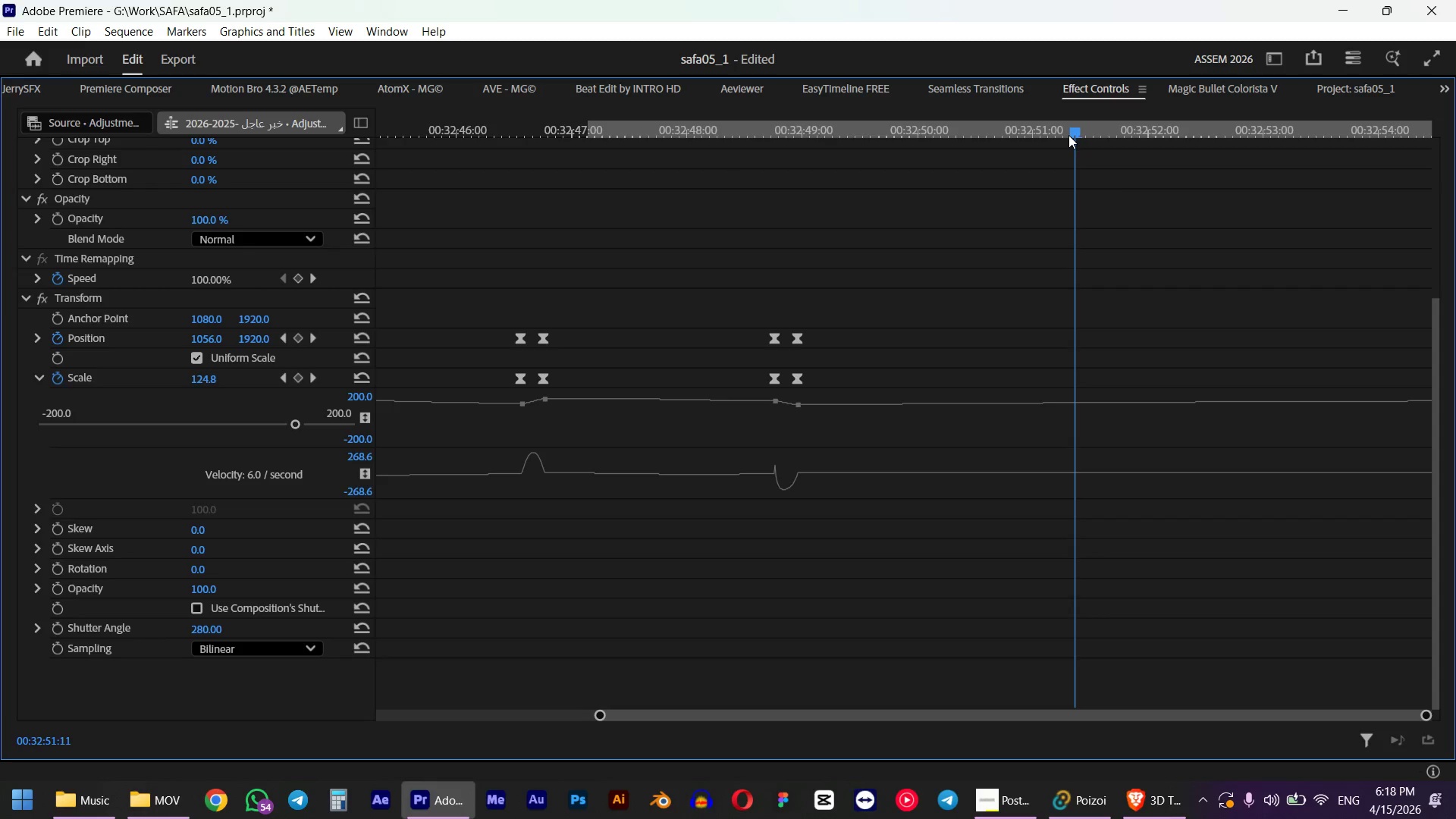 
left_click_drag(start_coordinate=[1071, 135], to_coordinate=[1410, 152])
 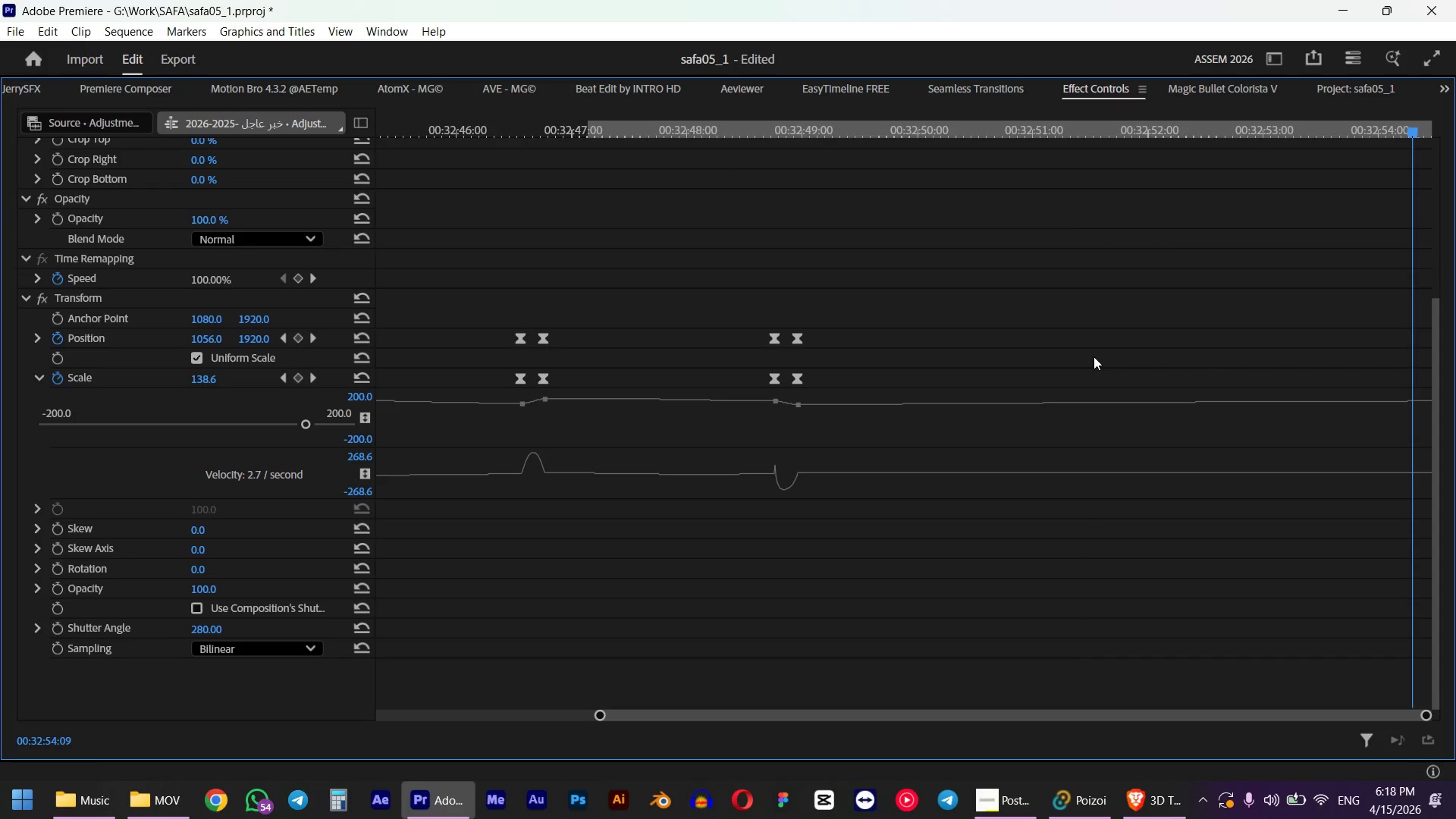 
key(Backquote)
 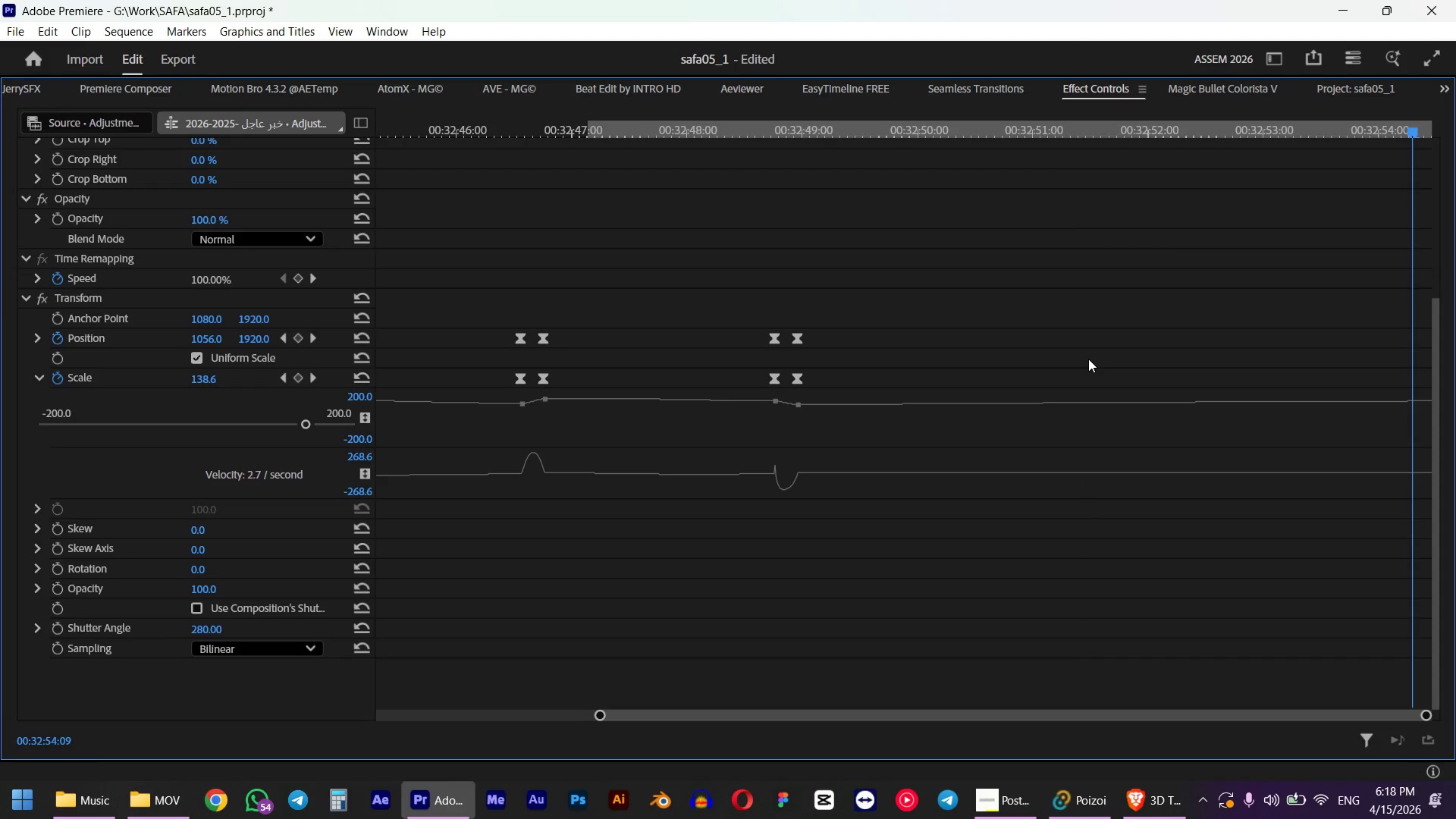 
hold_key(key=ControlLeft, duration=0.56)
scroll: coordinate [865, 357], scroll_direction: down, amount: 5.0
 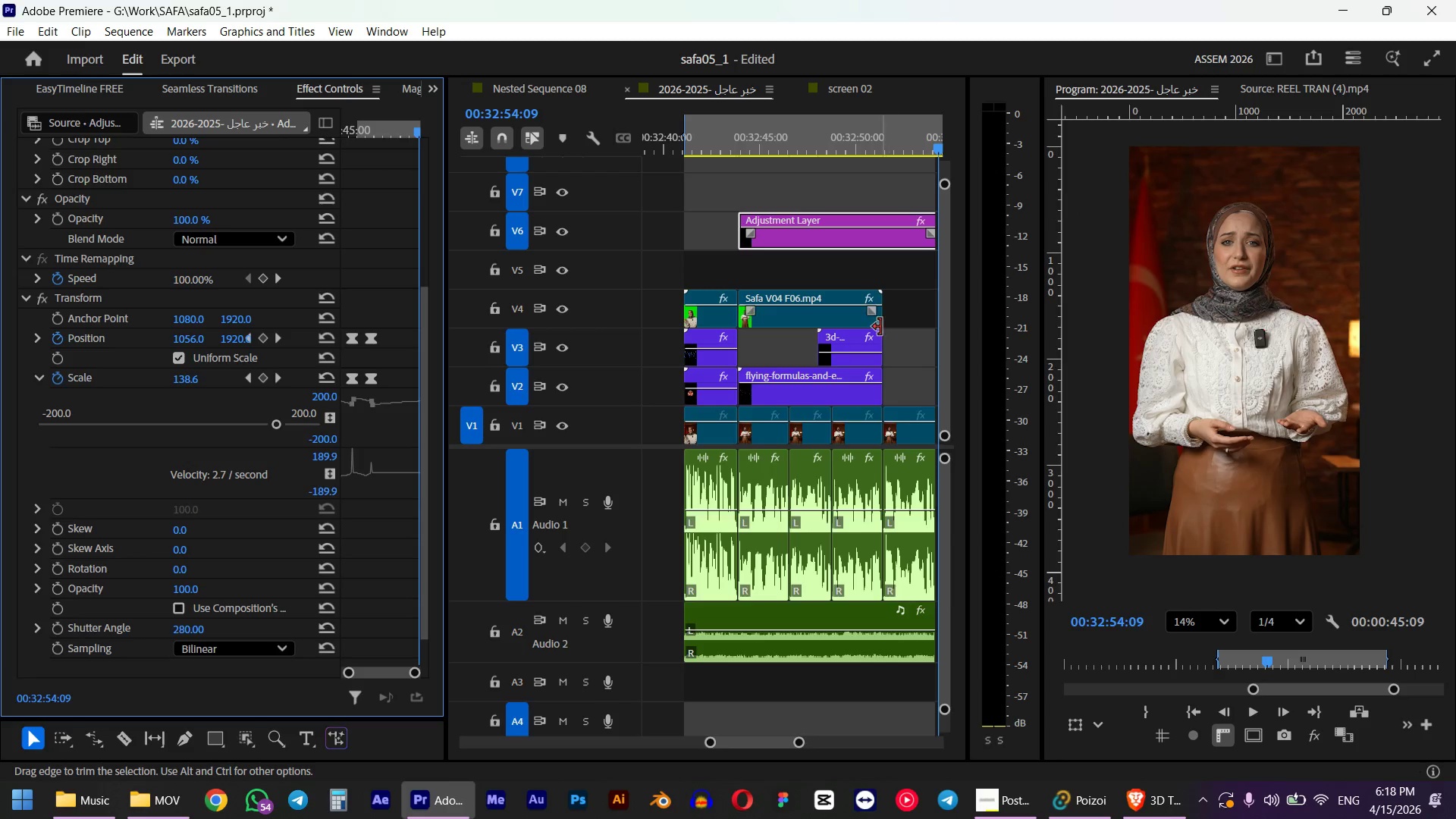 
hold_key(key=ControlLeft, duration=0.47)
scroll: coordinate [858, 331], scroll_direction: down, amount: 3.0
 